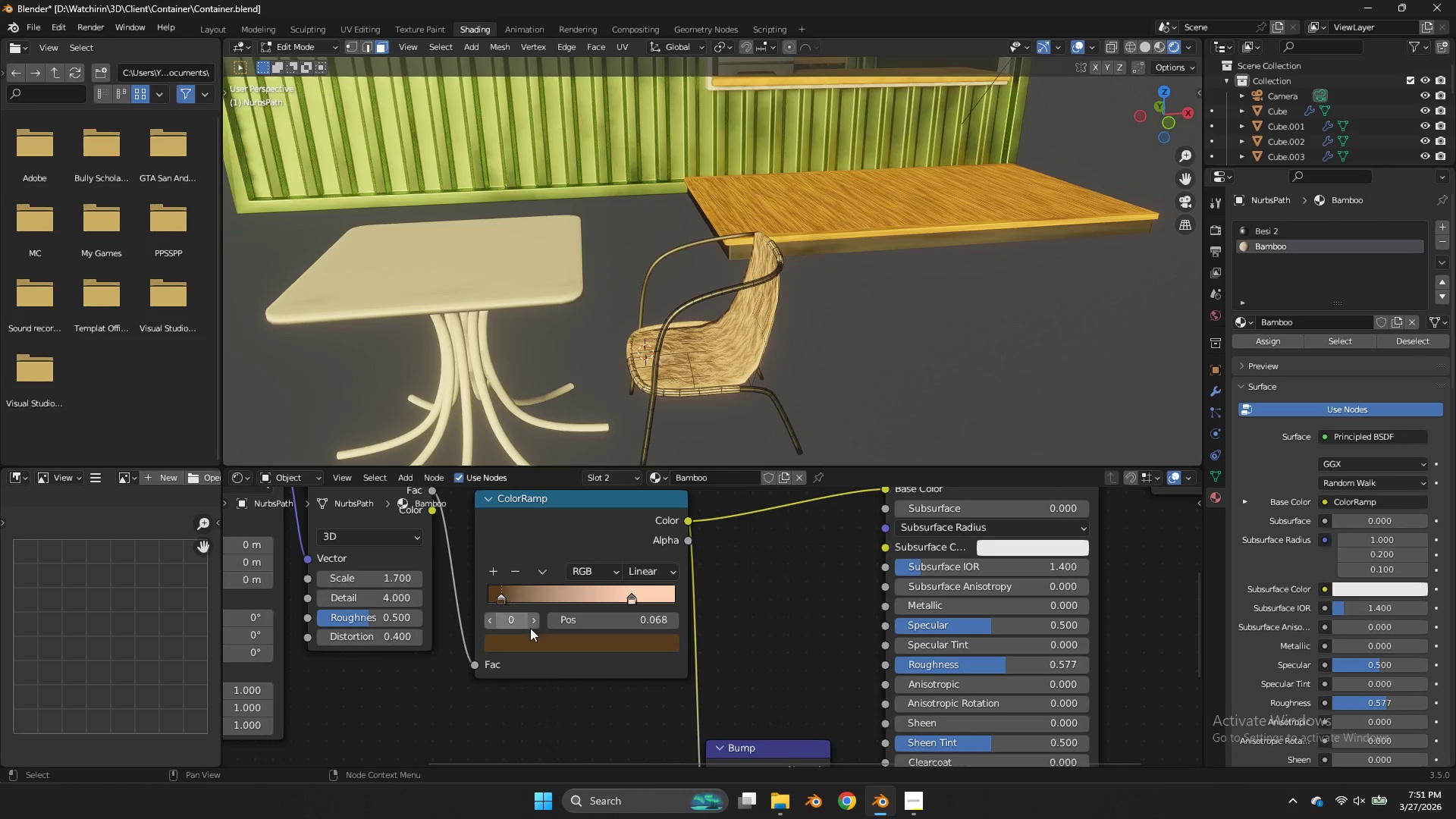 
double_click([532, 638])
 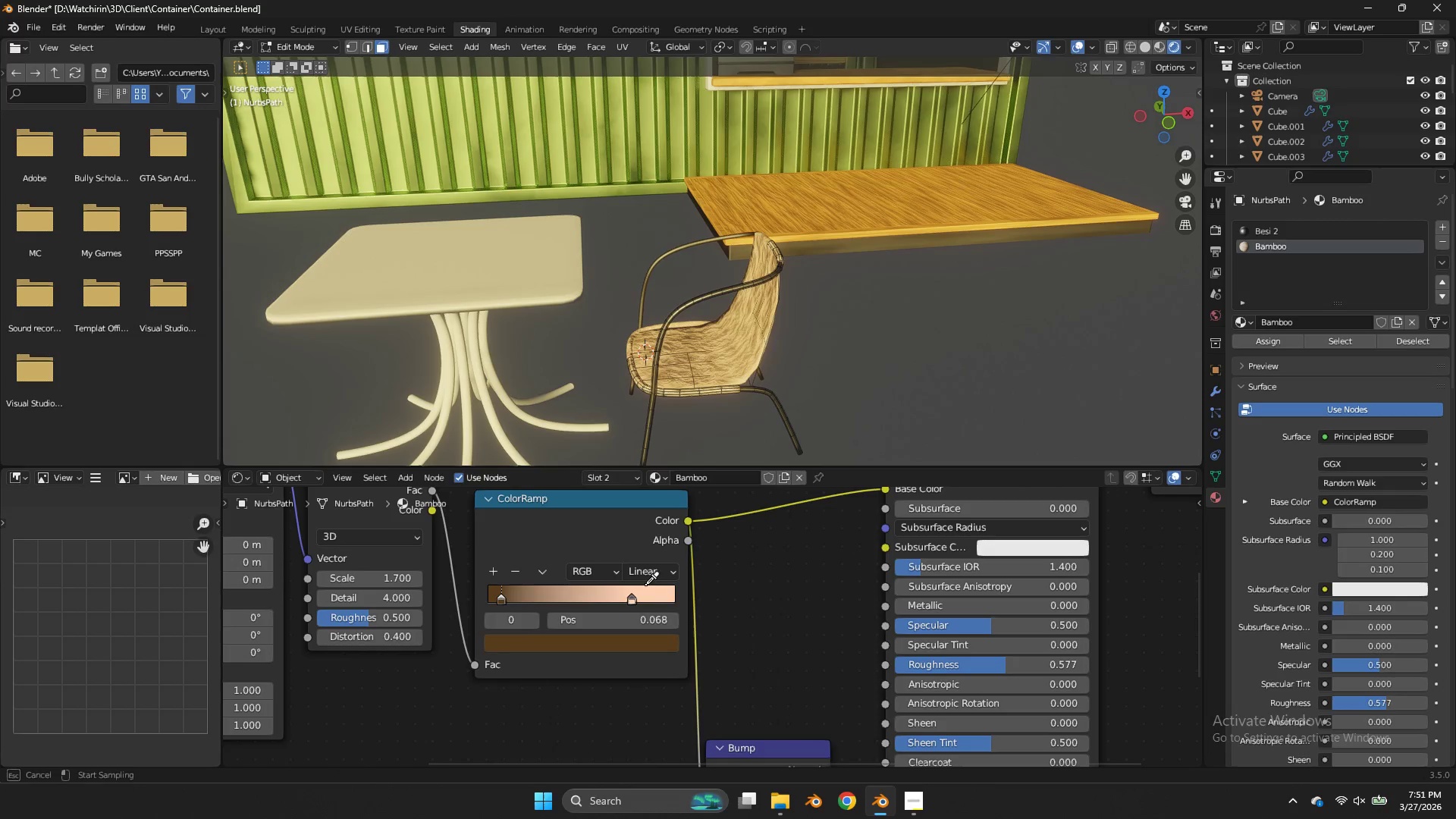 
double_click([644, 593])
 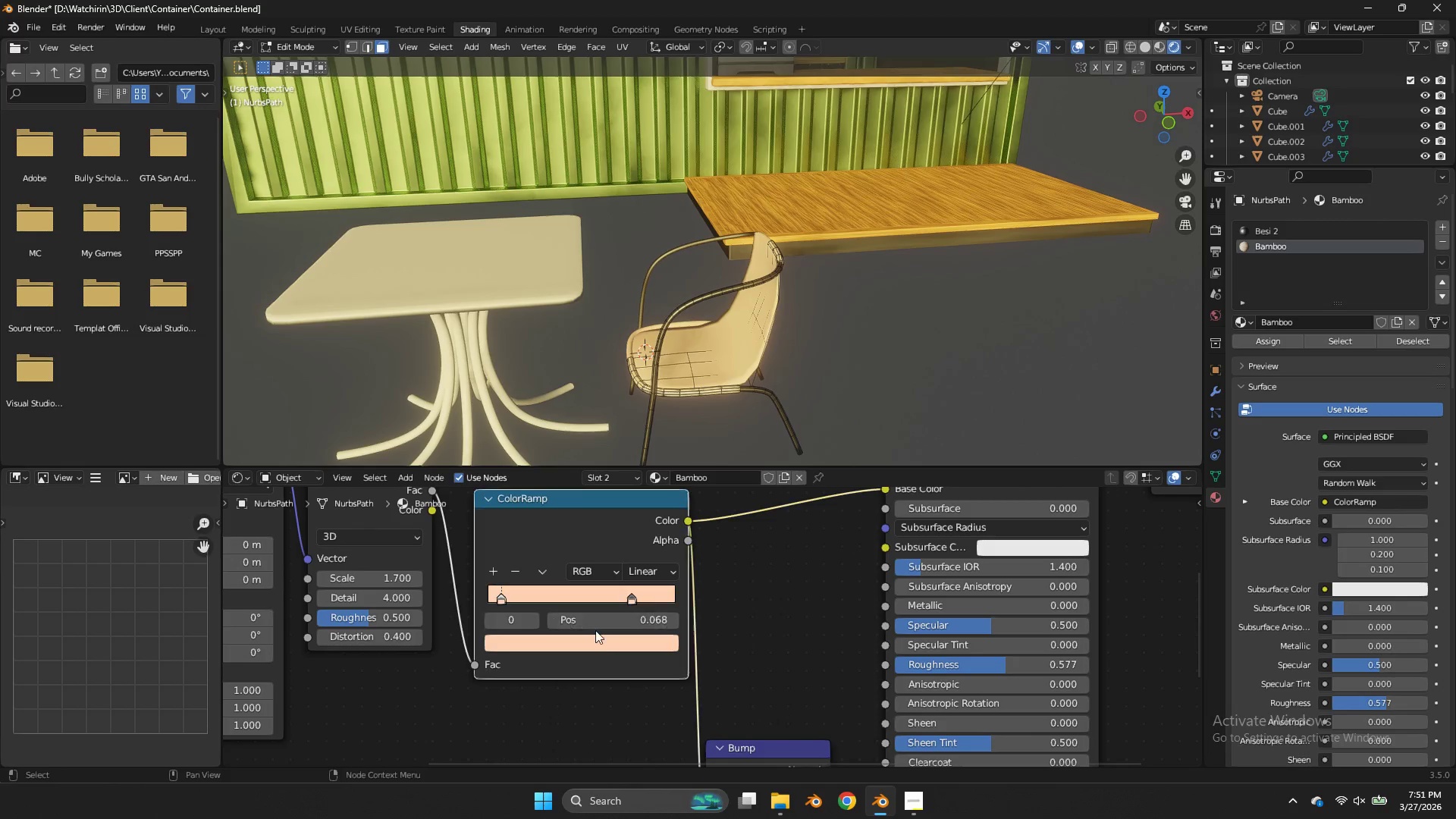 
triple_click([595, 630])
 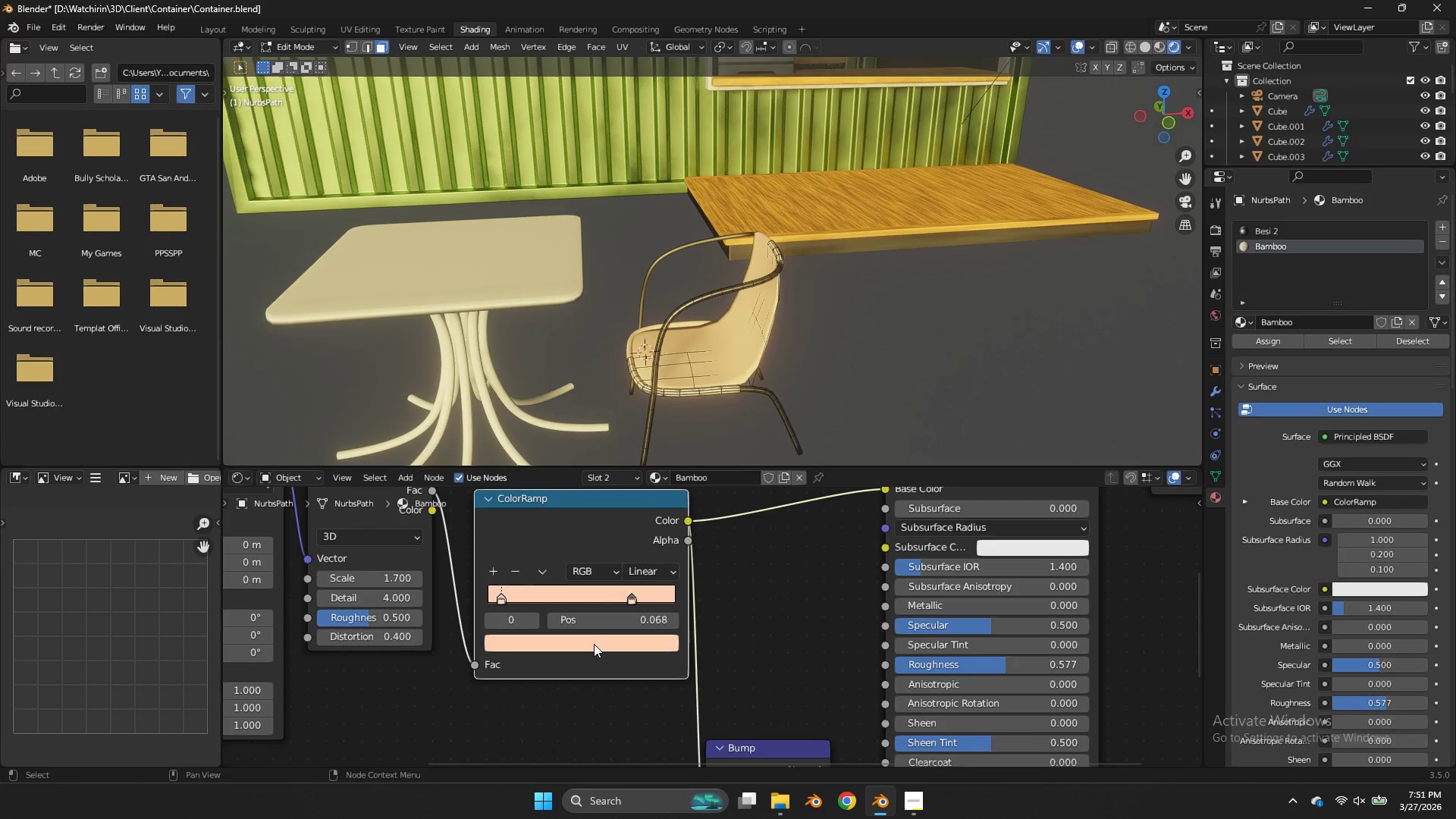 
triple_click([594, 645])
 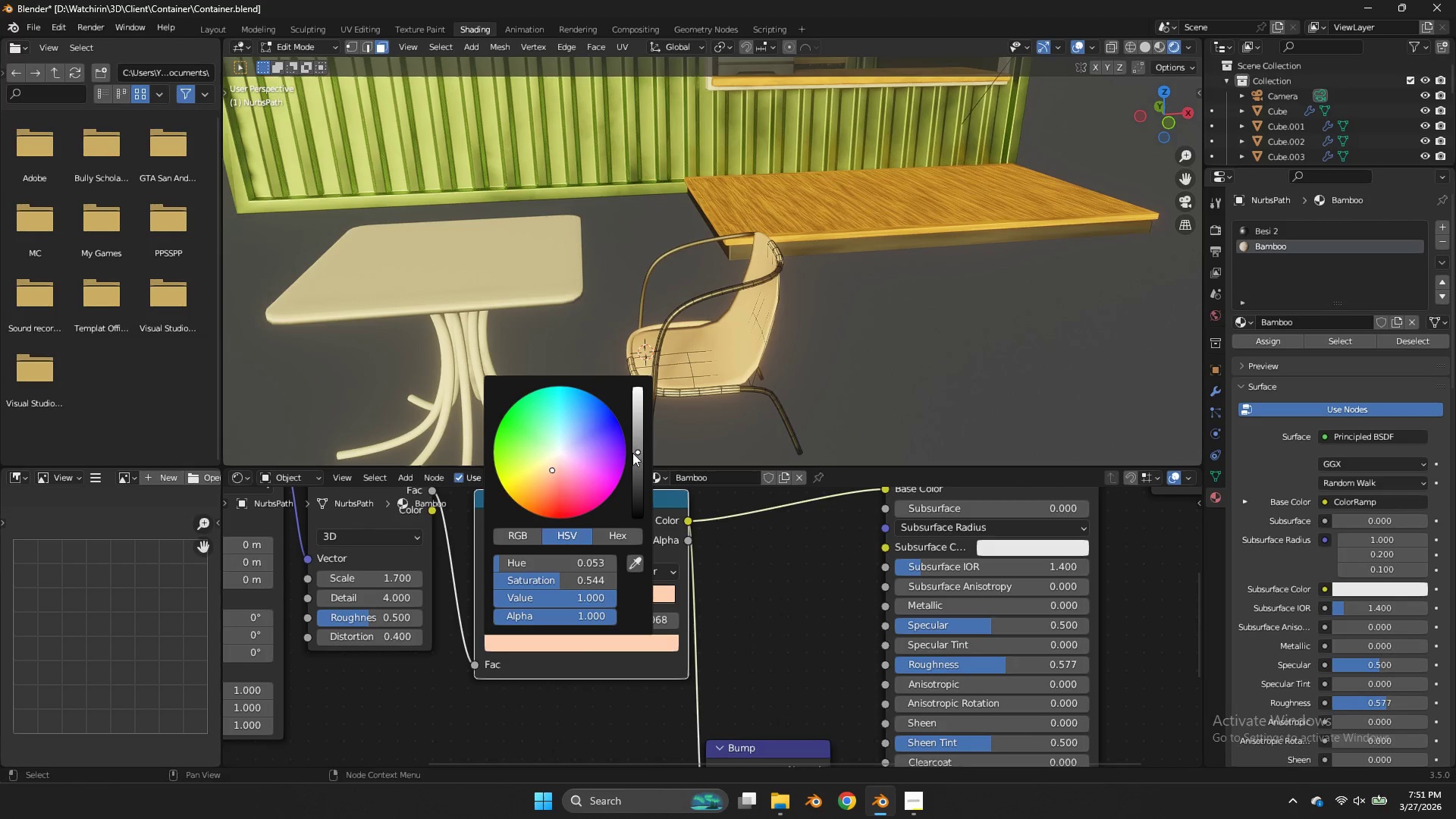 
left_click_drag(start_coordinate=[633, 459], to_coordinate=[632, 454])
 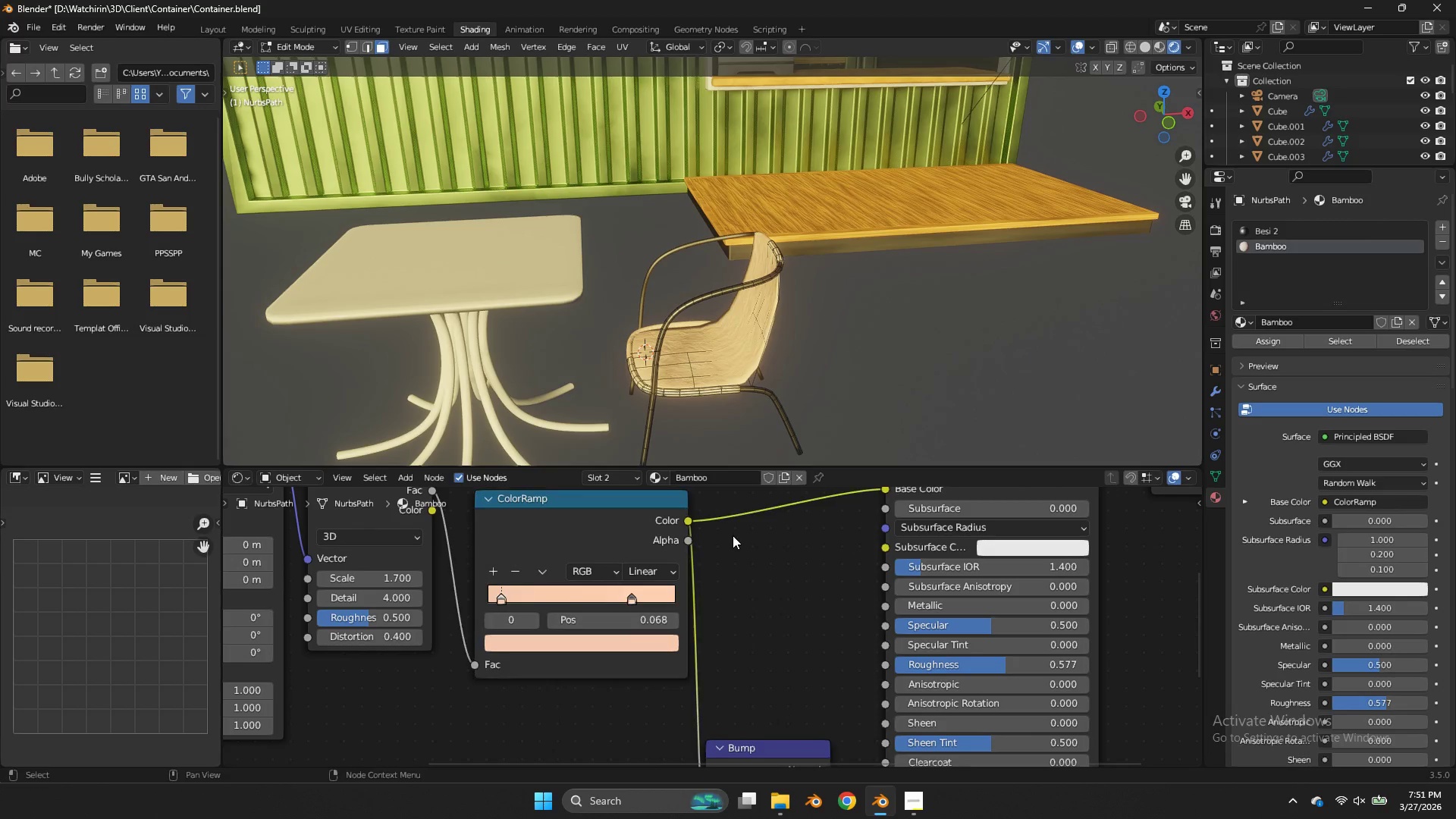 
left_click([732, 535])
 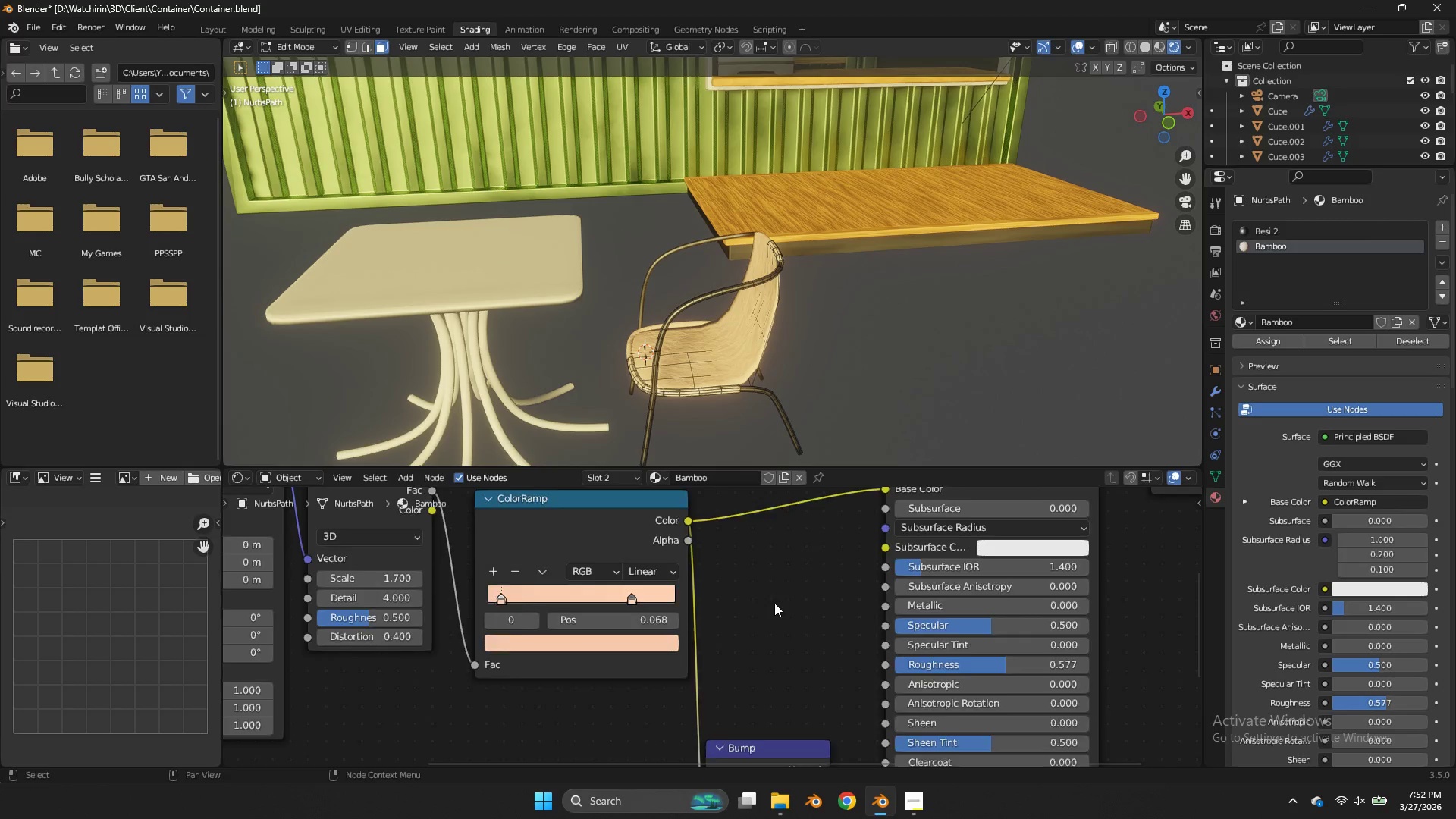 
scroll: coordinate [775, 605], scroll_direction: down, amount: 2.0
 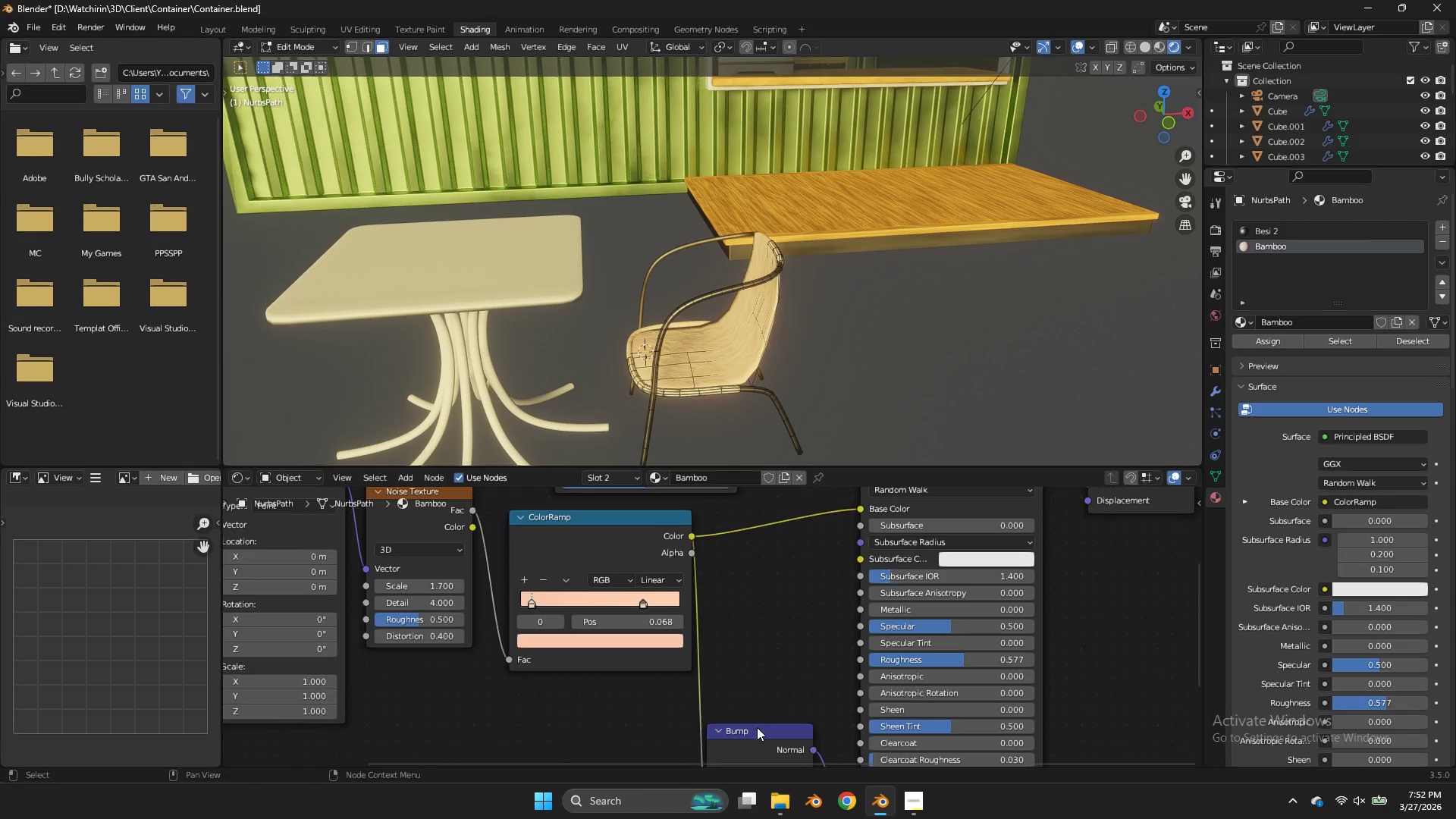 
left_click_drag(start_coordinate=[757, 727], to_coordinate=[765, 699])
 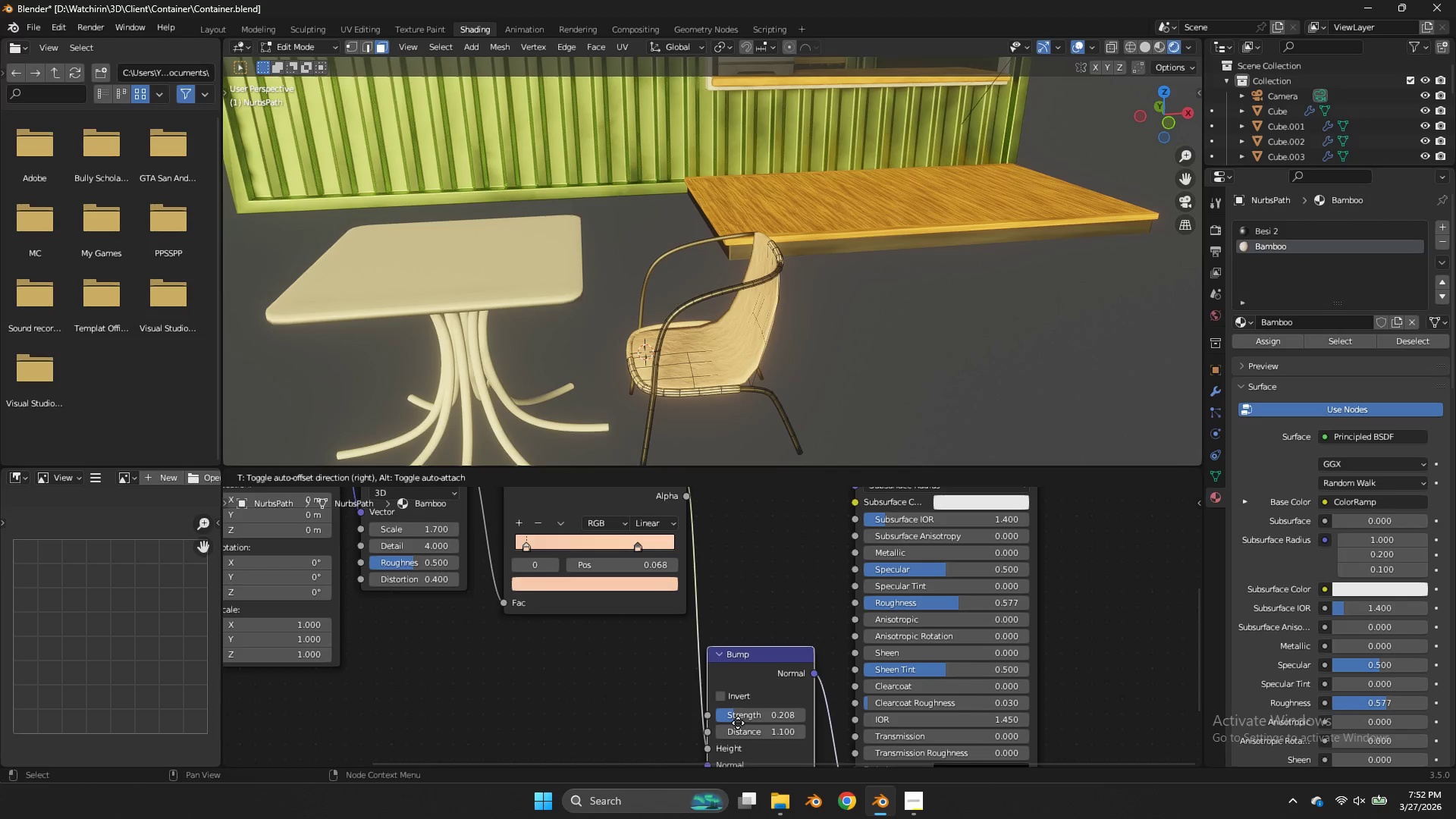 
left_click_drag(start_coordinate=[741, 716], to_coordinate=[728, 328])
 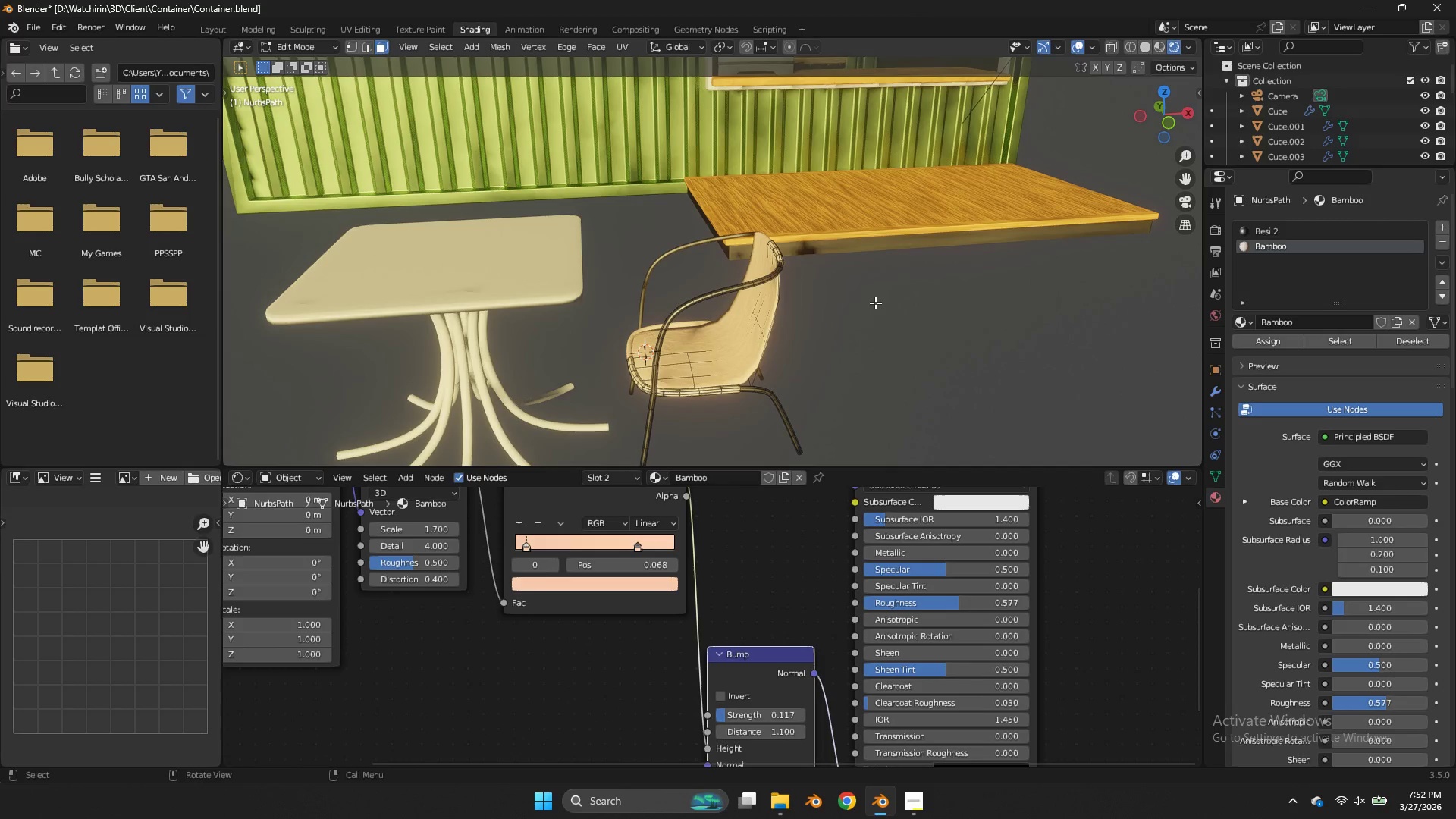 
left_click([875, 303])
 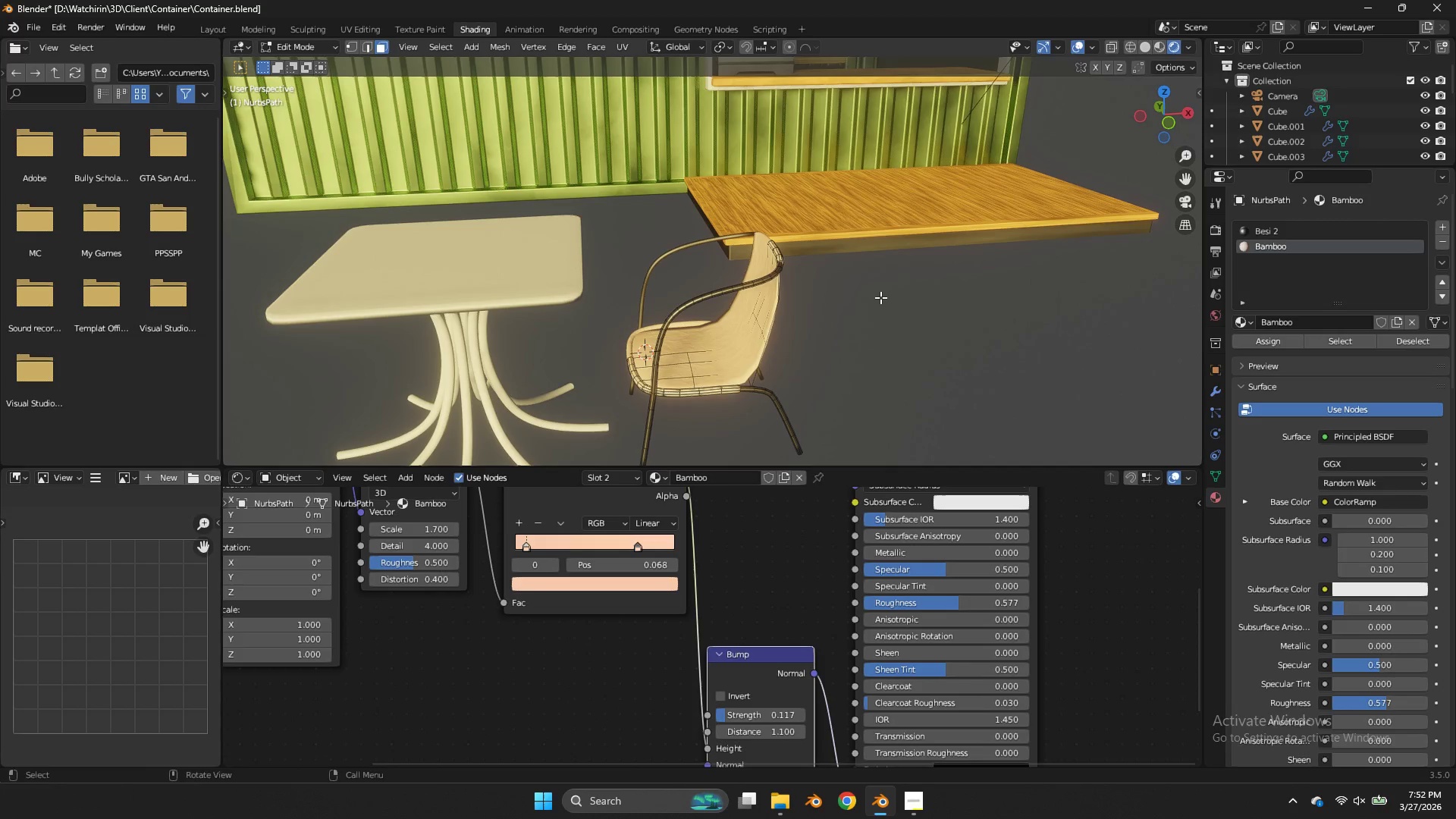 
key(Control+S)
 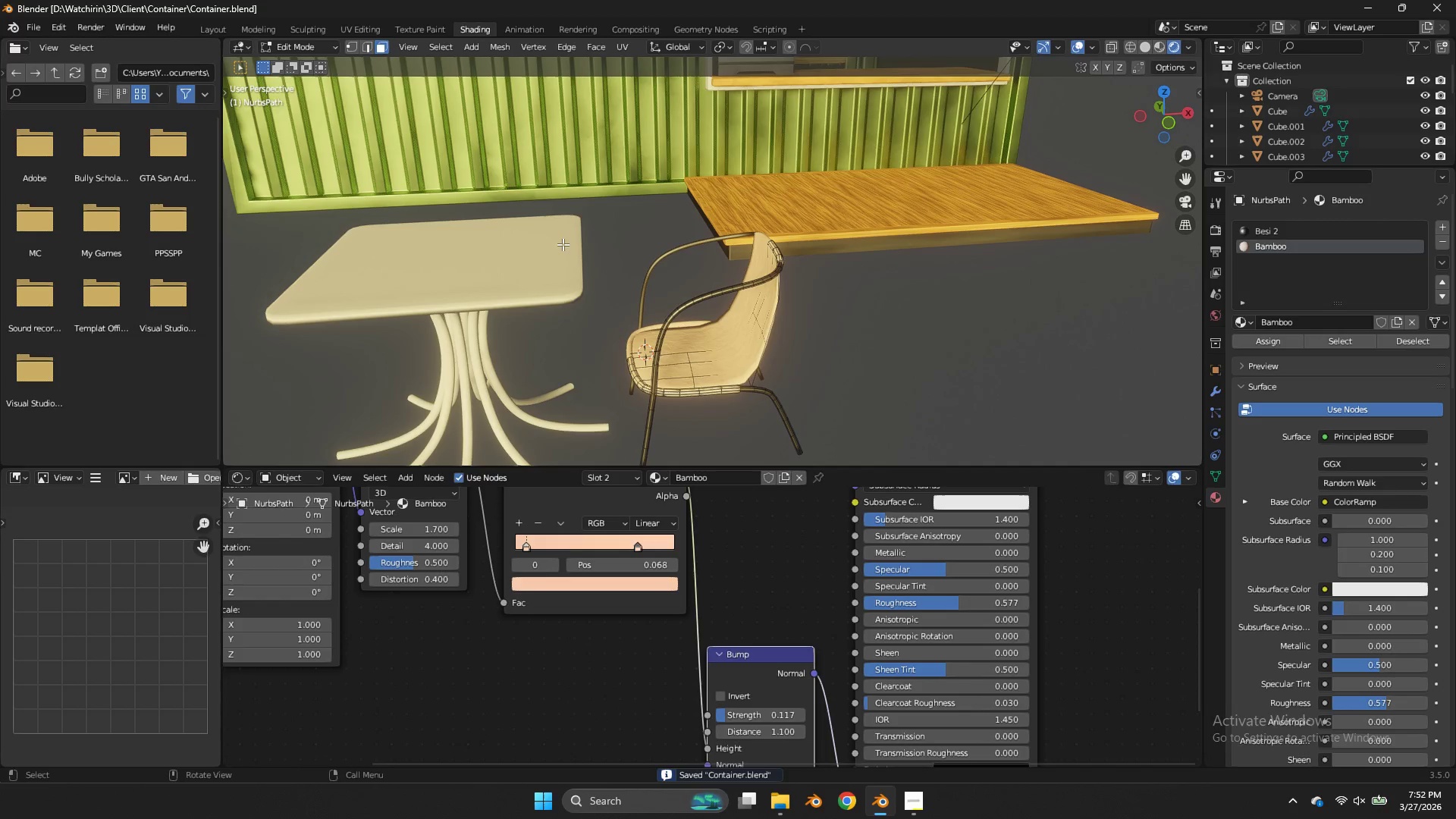 
left_click([549, 243])
 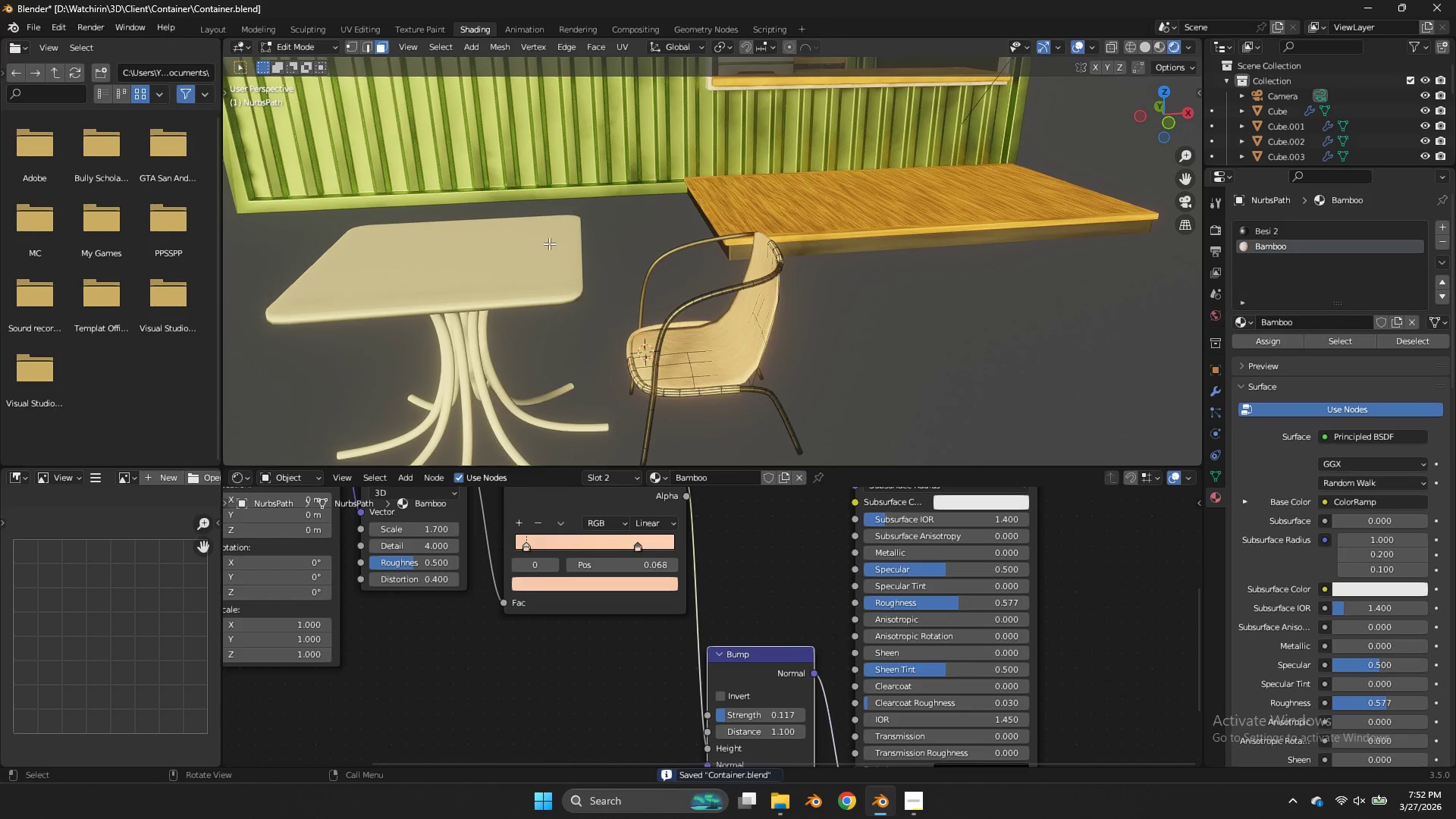 
key(Tab)
 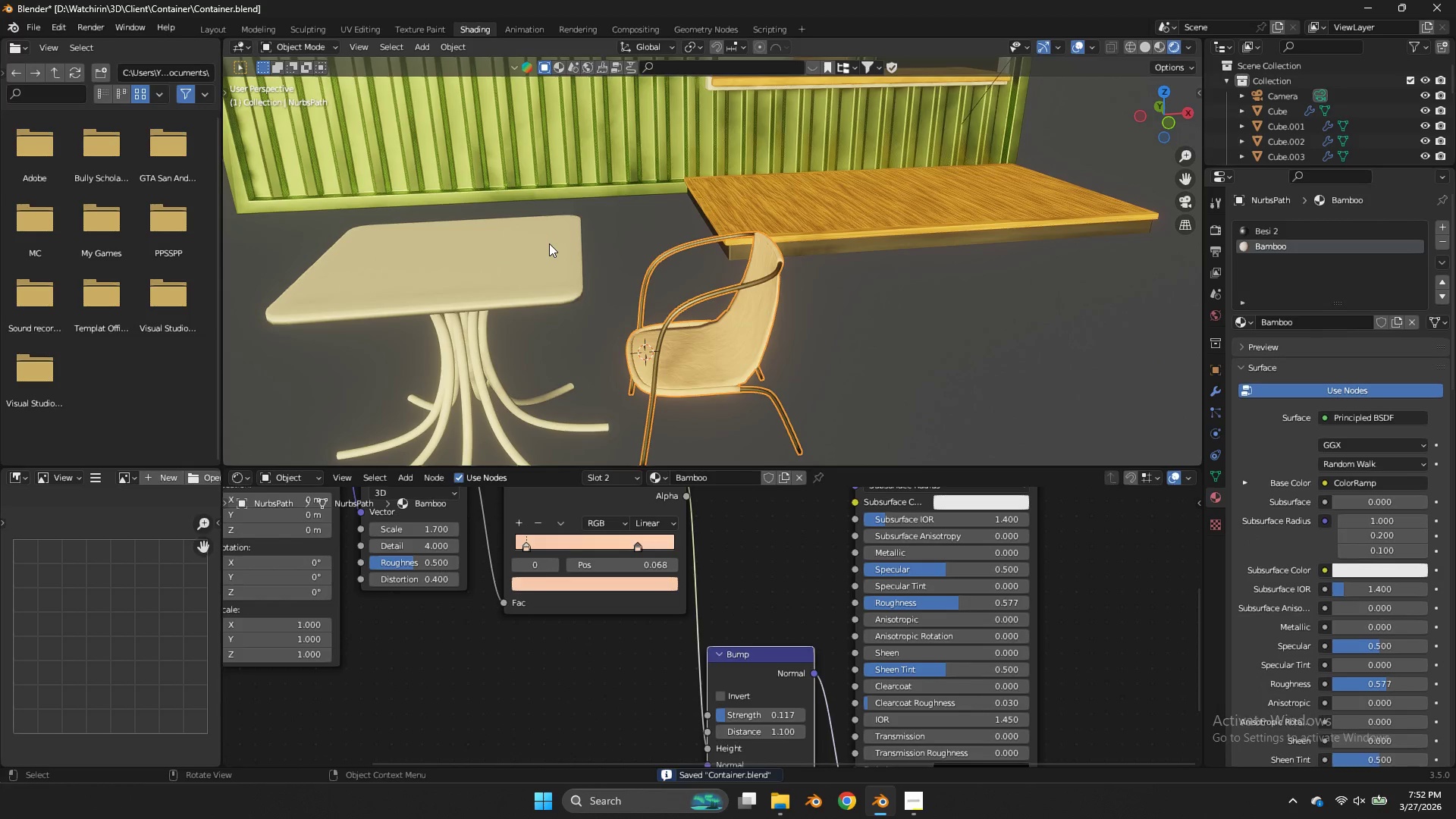 
left_click([549, 243])
 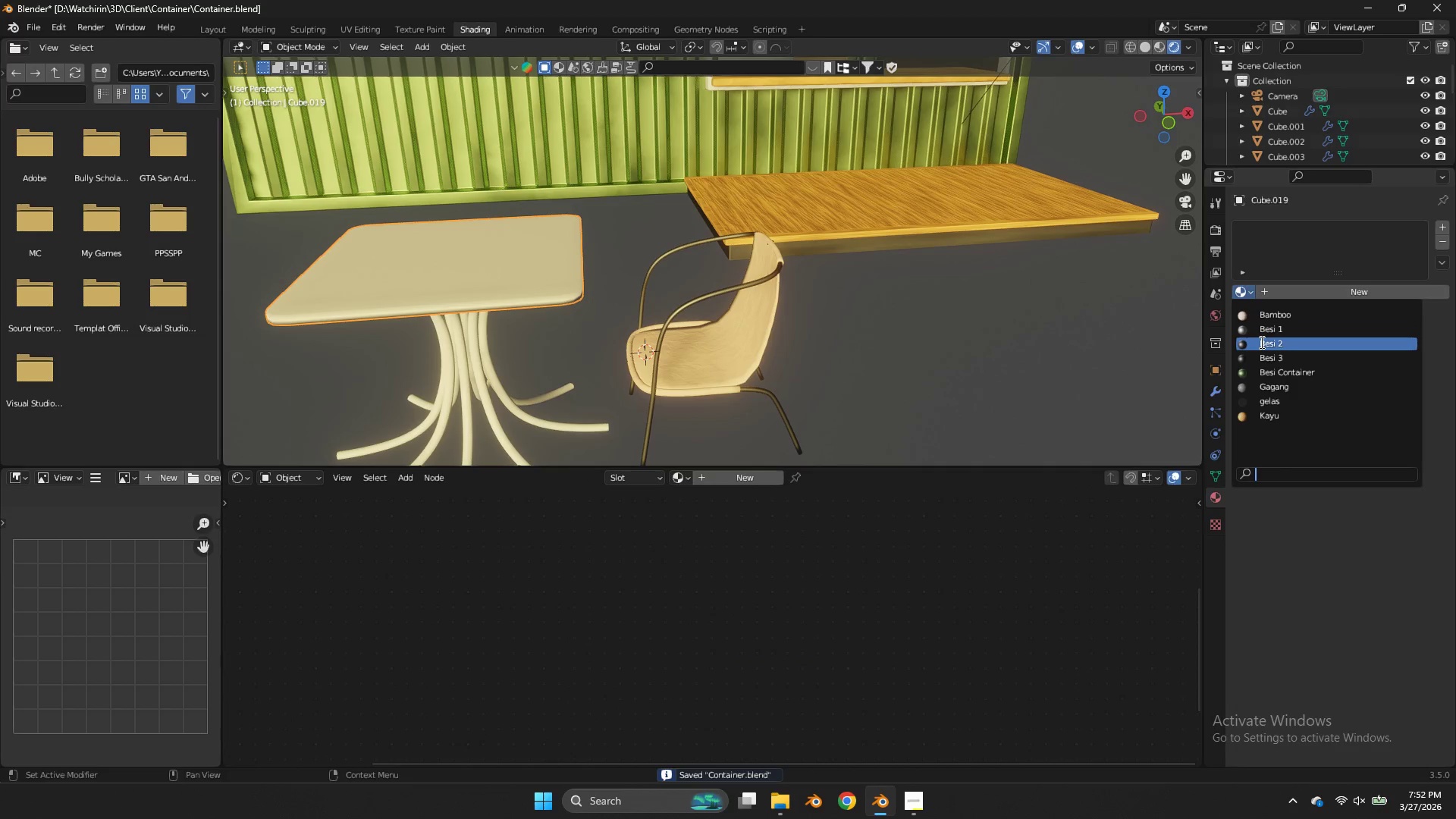 
double_click([893, 256])
 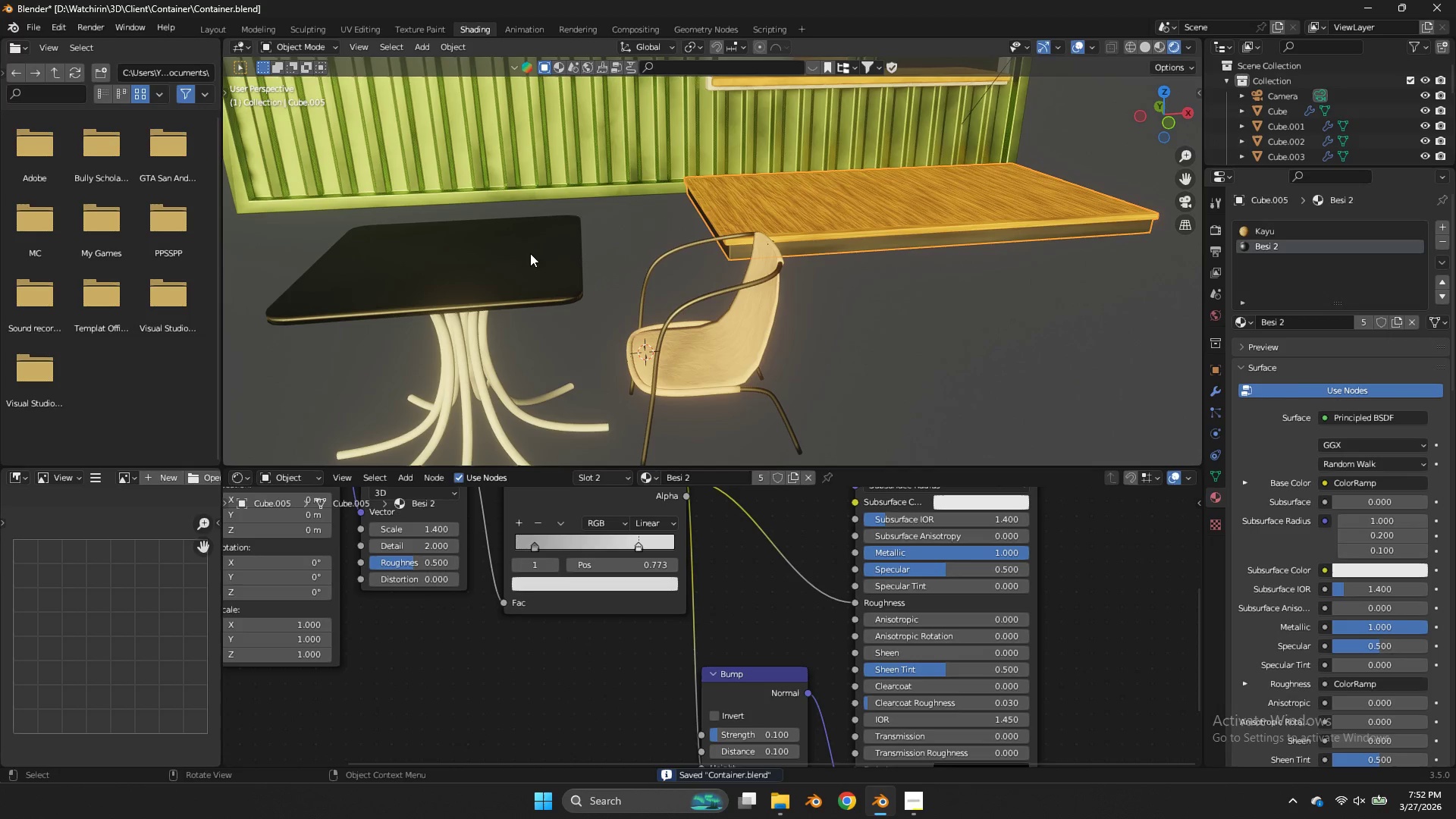 
left_click([488, 253])
 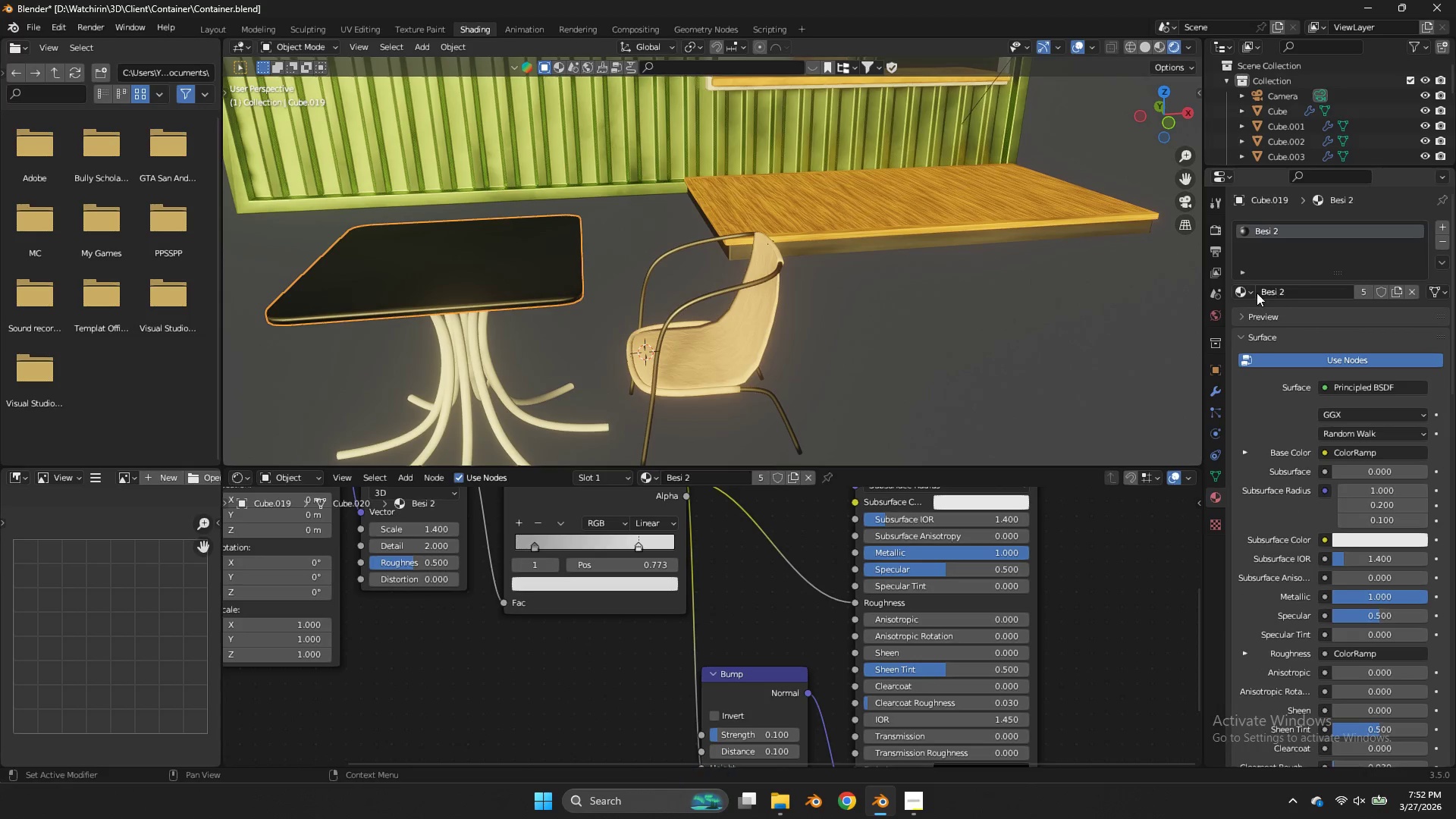 
left_click([1254, 292])
 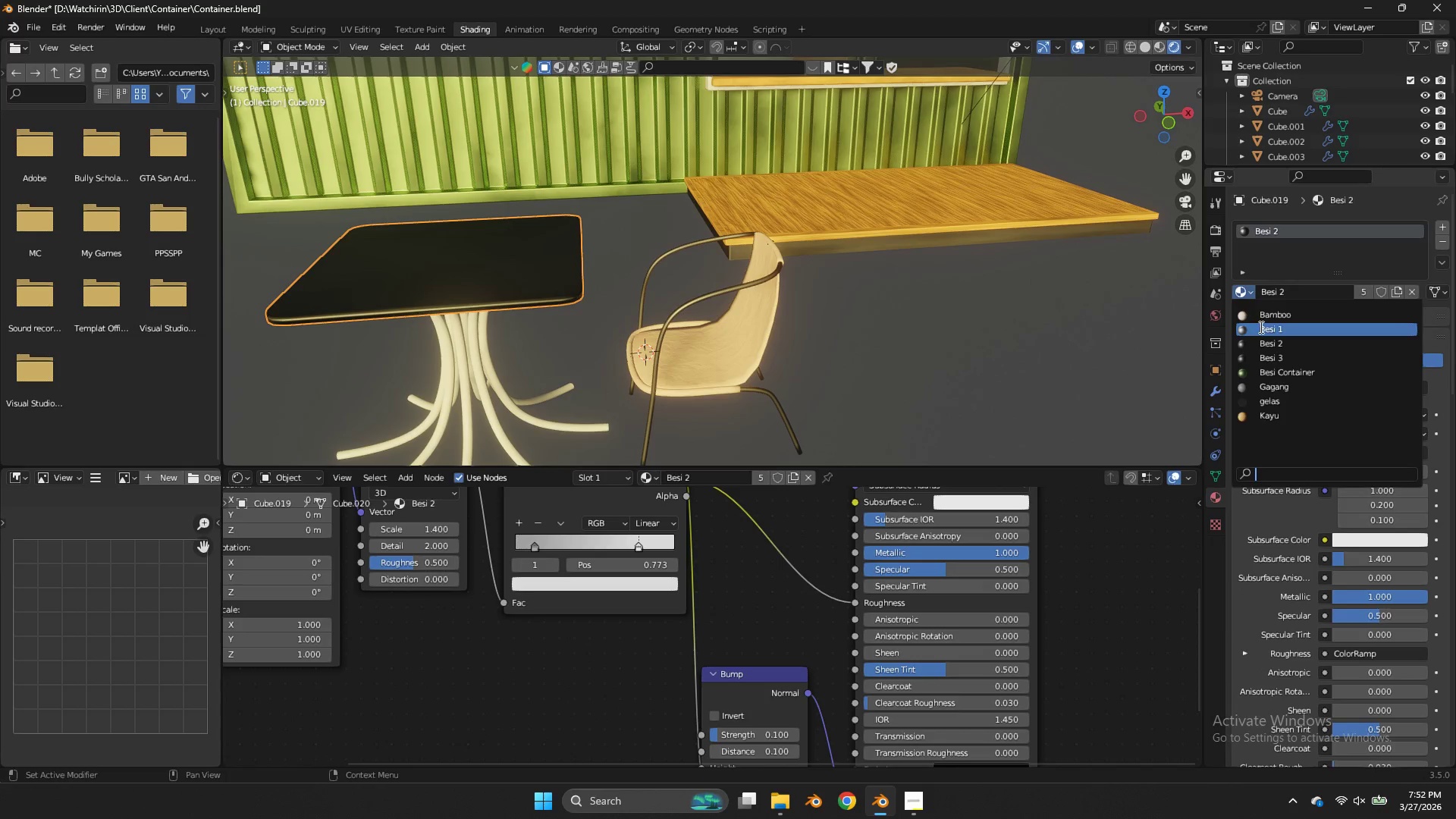 
left_click([1260, 328])
 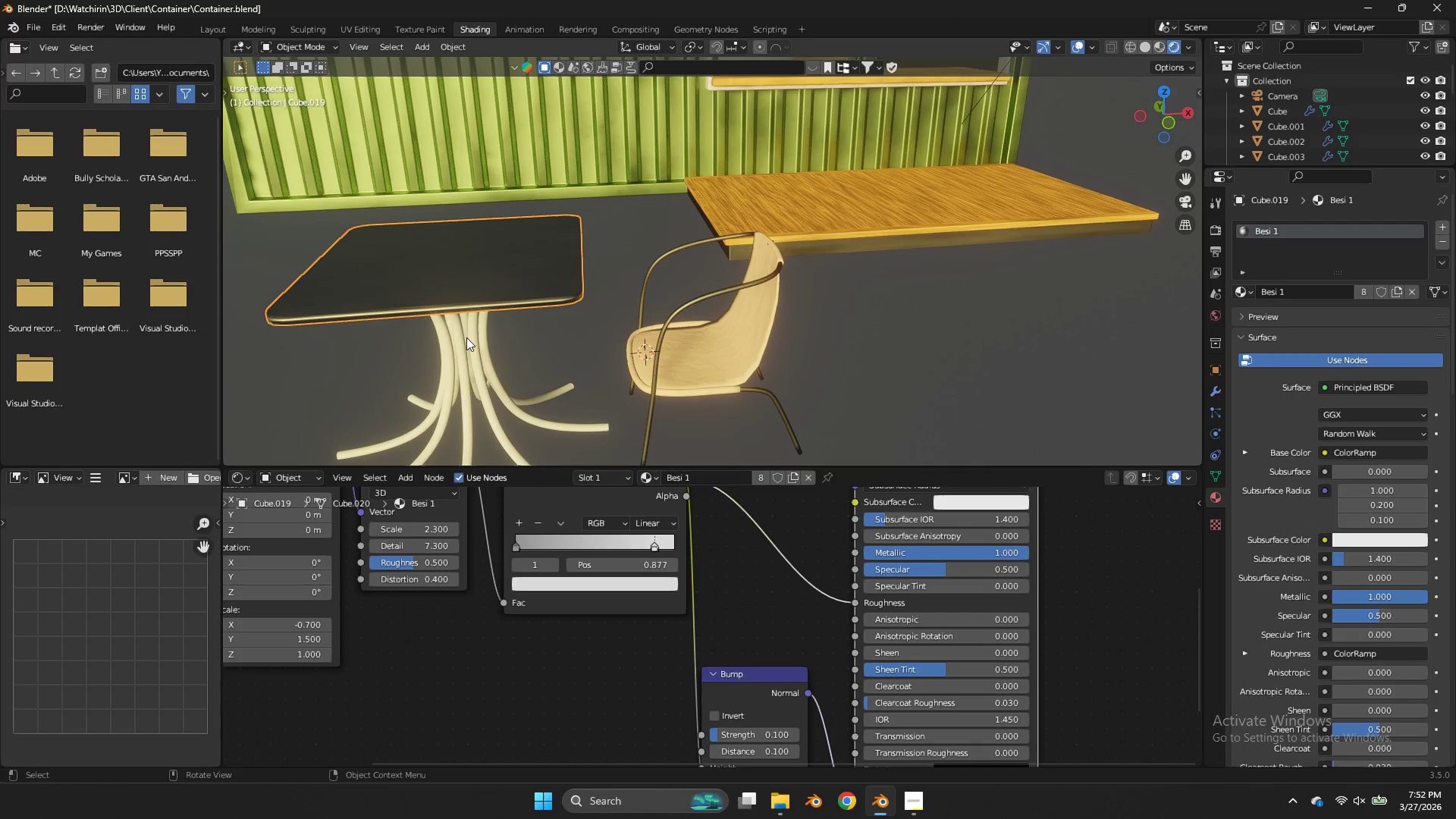 
left_click([466, 337])
 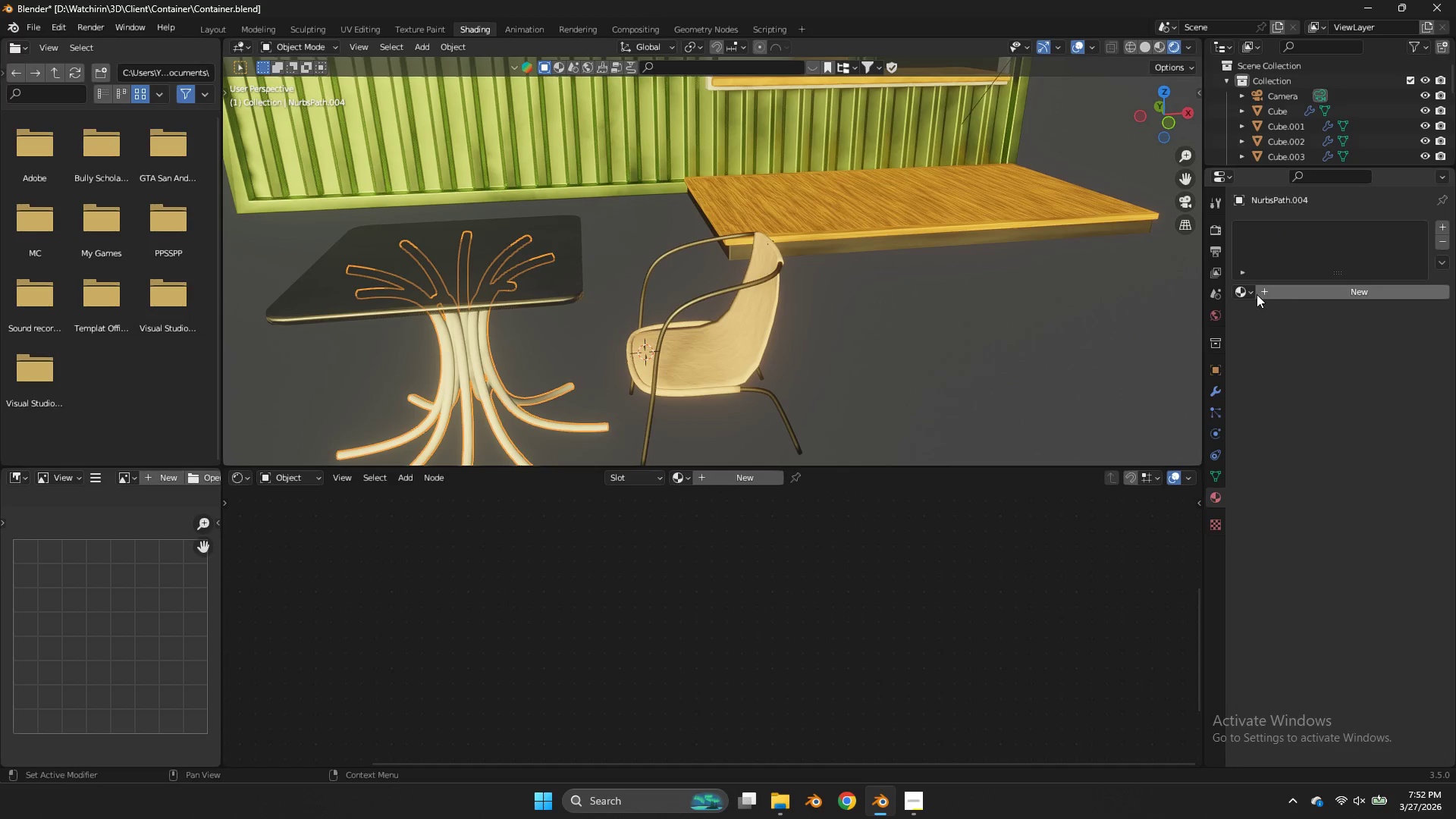 
left_click([1244, 293])
 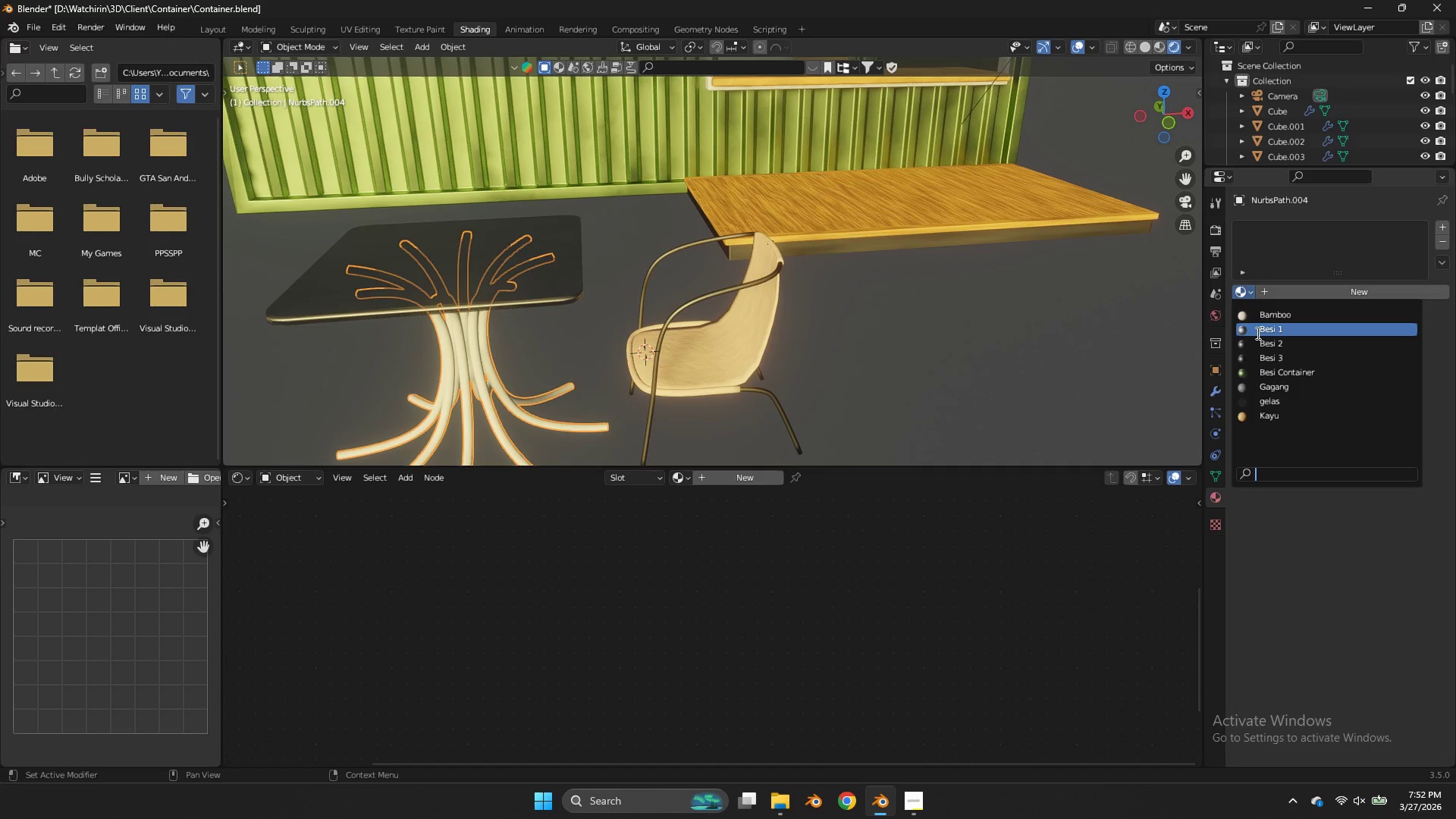 
left_click([1257, 333])
 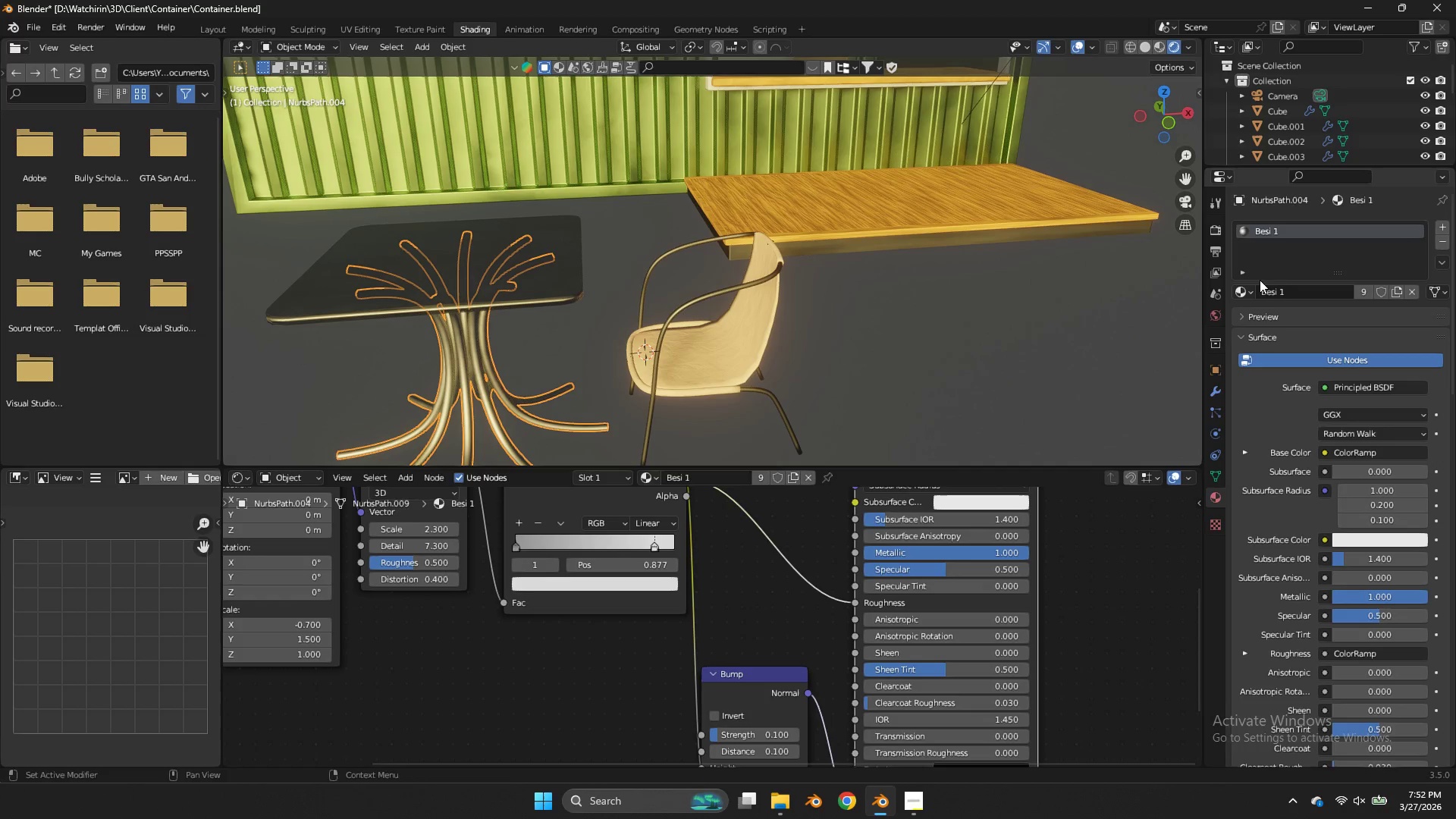 
left_click([1256, 285])
 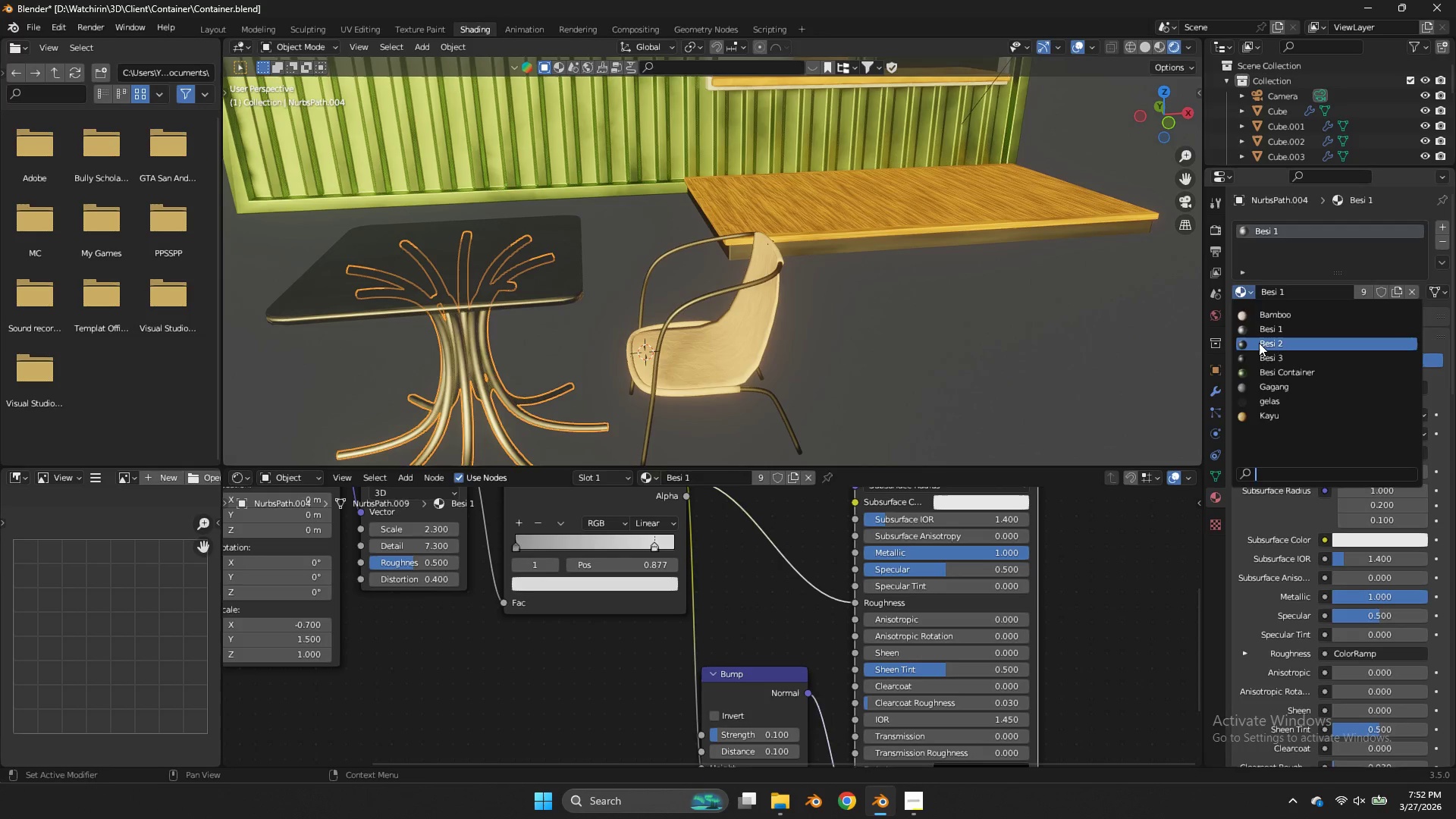 
double_click([1036, 303])
 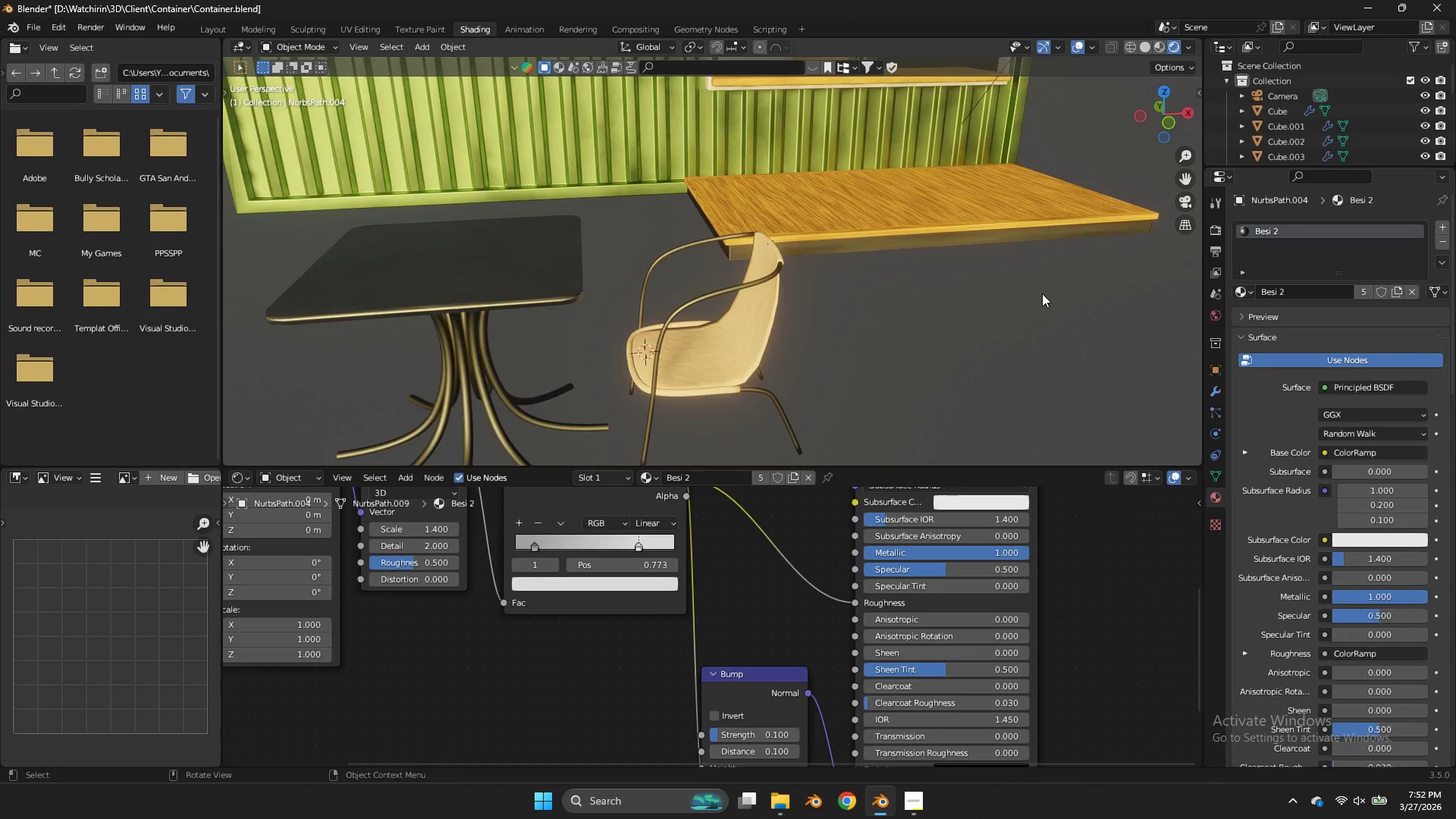 
key(Control+ControlLeft)
 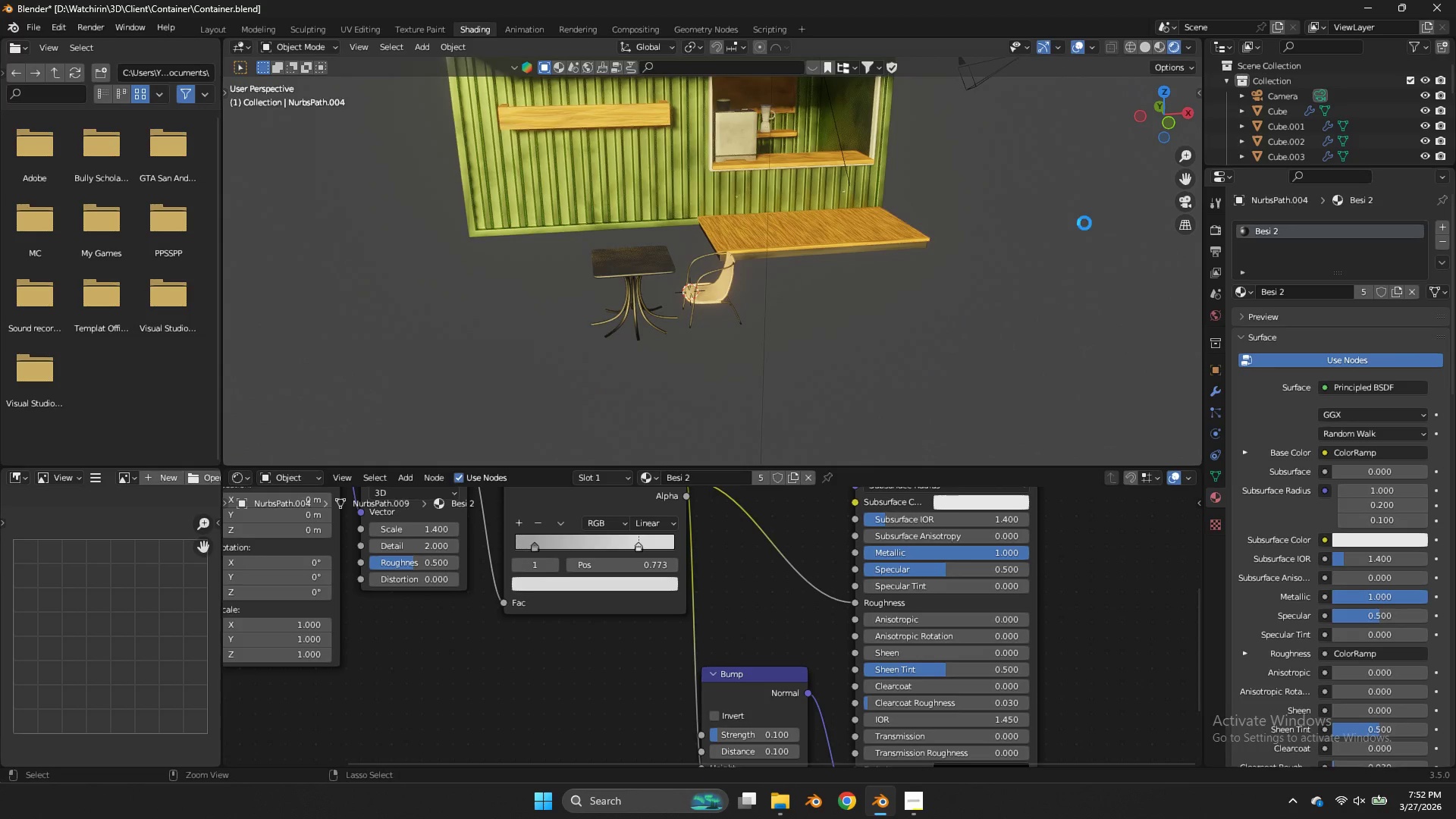 
key(Control+S)
 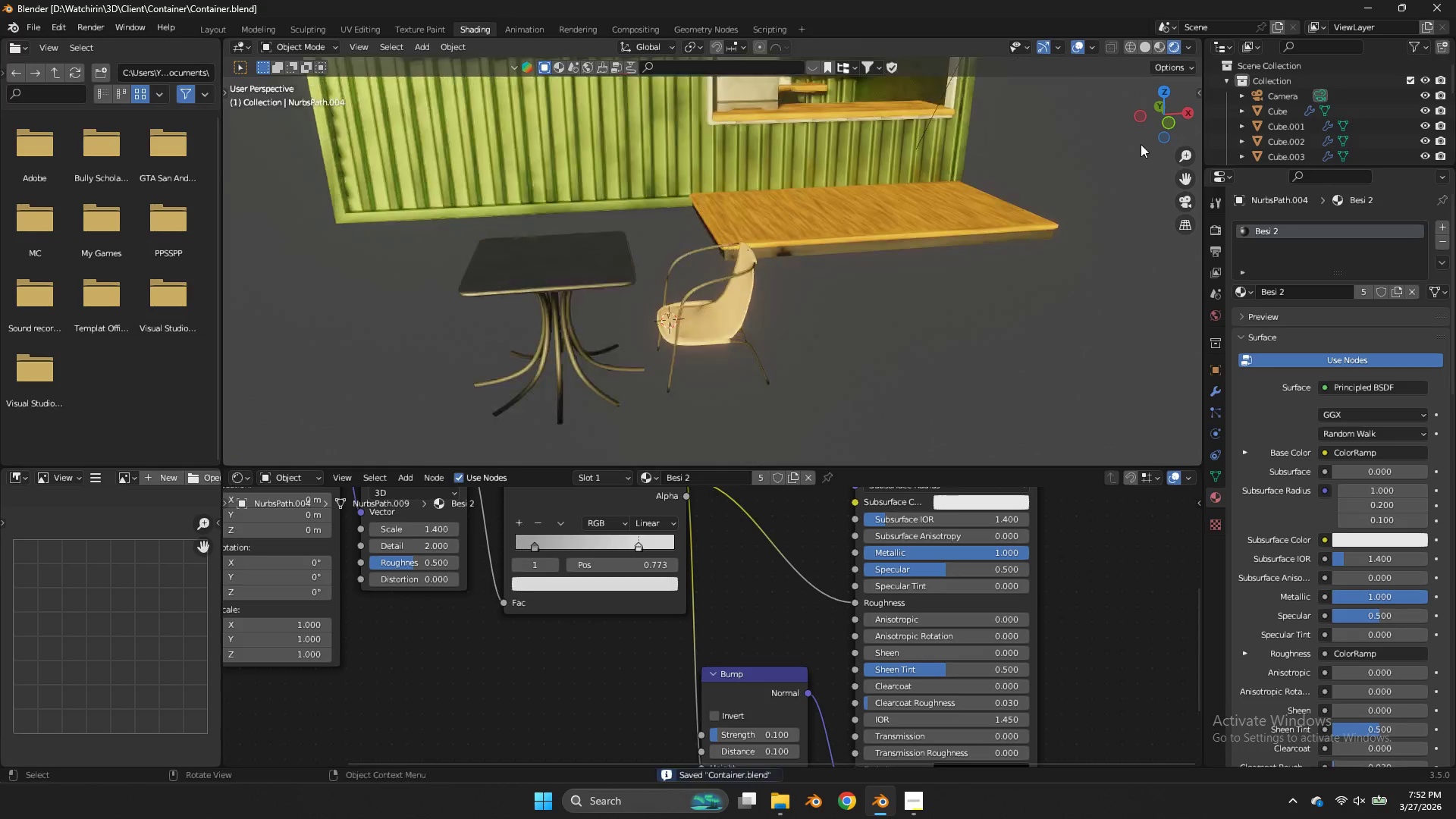 
scroll: coordinate [1043, 293], scroll_direction: down, amount: 3.0
 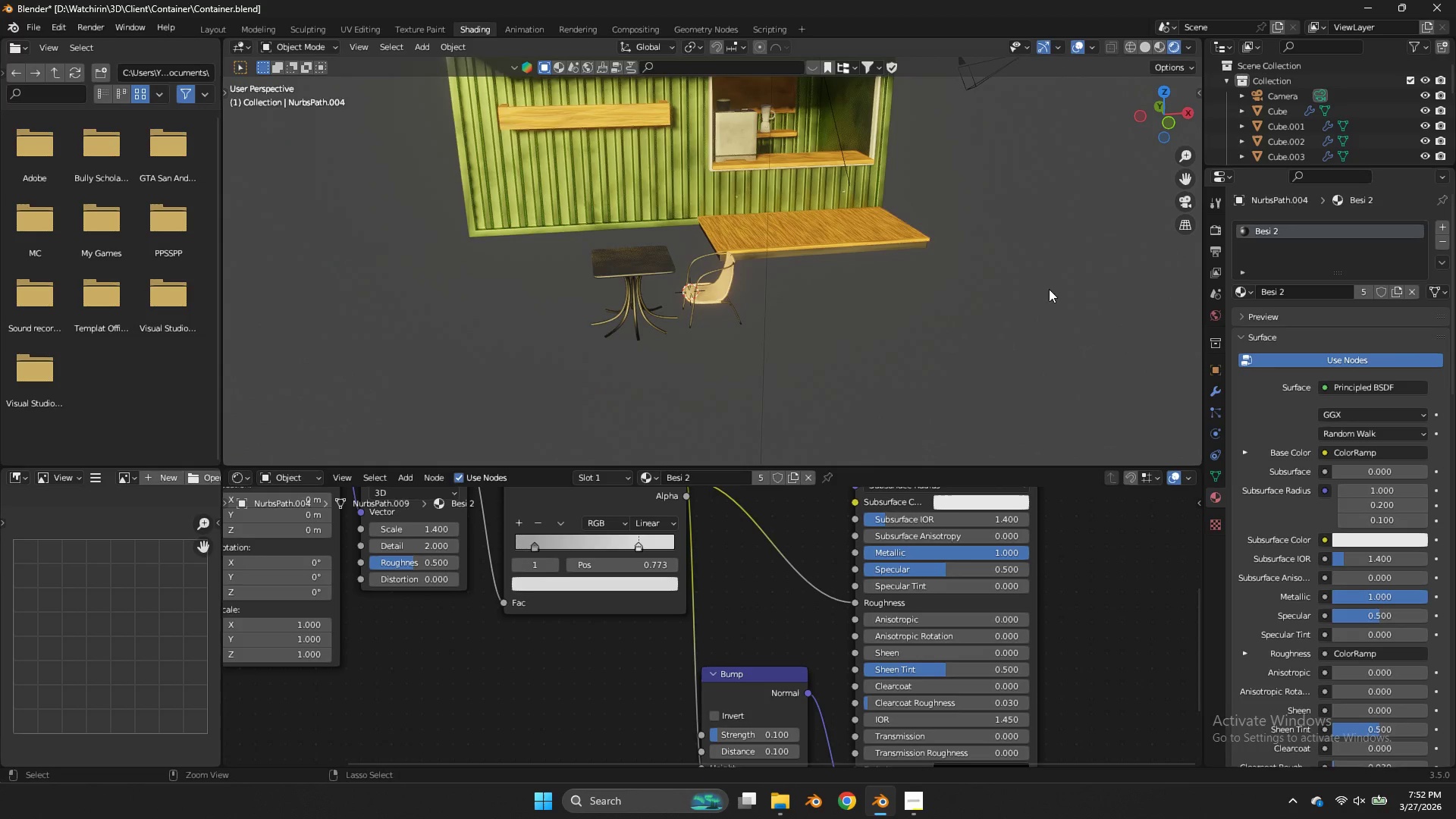 
key(Control+ControlLeft)
 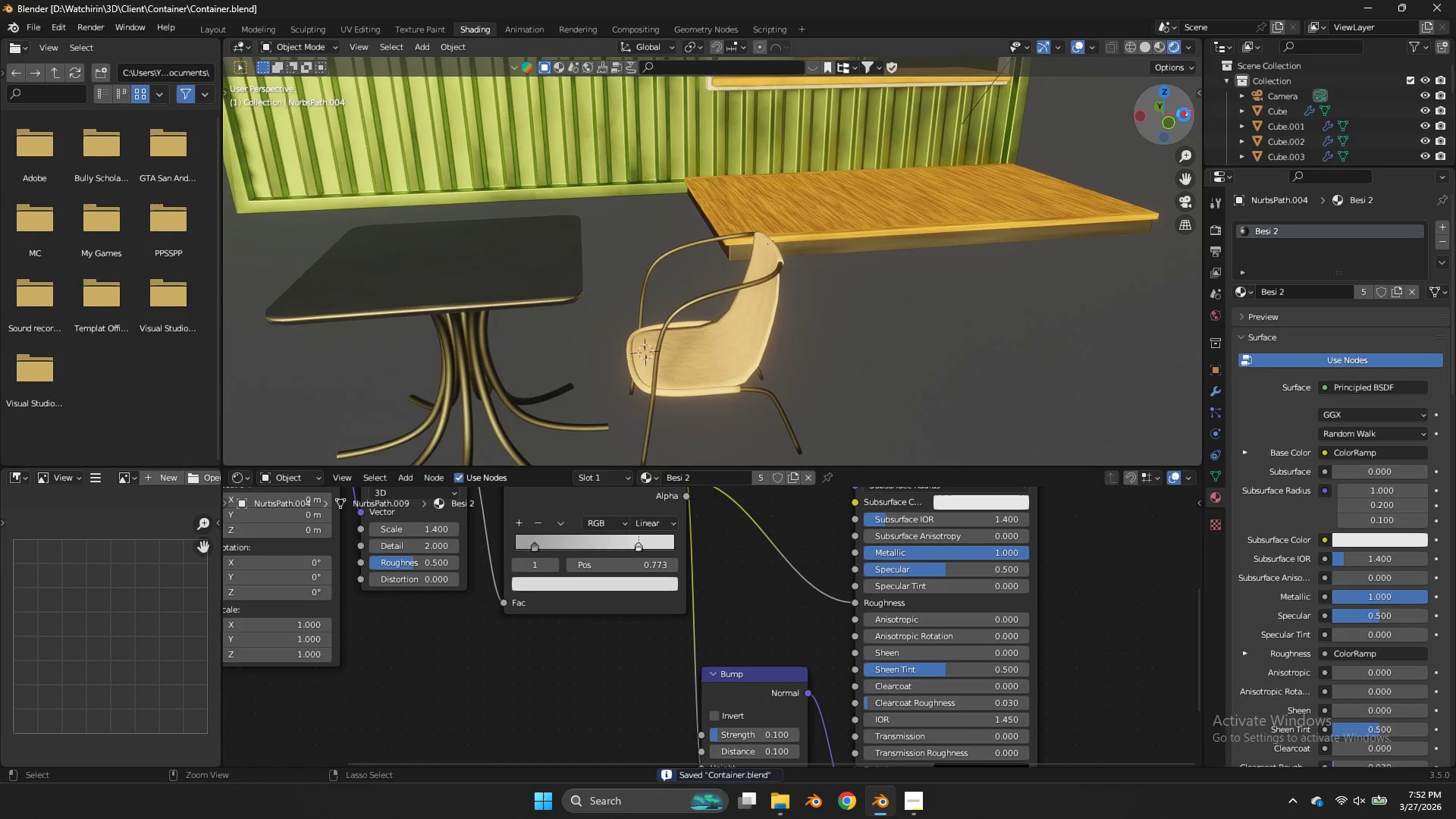 
key(Control+S)
 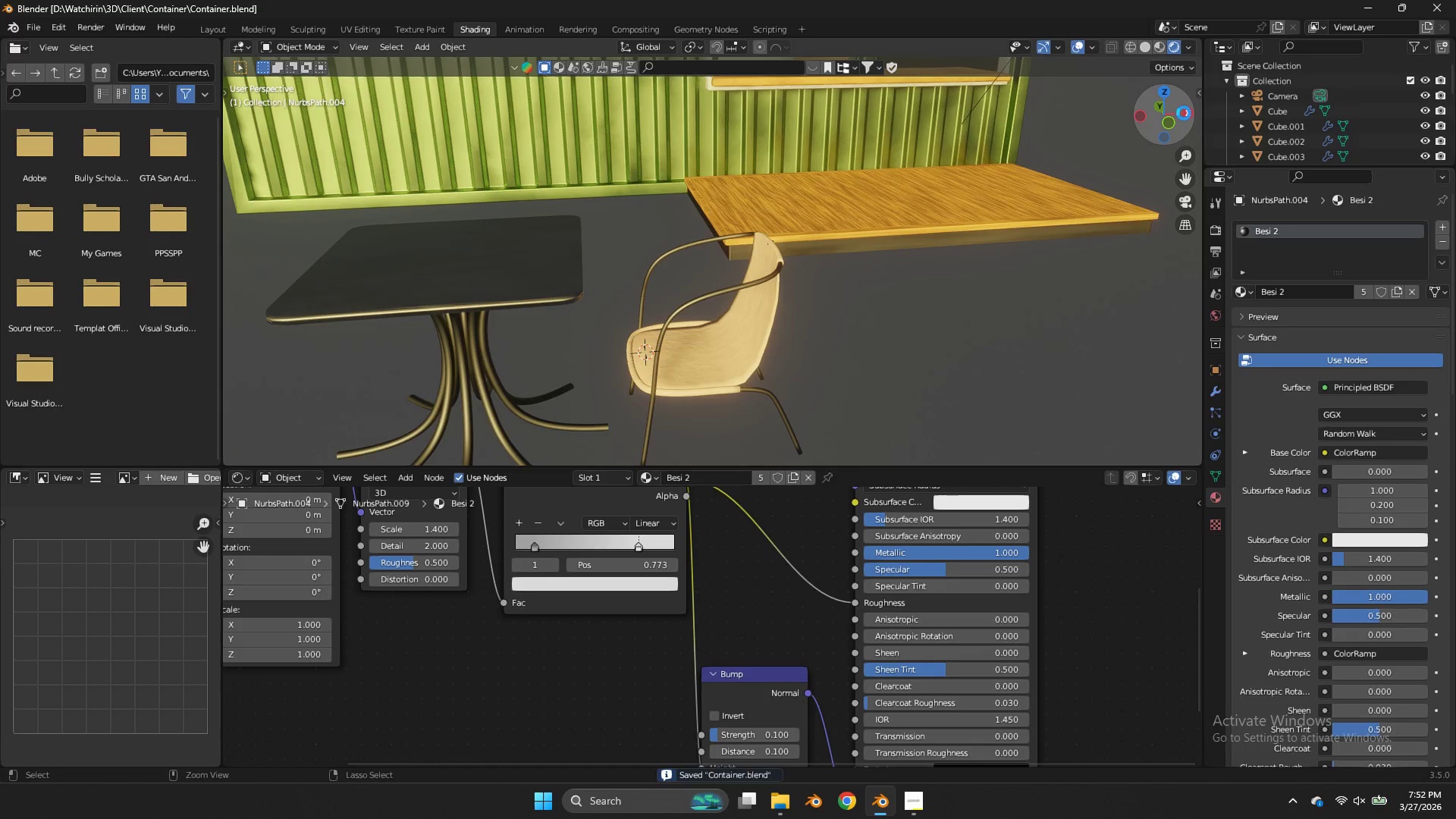 
scroll: coordinate [1141, 144], scroll_direction: up, amount: 3.0
 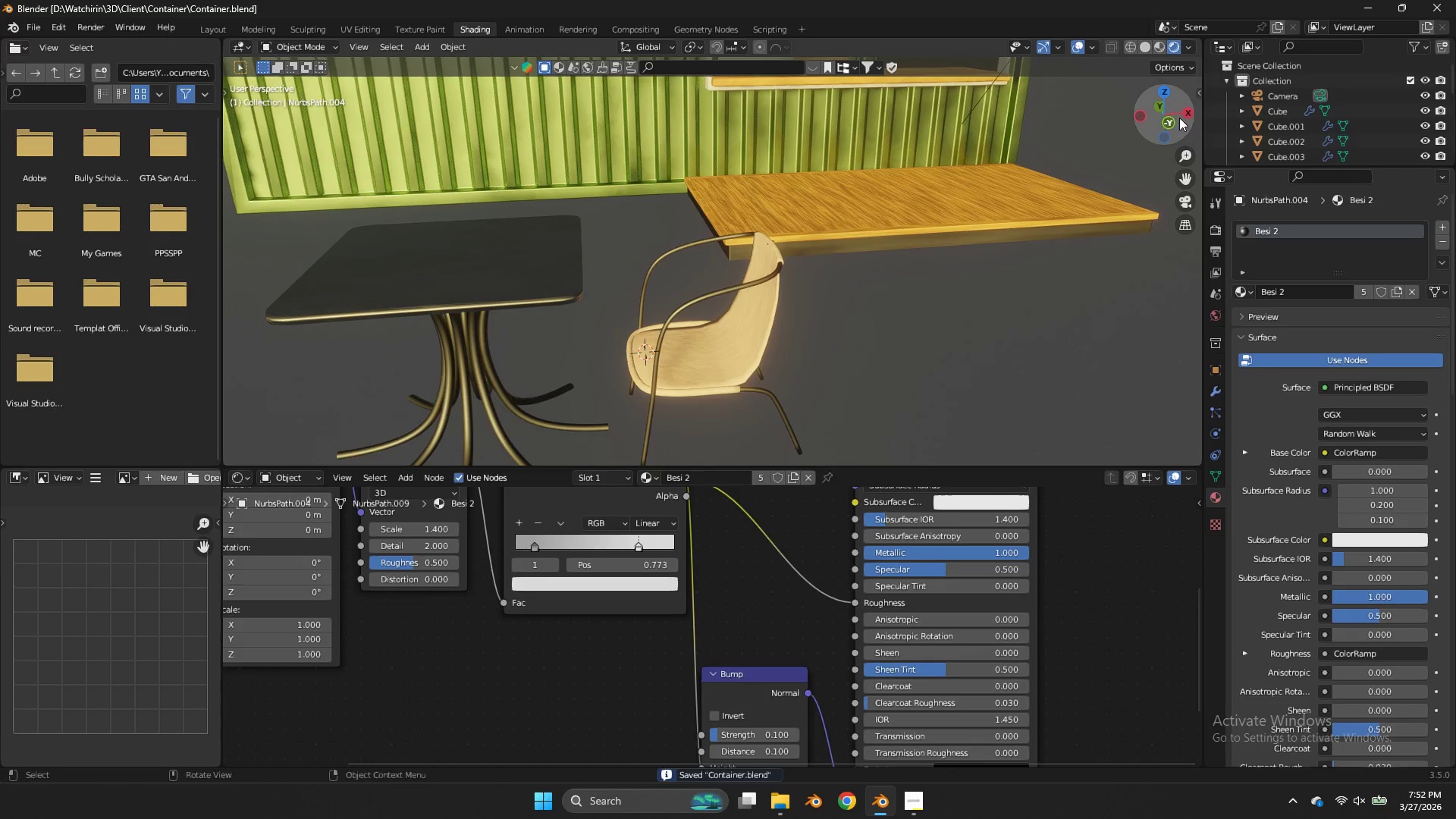 
left_click_drag(start_coordinate=[1184, 112], to_coordinate=[1135, 106])
 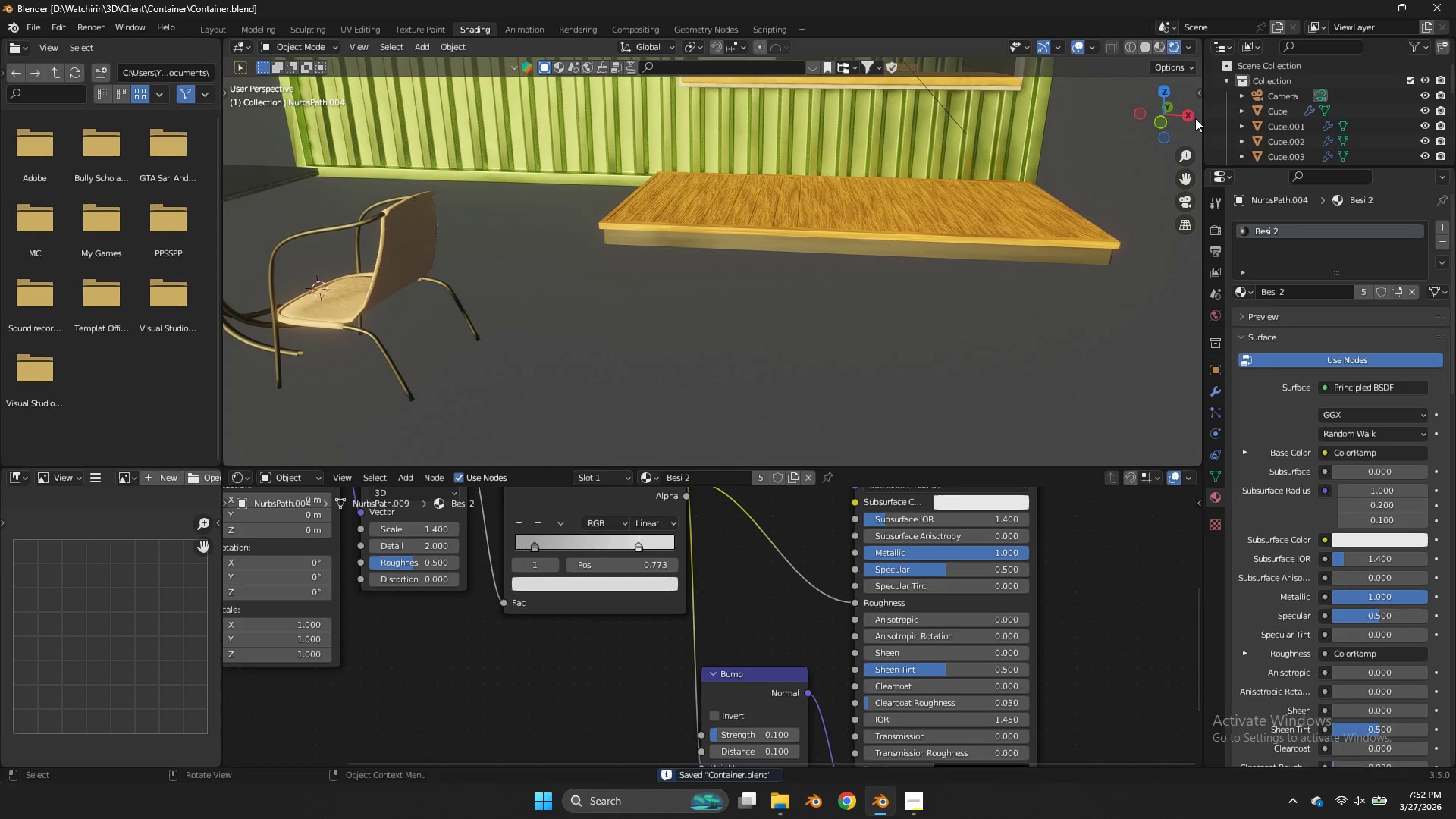 
left_click_drag(start_coordinate=[1196, 118], to_coordinate=[1227, 103])
 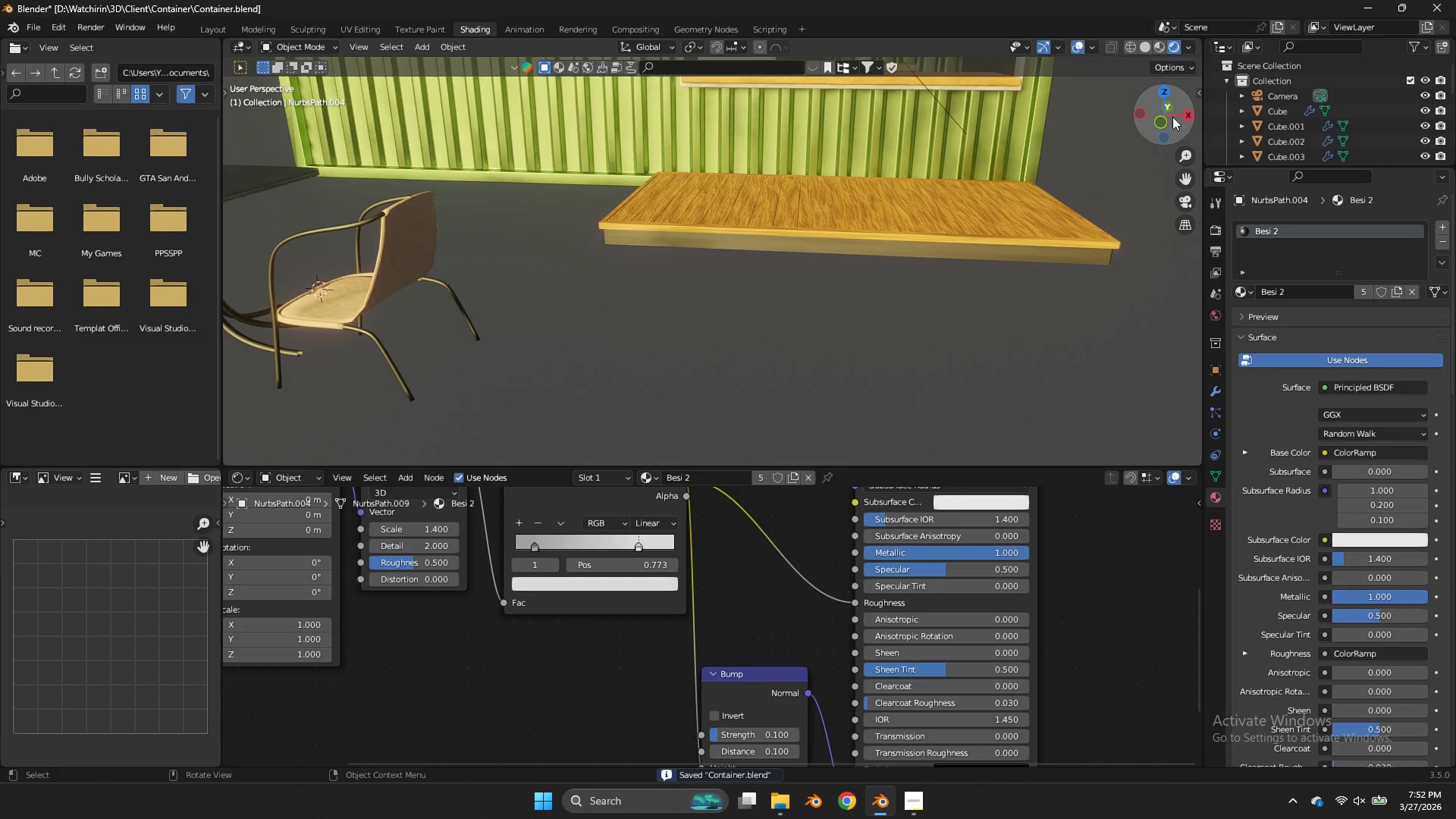 
left_click_drag(start_coordinate=[1172, 117], to_coordinate=[1197, 91])
 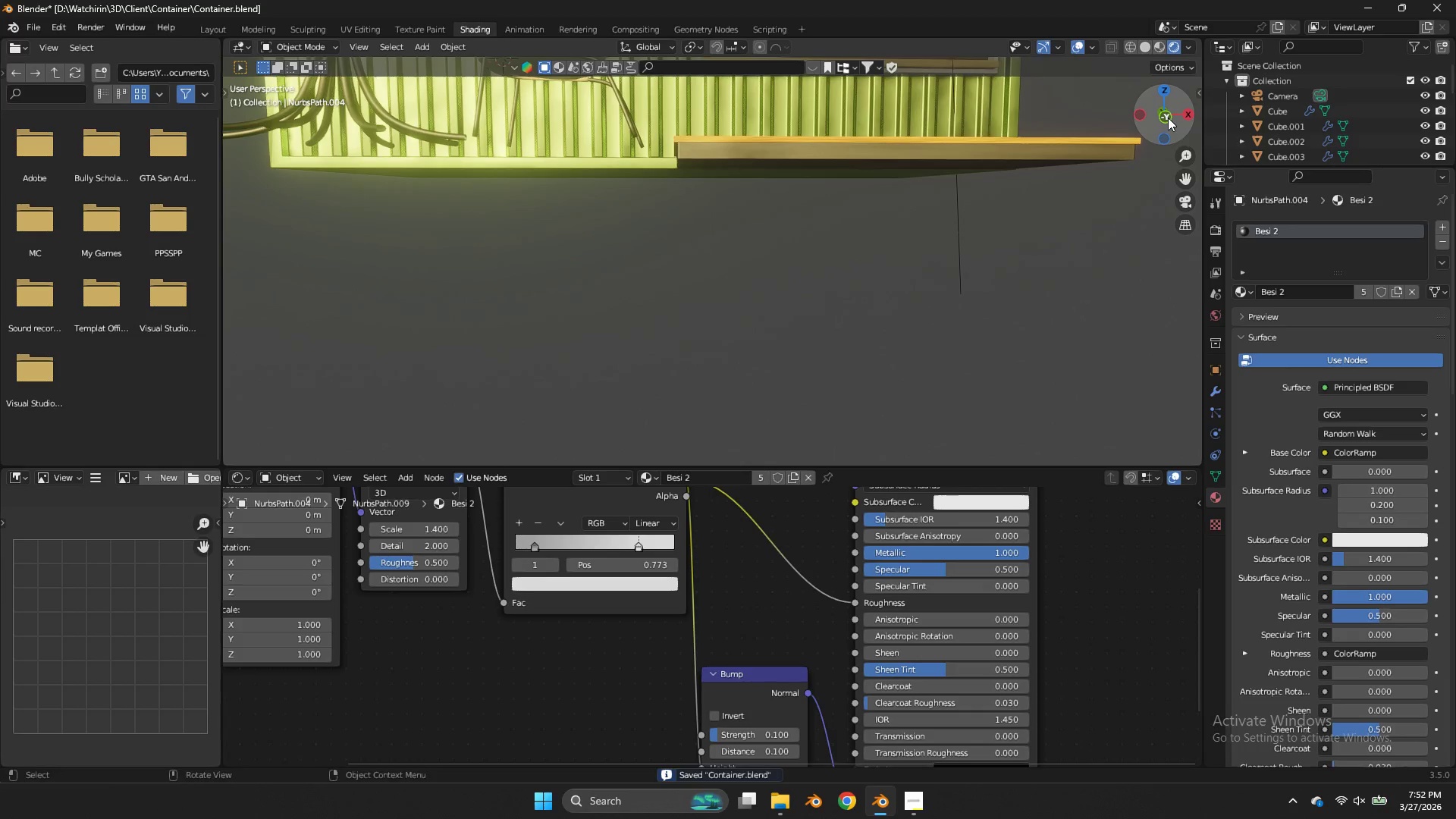 
left_click([1167, 116])
 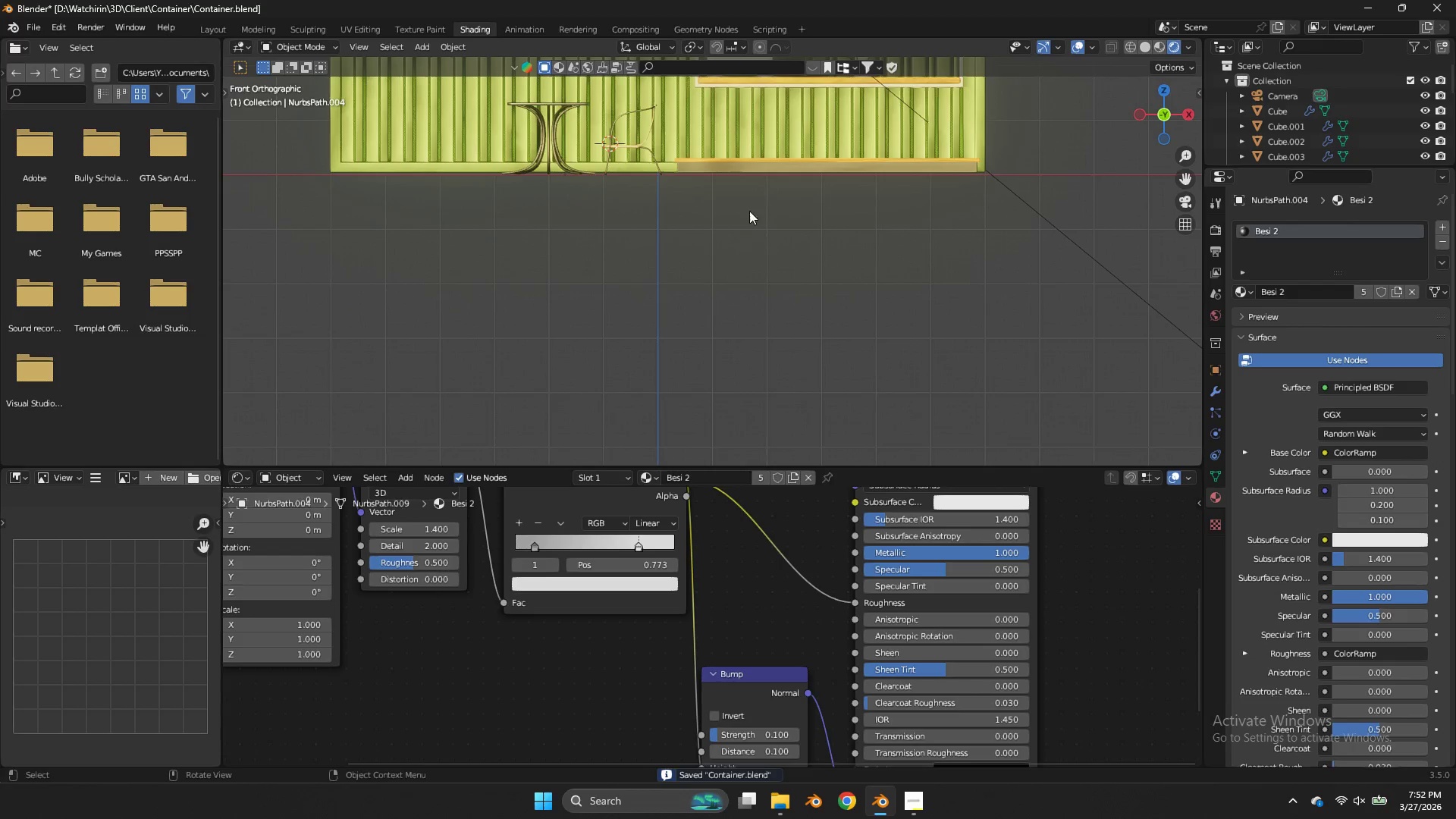 
hold_key(key=ShiftLeft, duration=0.88)
 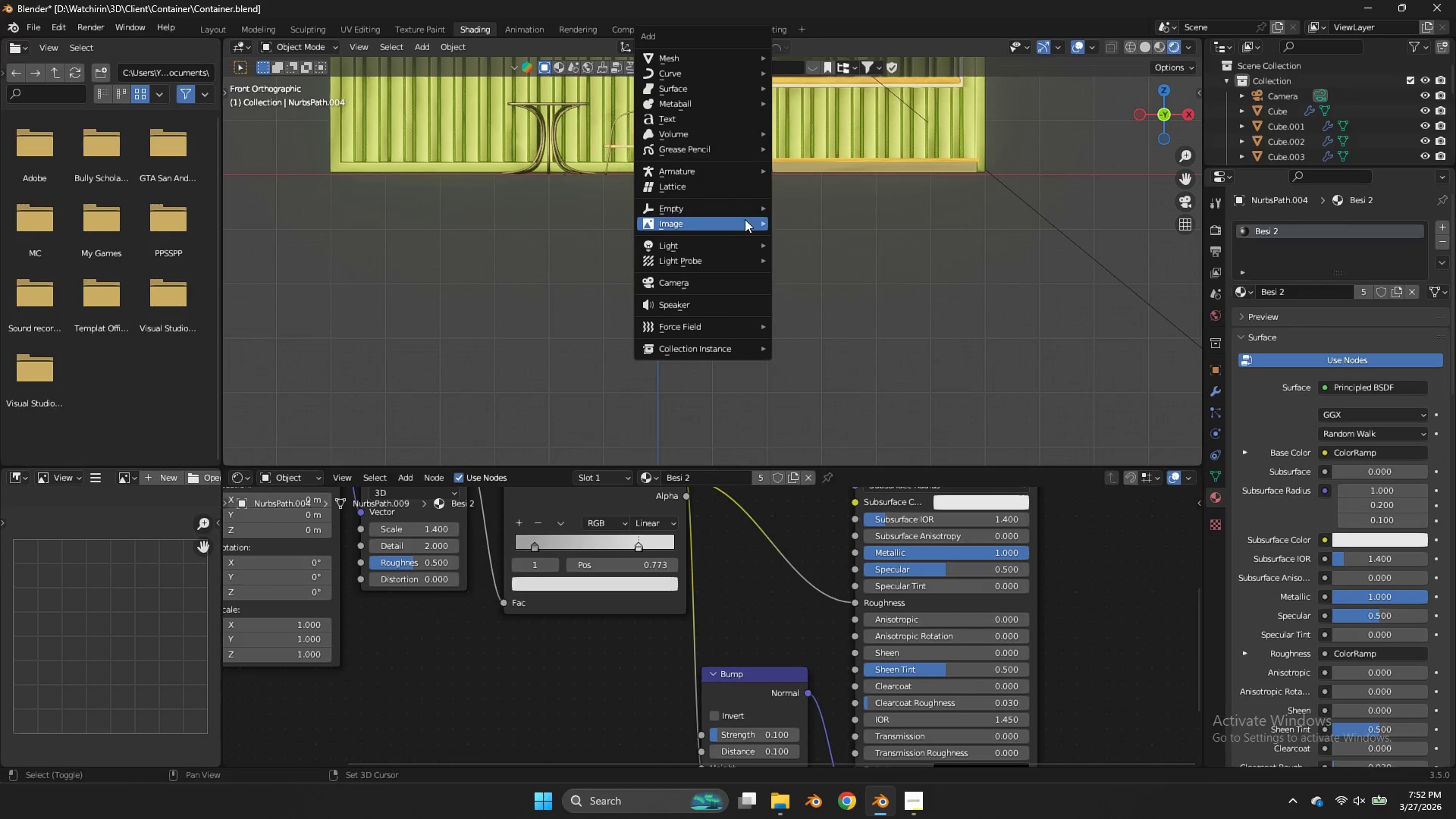 
hold_key(key=S, duration=0.67)
 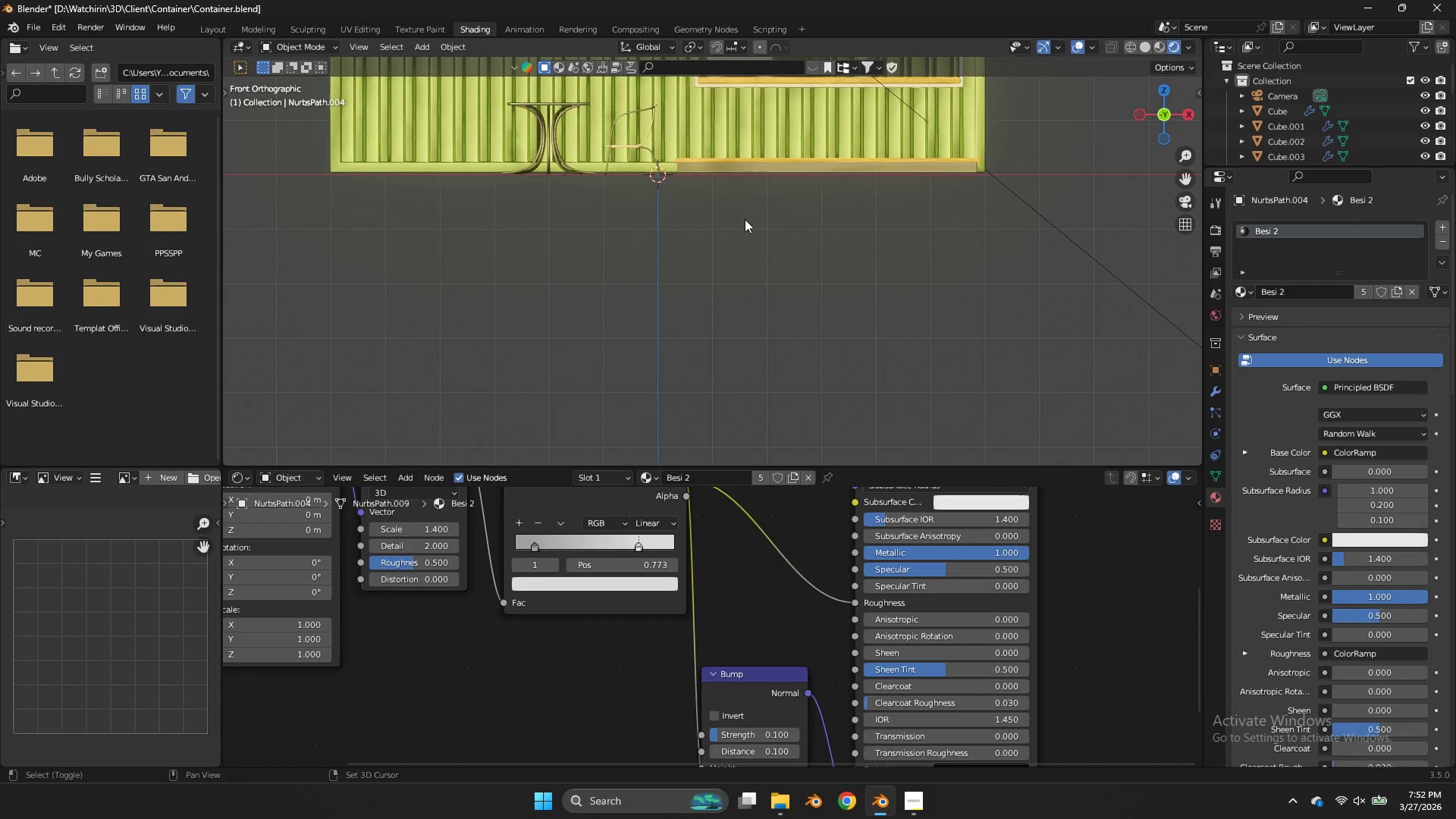 
key(Shift+ShiftLeft)
 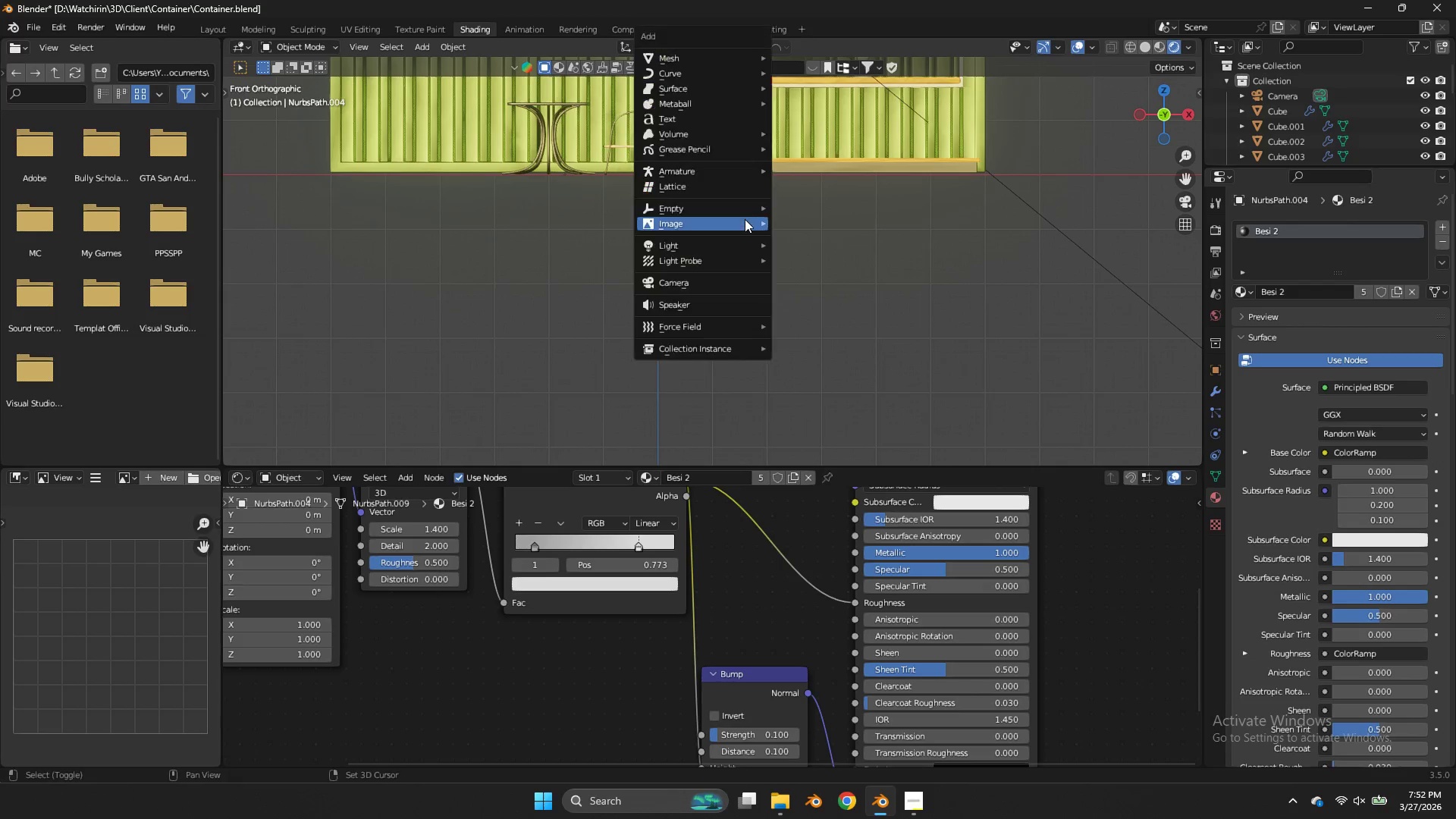 
key(Shift+A)
 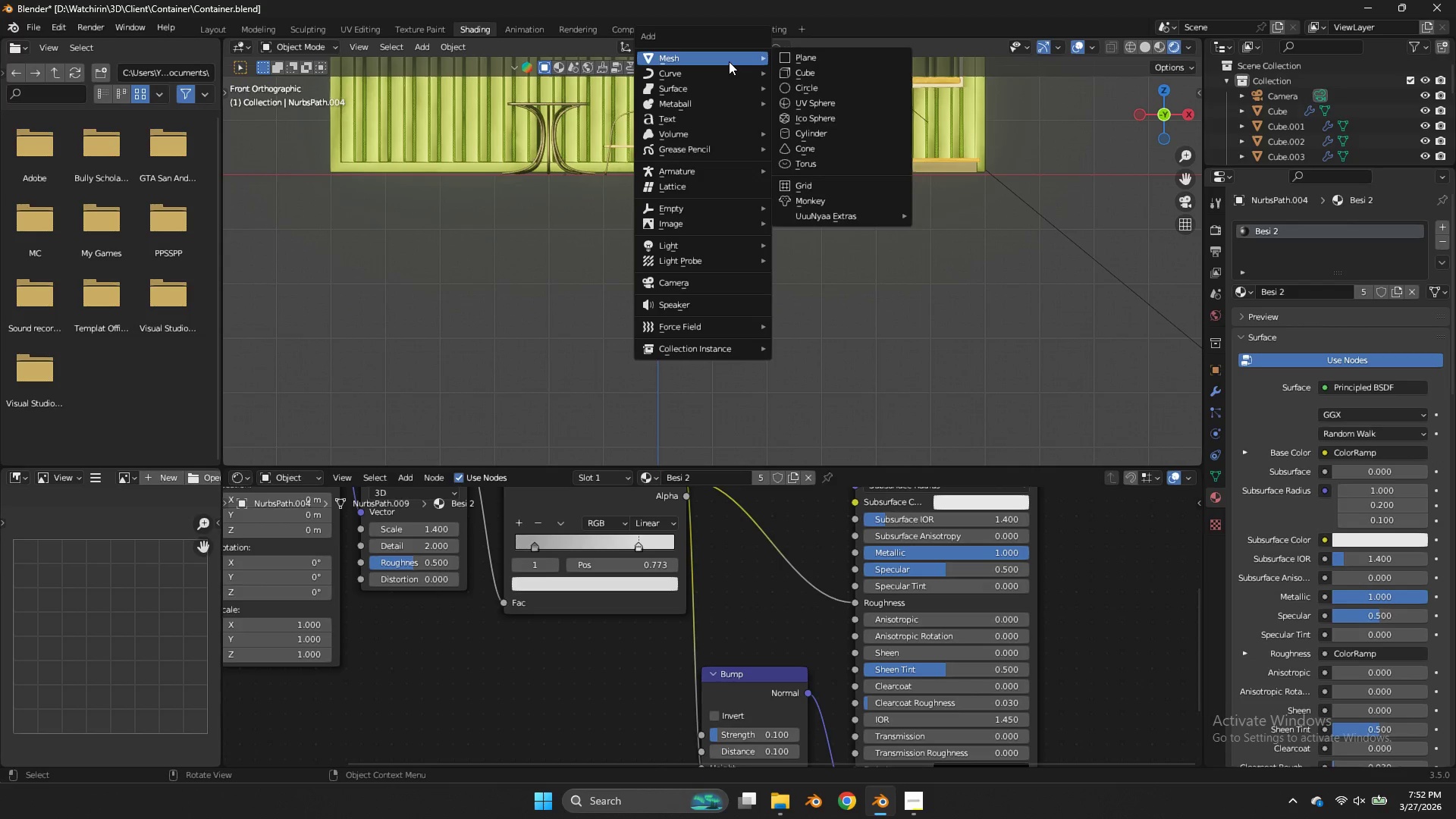 
left_click([729, 61])
 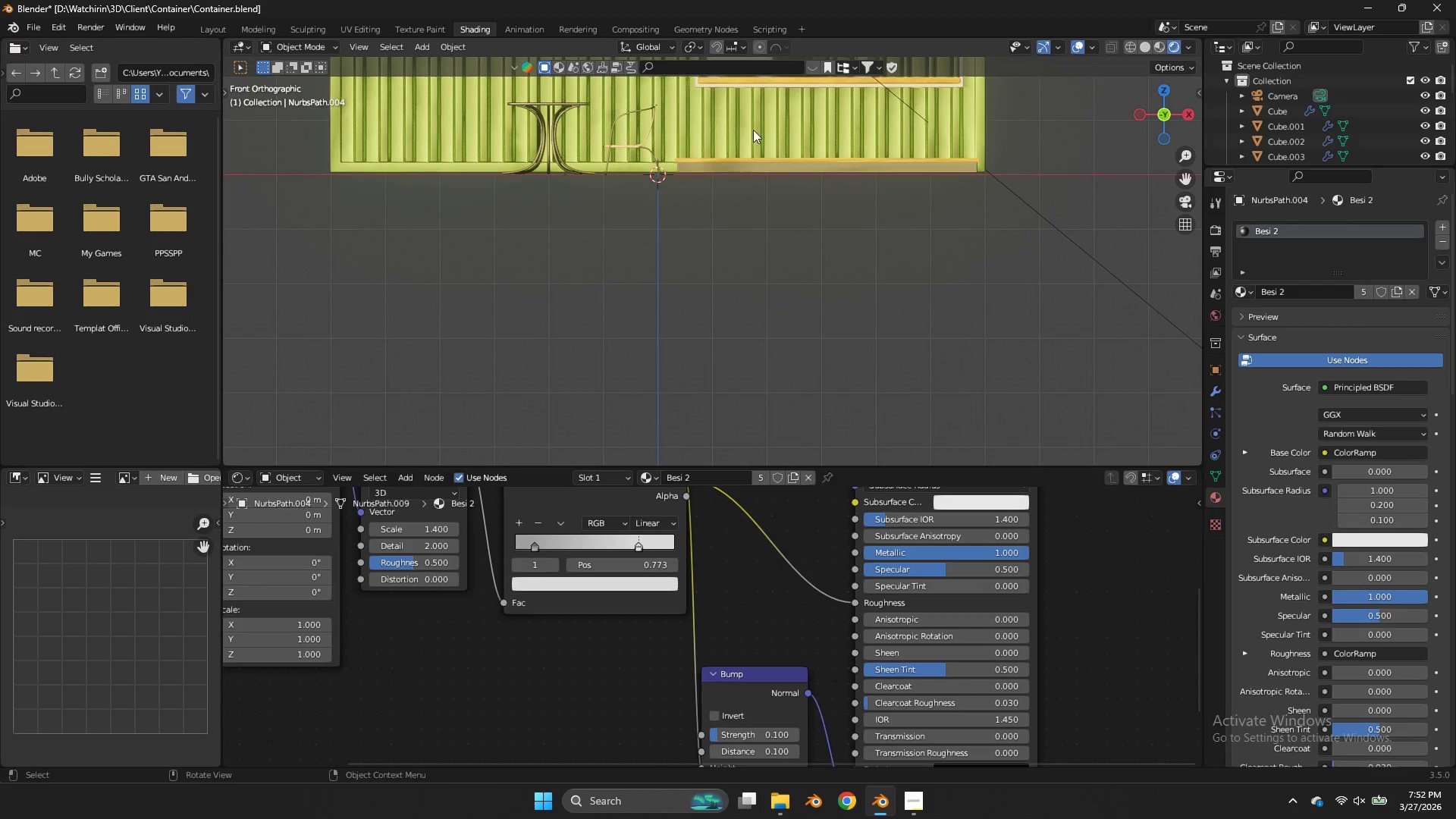 
left_click_drag(start_coordinate=[1169, 111], to_coordinate=[1157, 179])
 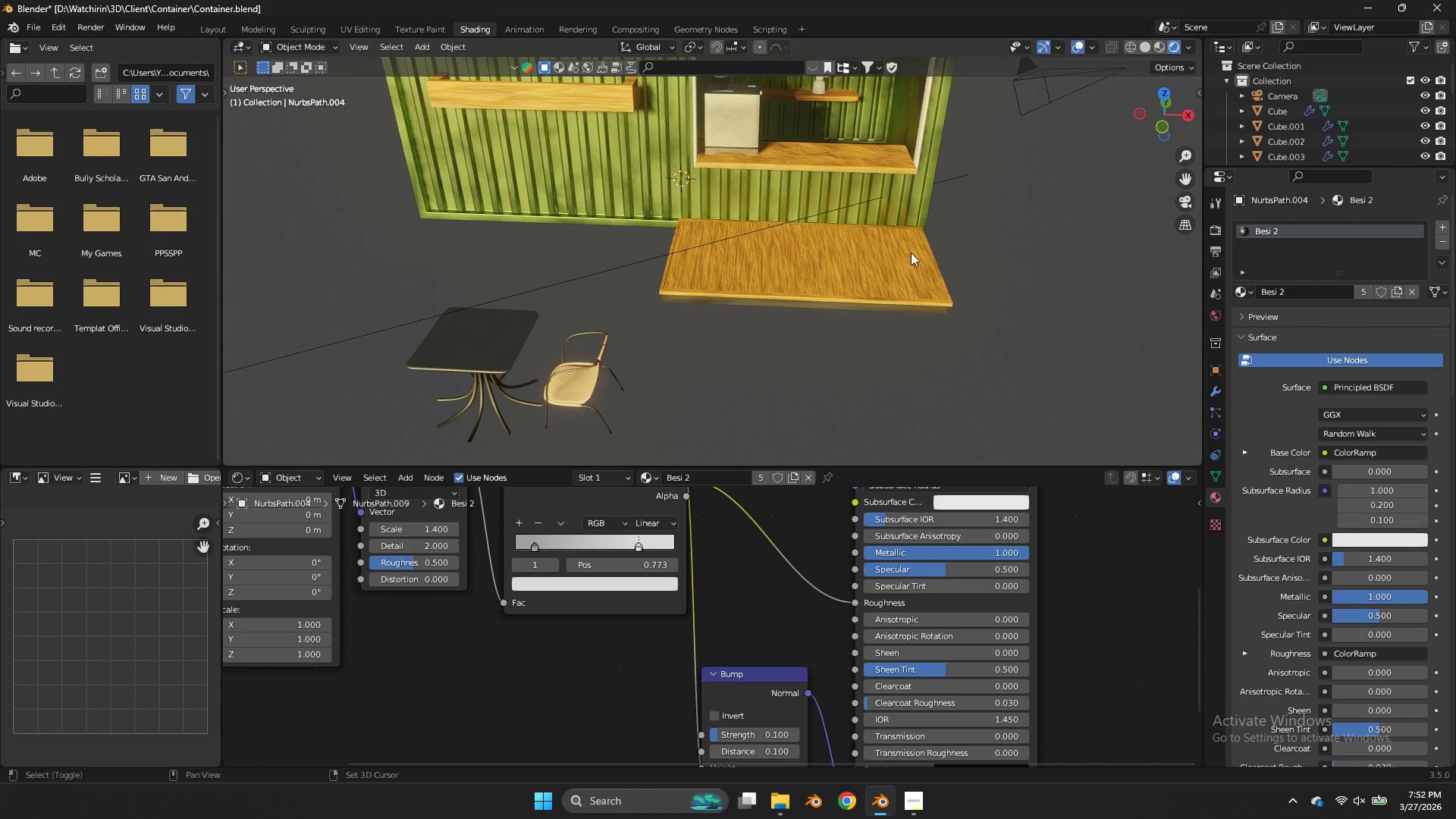 
scroll: coordinate [856, 143], scroll_direction: down, amount: 2.0
 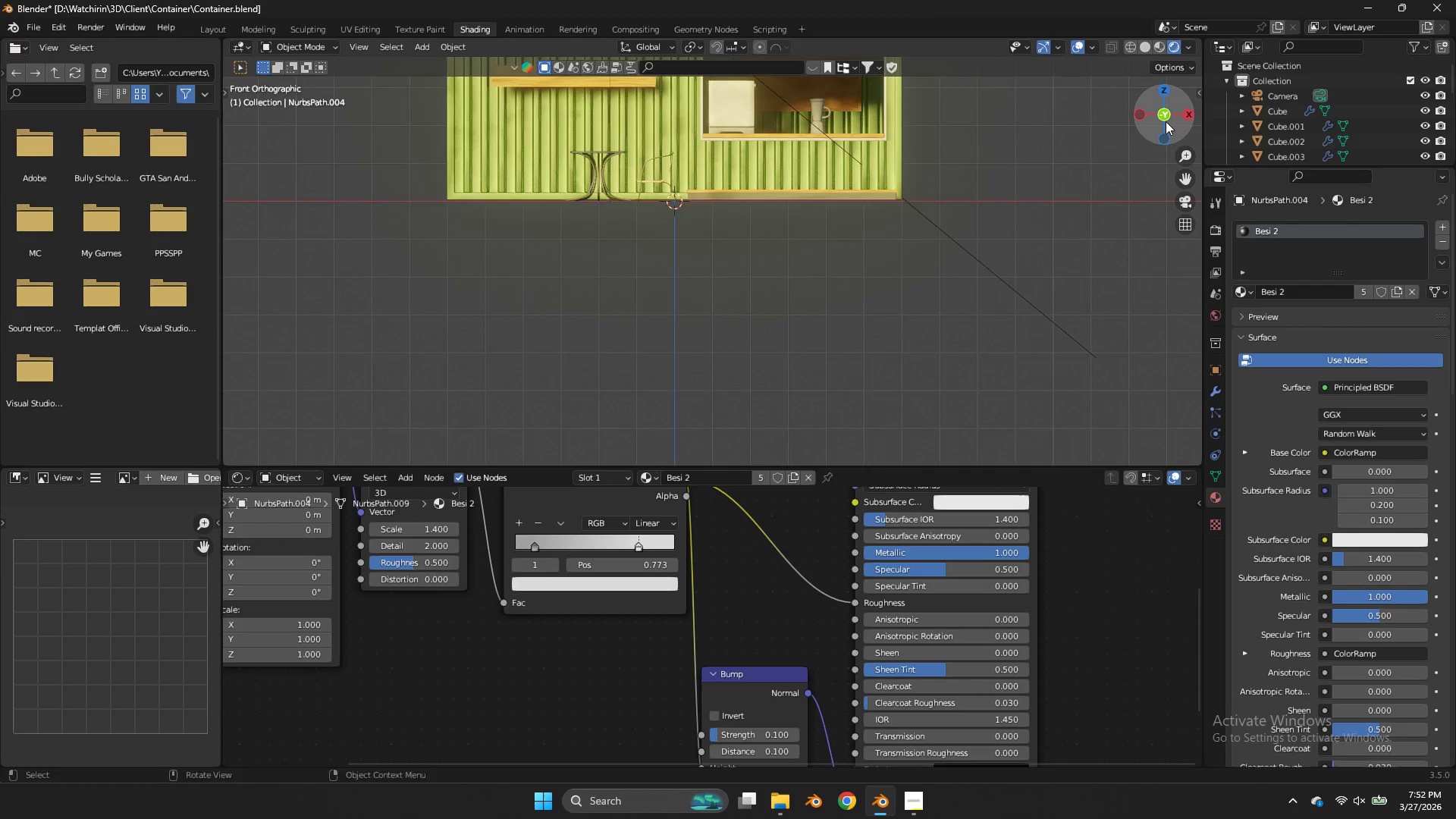 
key(Shift+A)
 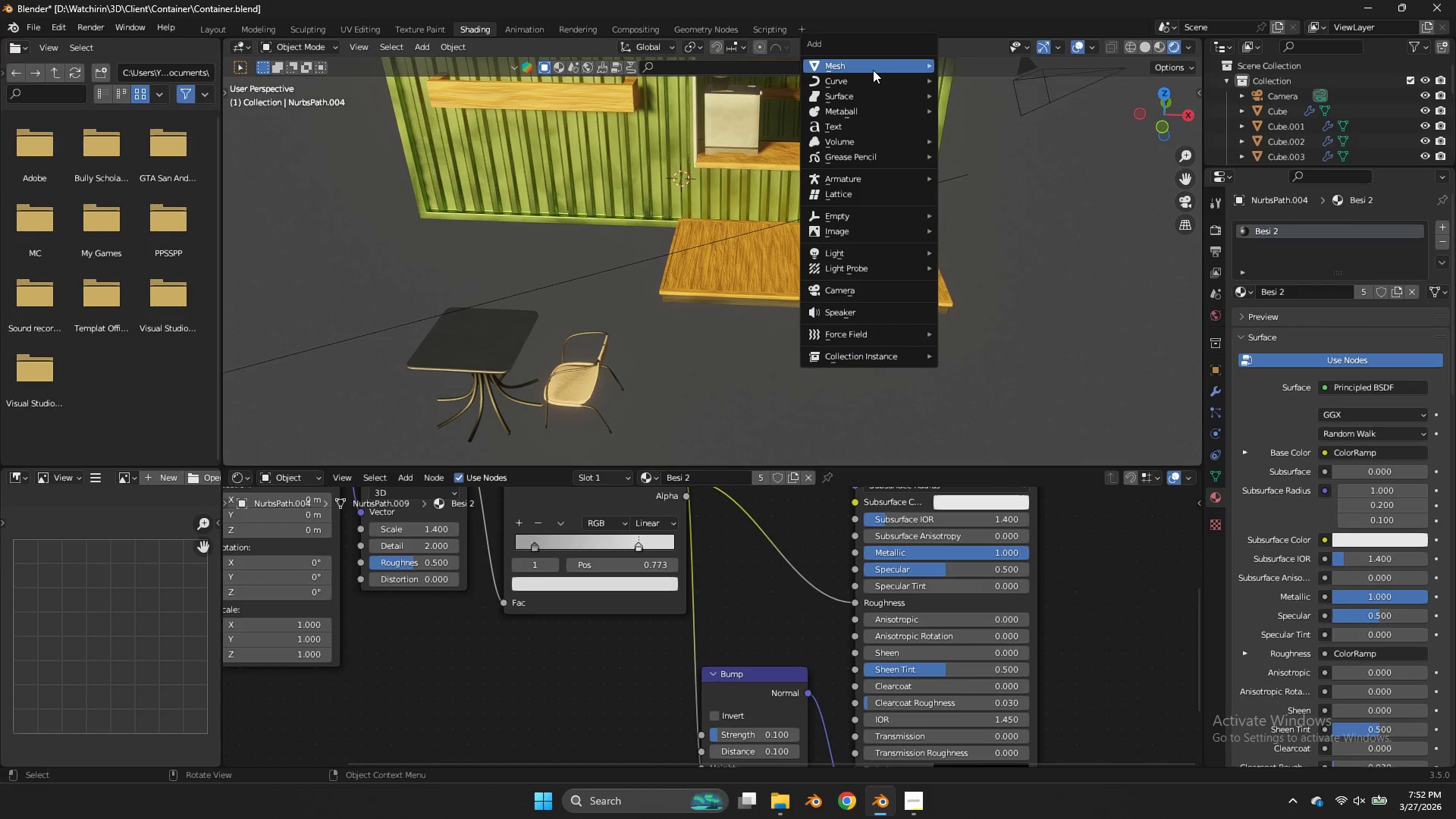 
left_click([871, 68])
 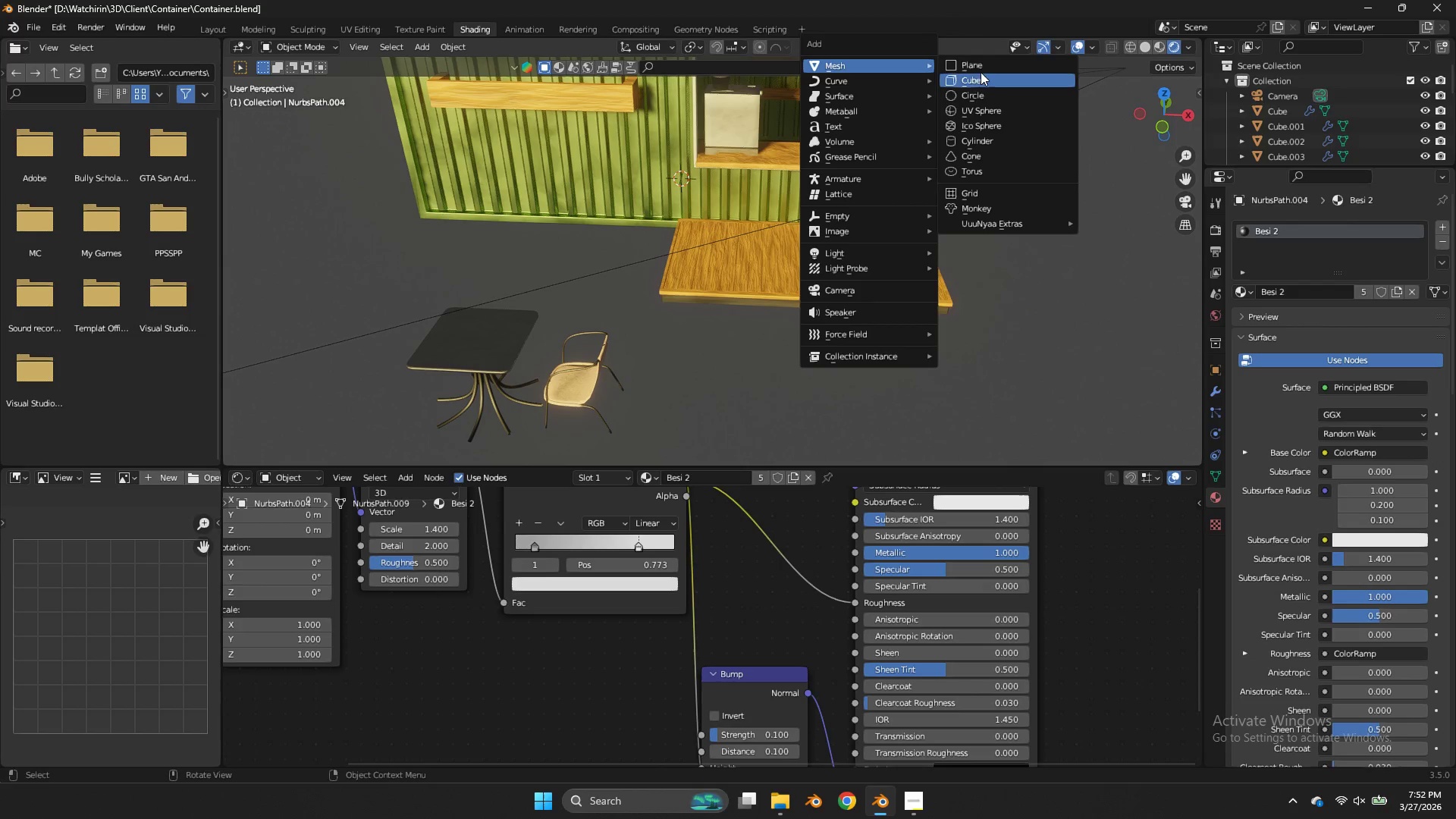 
left_click([977, 61])
 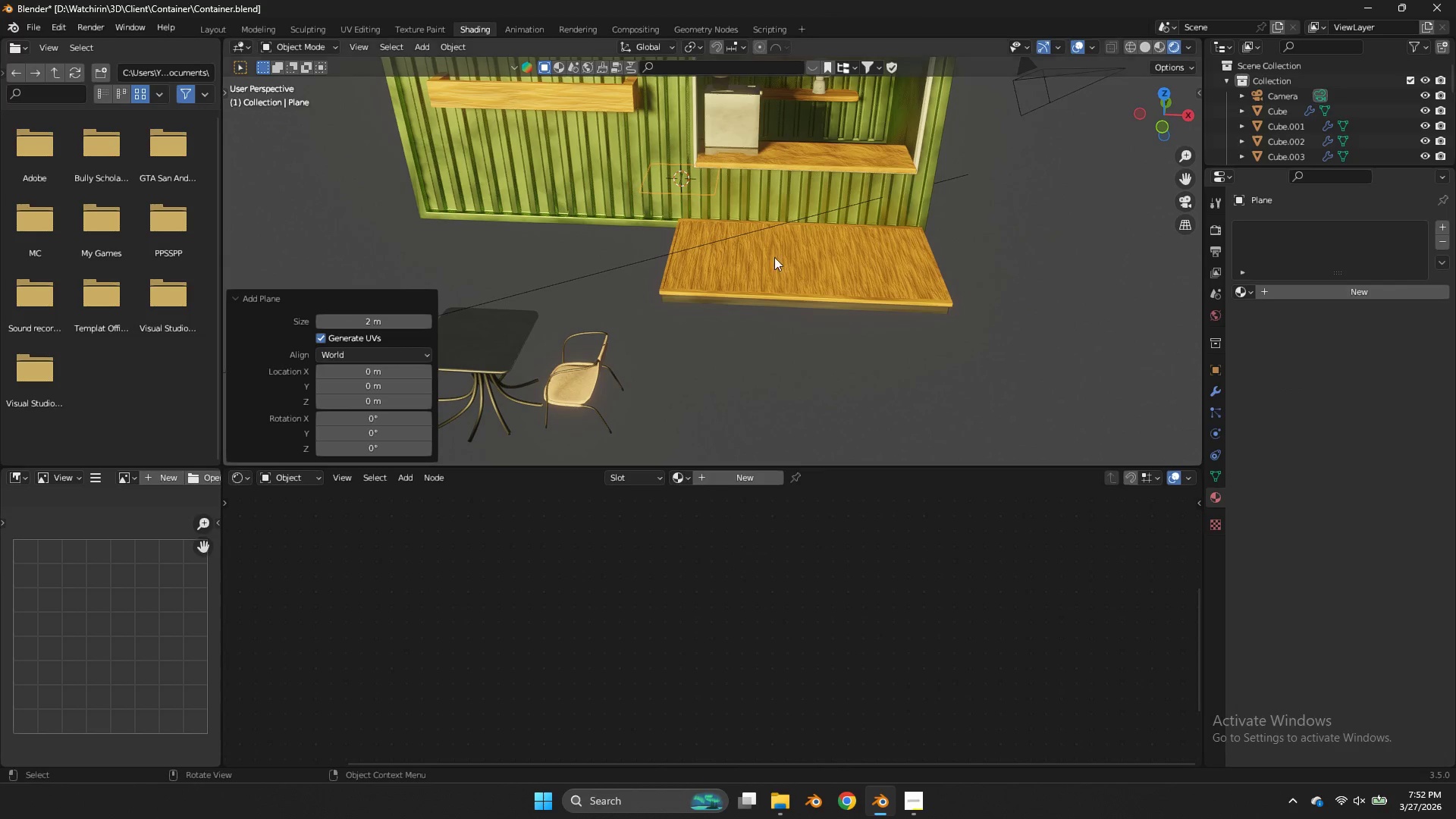 
key(S)
 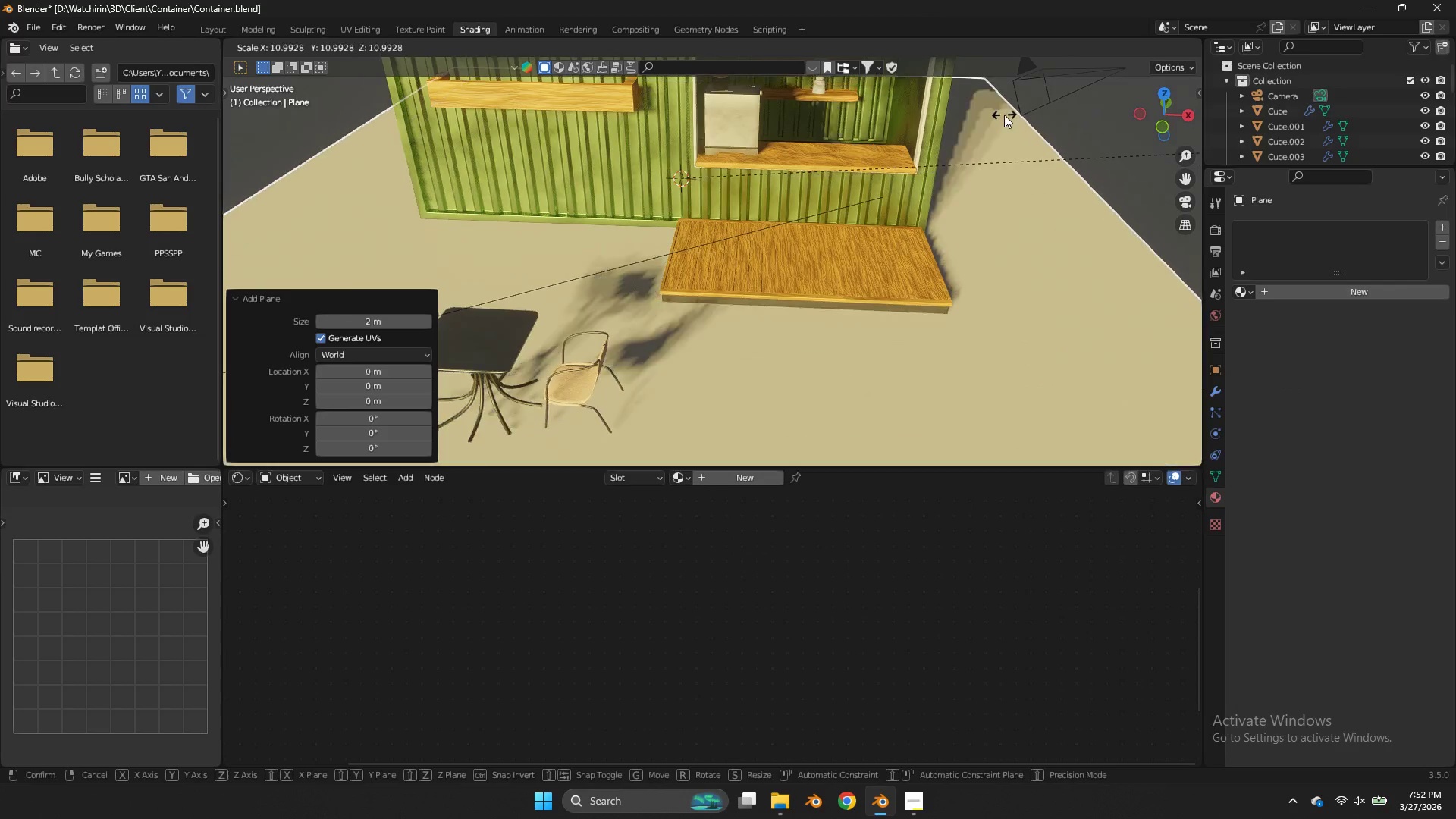 
left_click([1004, 115])
 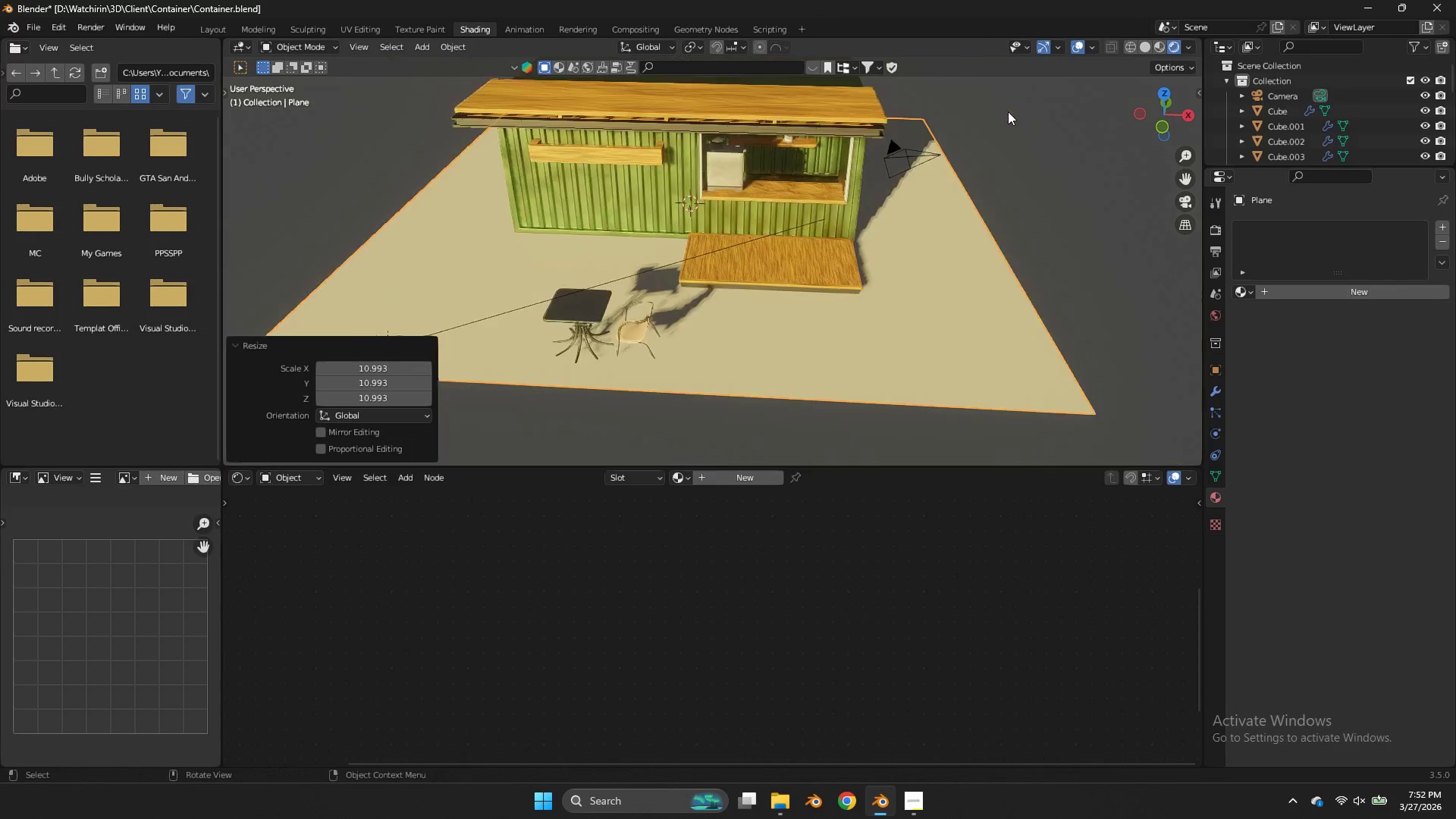 
scroll: coordinate [1008, 111], scroll_direction: down, amount: 4.0
 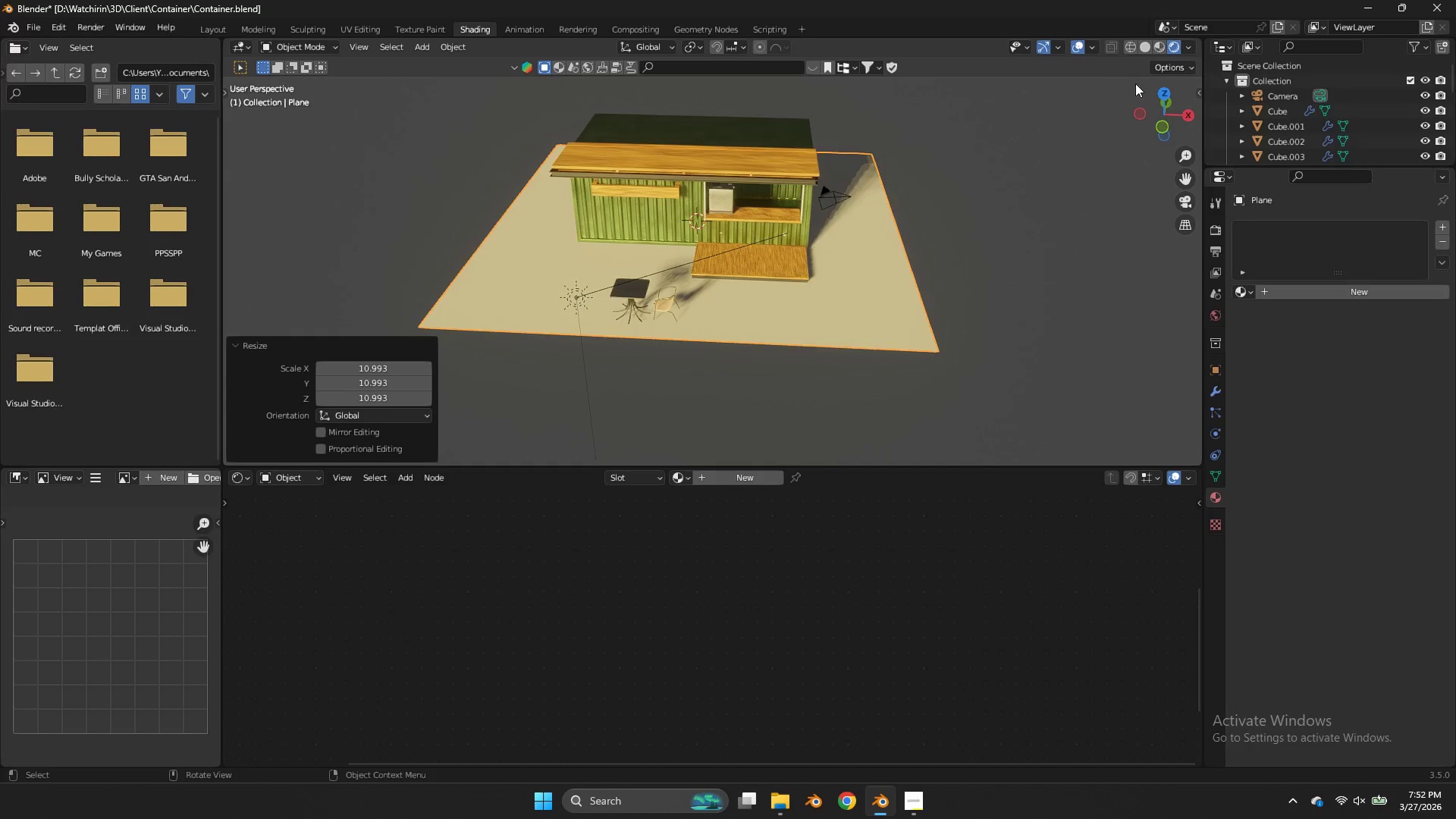 
scroll: coordinate [1017, 171], scroll_direction: up, amount: 6.0
 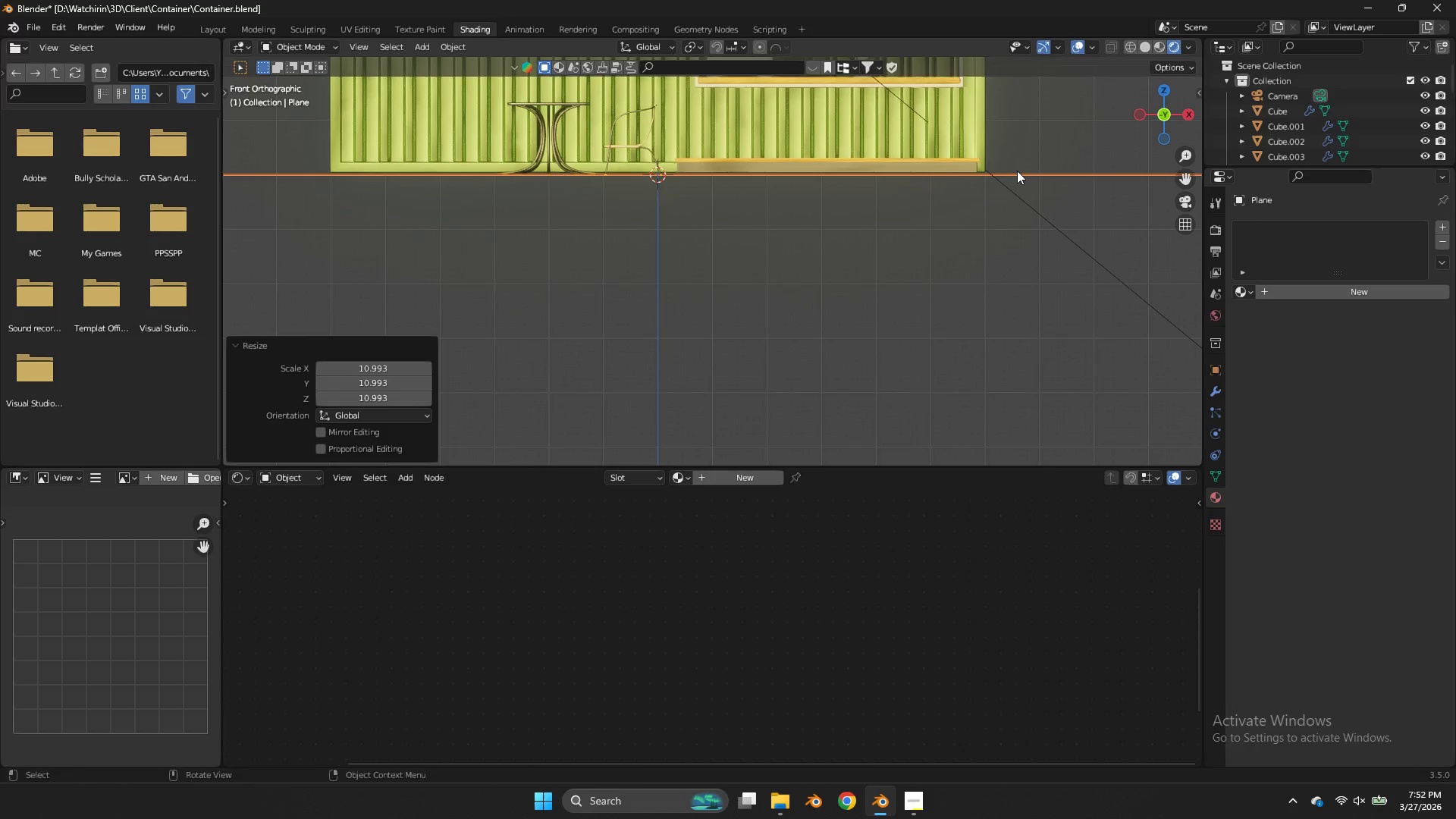 
key(S)
 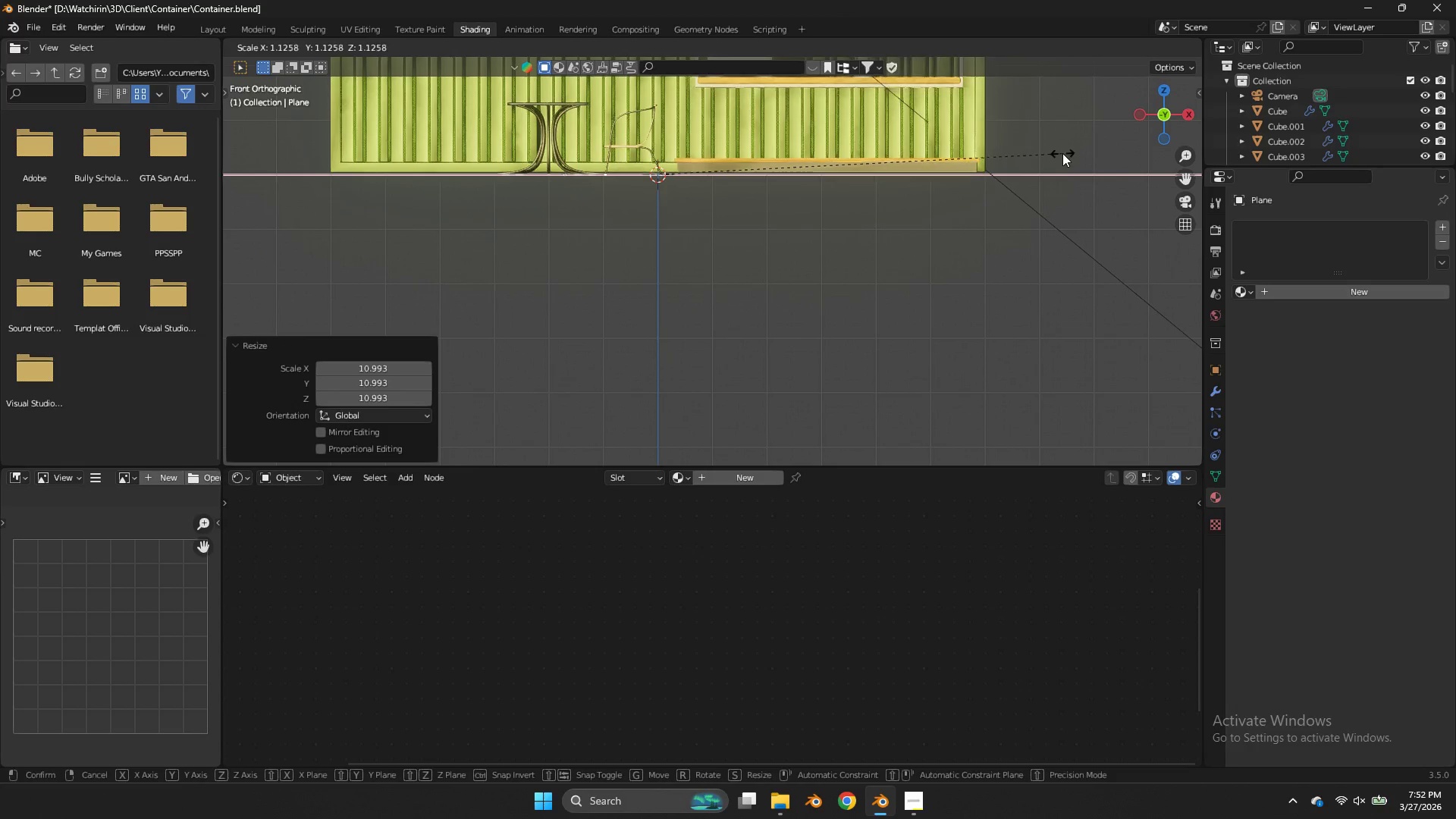 
left_click([1062, 153])
 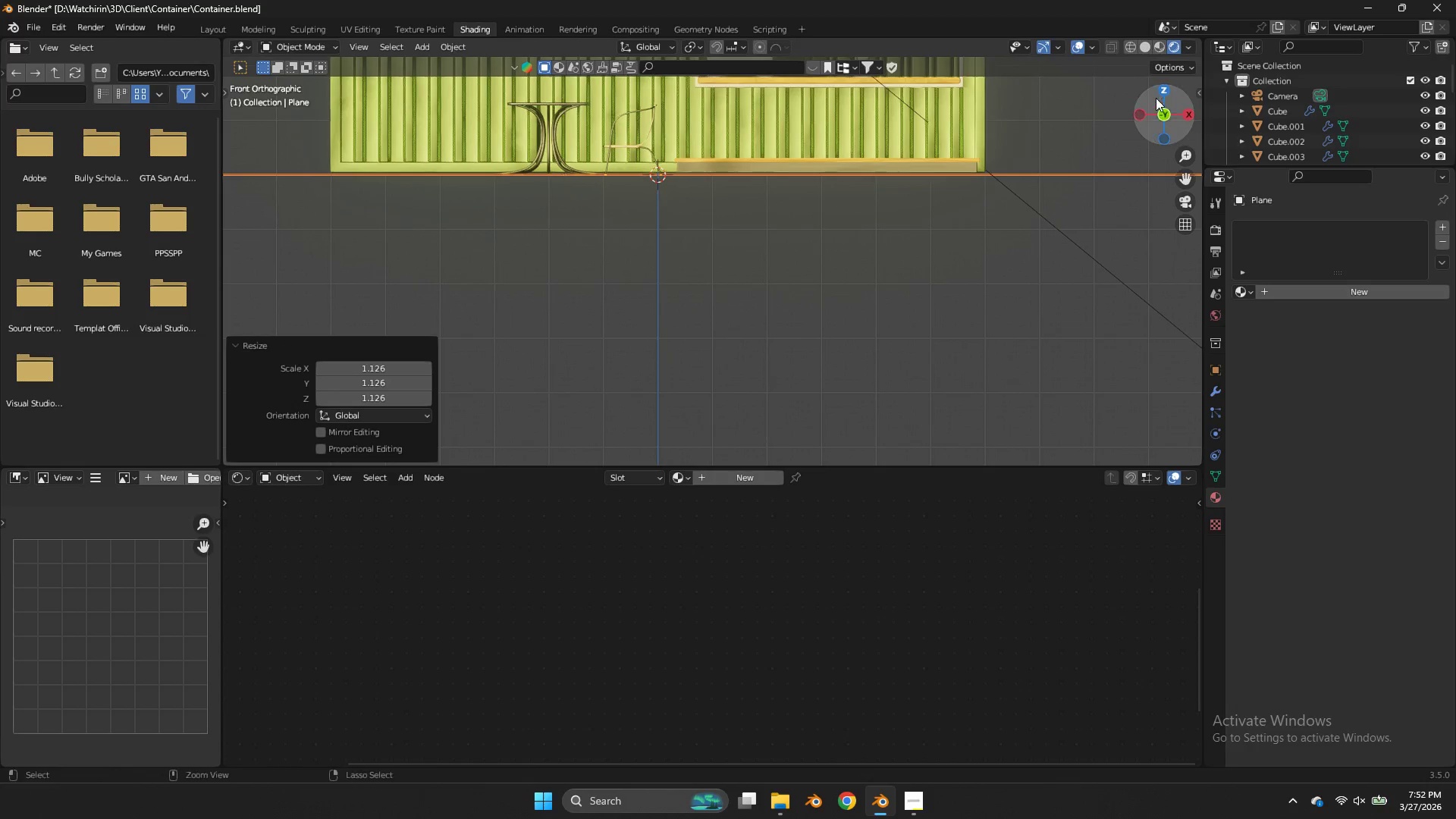 
key(Control+ControlLeft)
 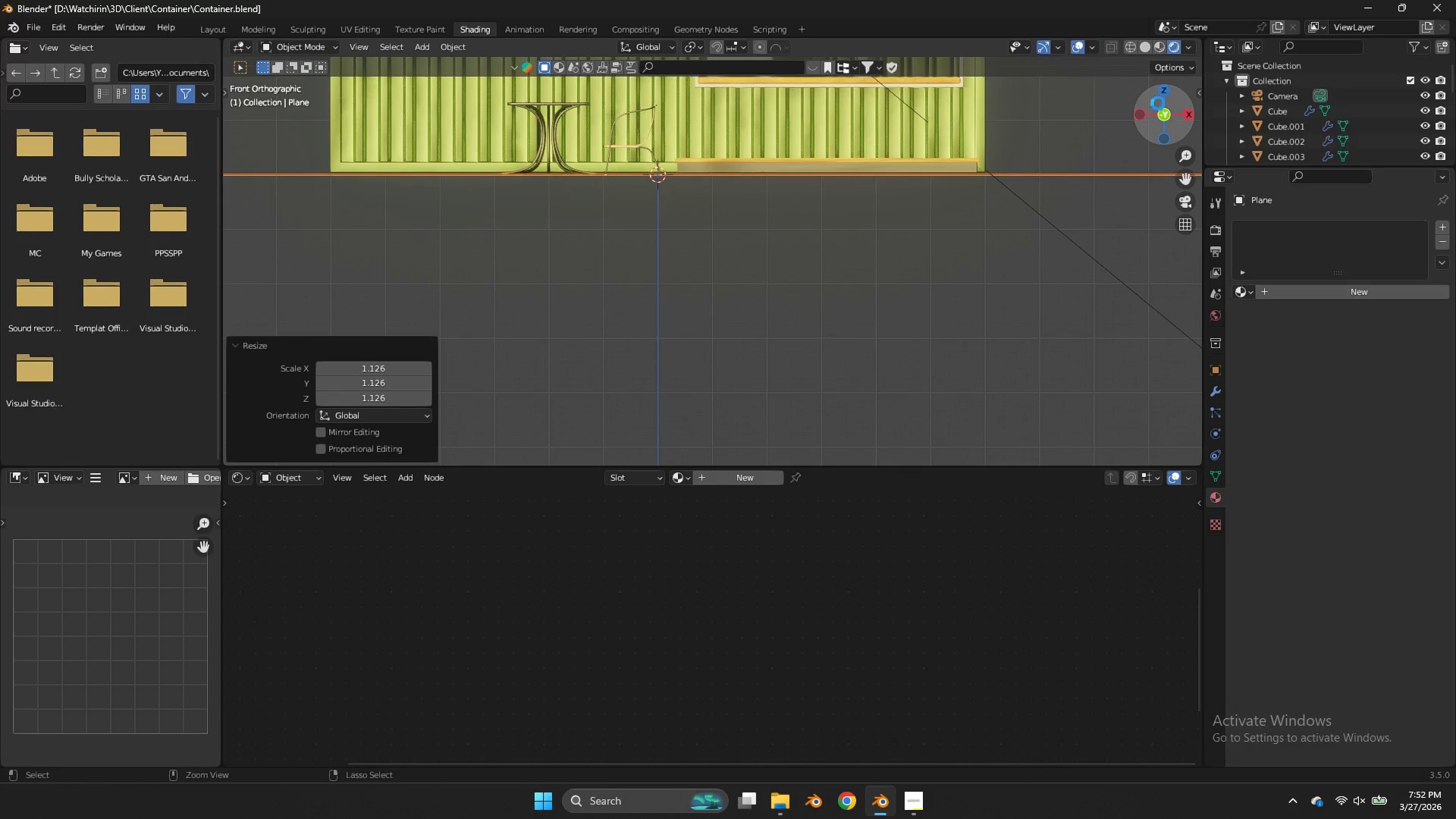 
key(Control+S)
 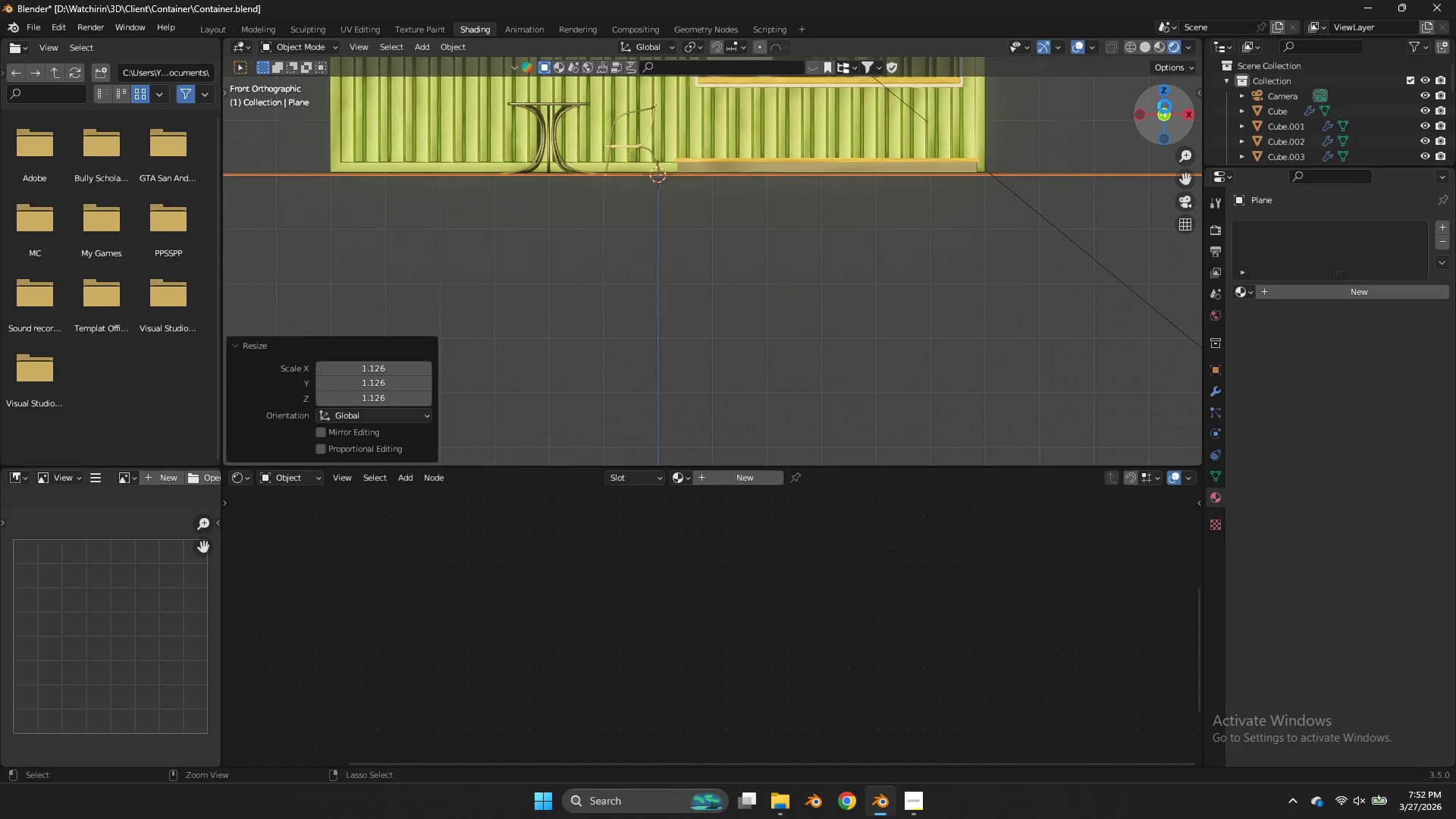 
left_click_drag(start_coordinate=[1160, 104], to_coordinate=[224, 130])
 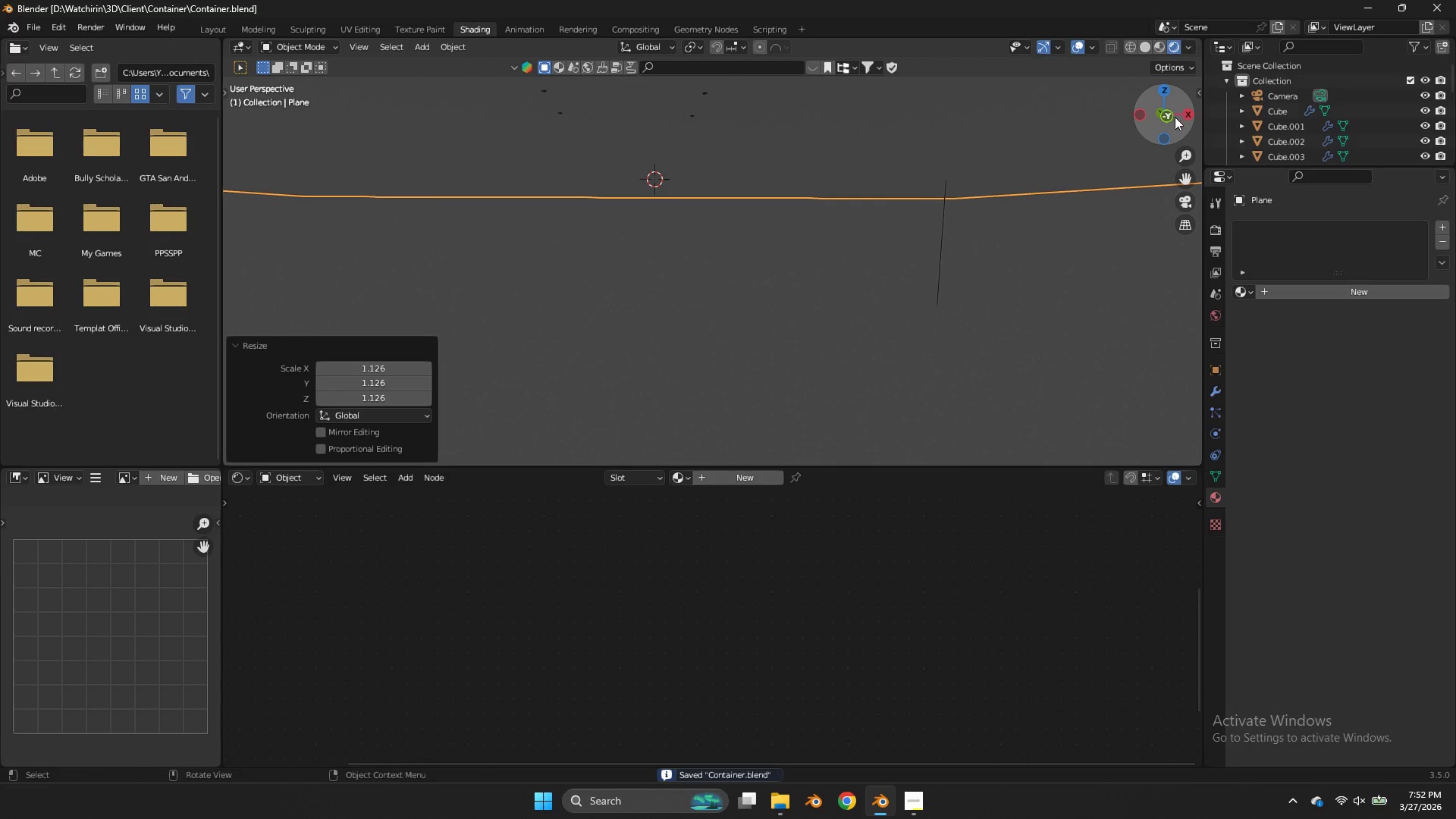 
left_click_drag(start_coordinate=[1173, 107], to_coordinate=[1176, 136])
 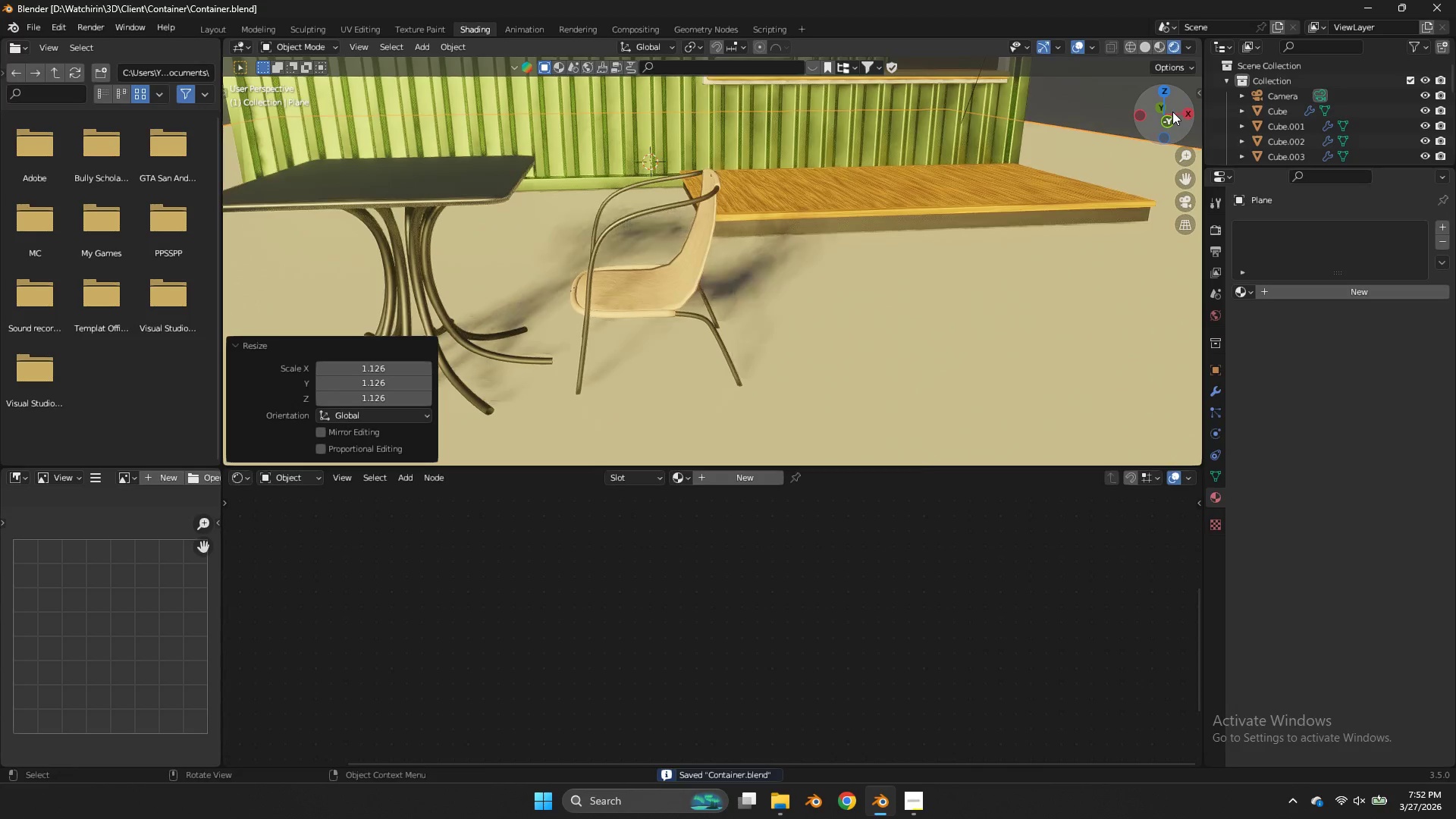 
left_click_drag(start_coordinate=[1169, 110], to_coordinate=[241, 125])
 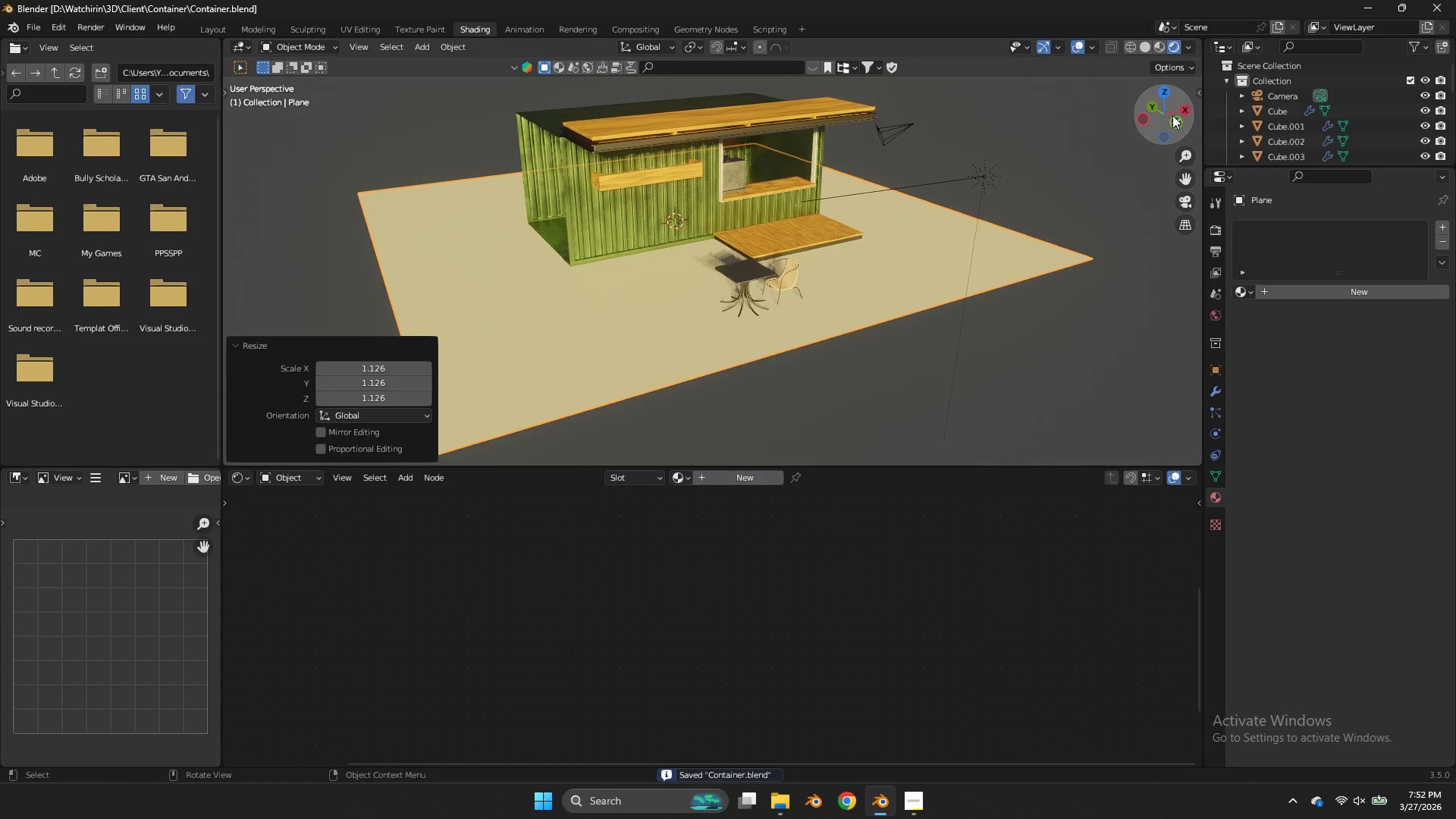 
scroll: coordinate [1172, 111], scroll_direction: down, amount: 2.0
 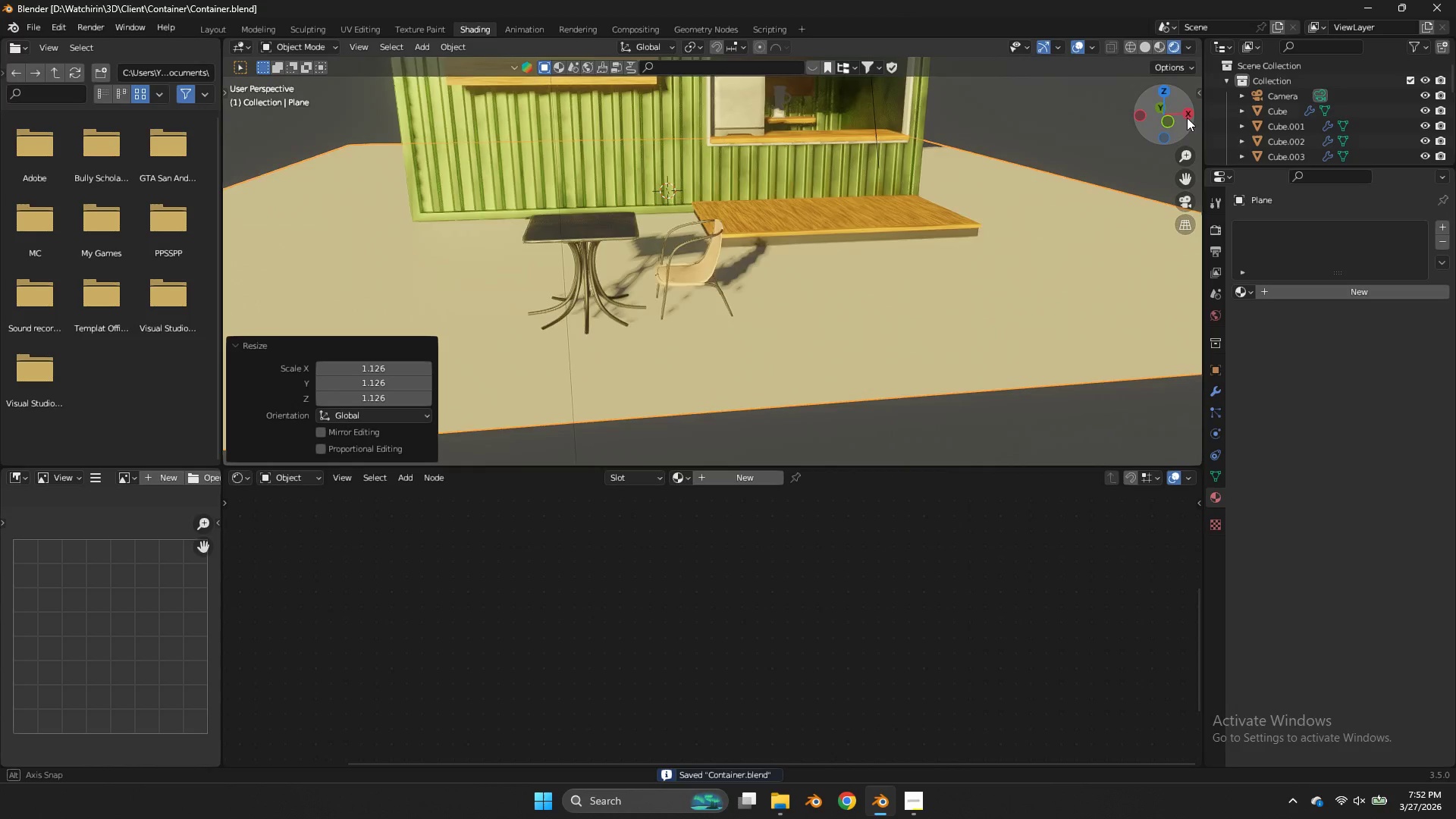 
key(Control+ControlLeft)
 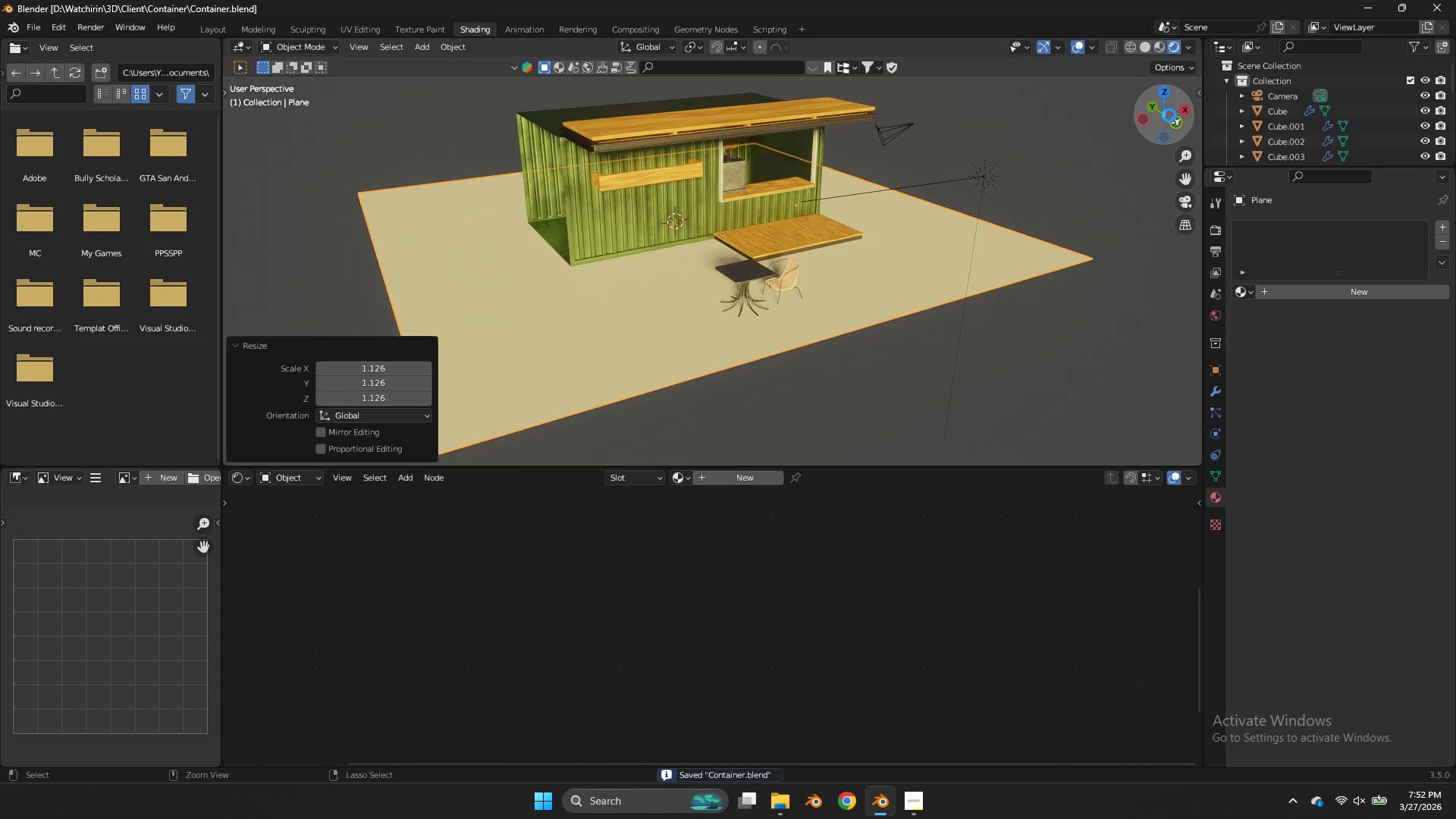 
key(Control+S)
 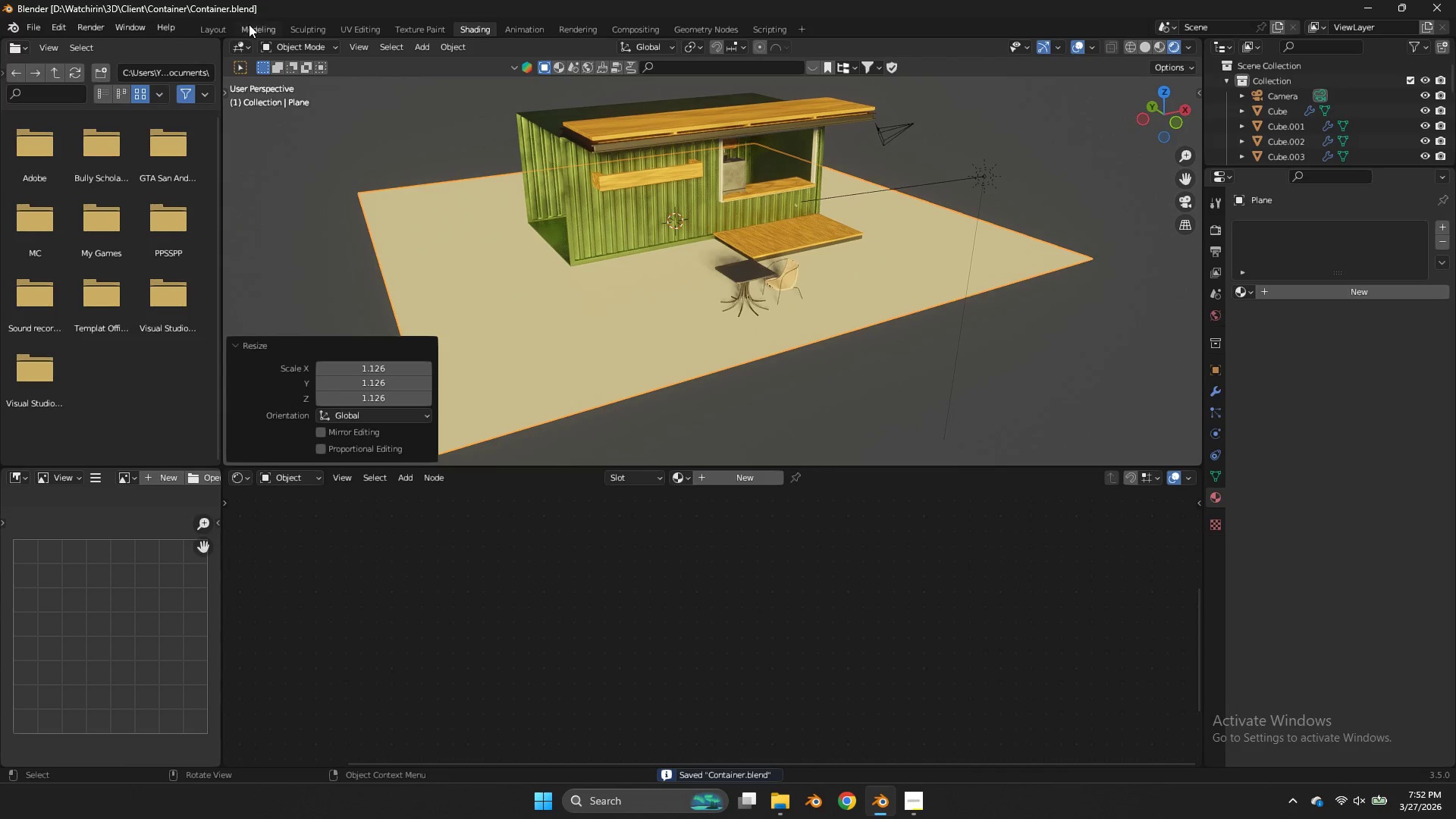 
scroll: coordinate [1172, 115], scroll_direction: down, amount: 2.0
 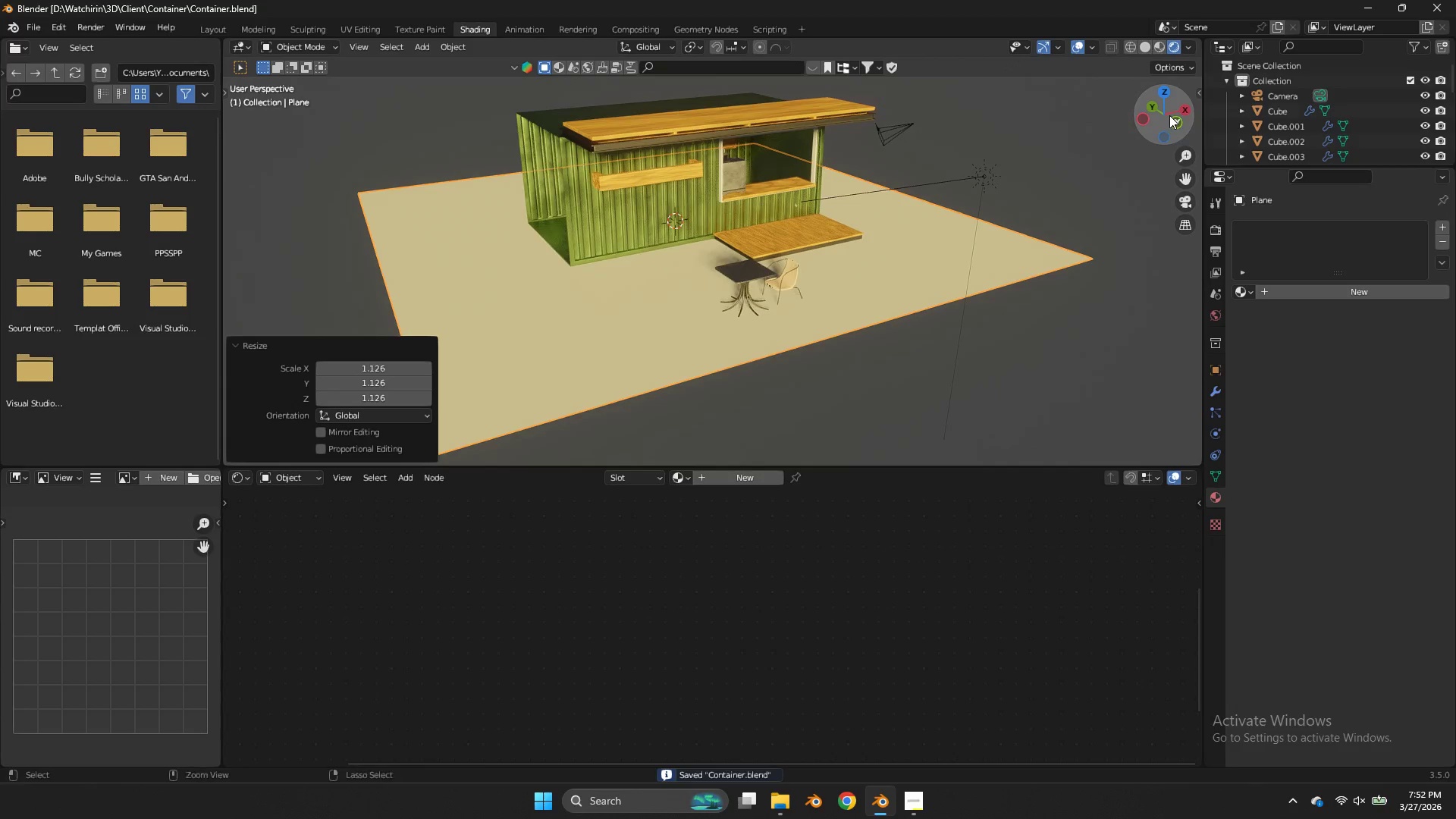 
left_click([249, 24])
 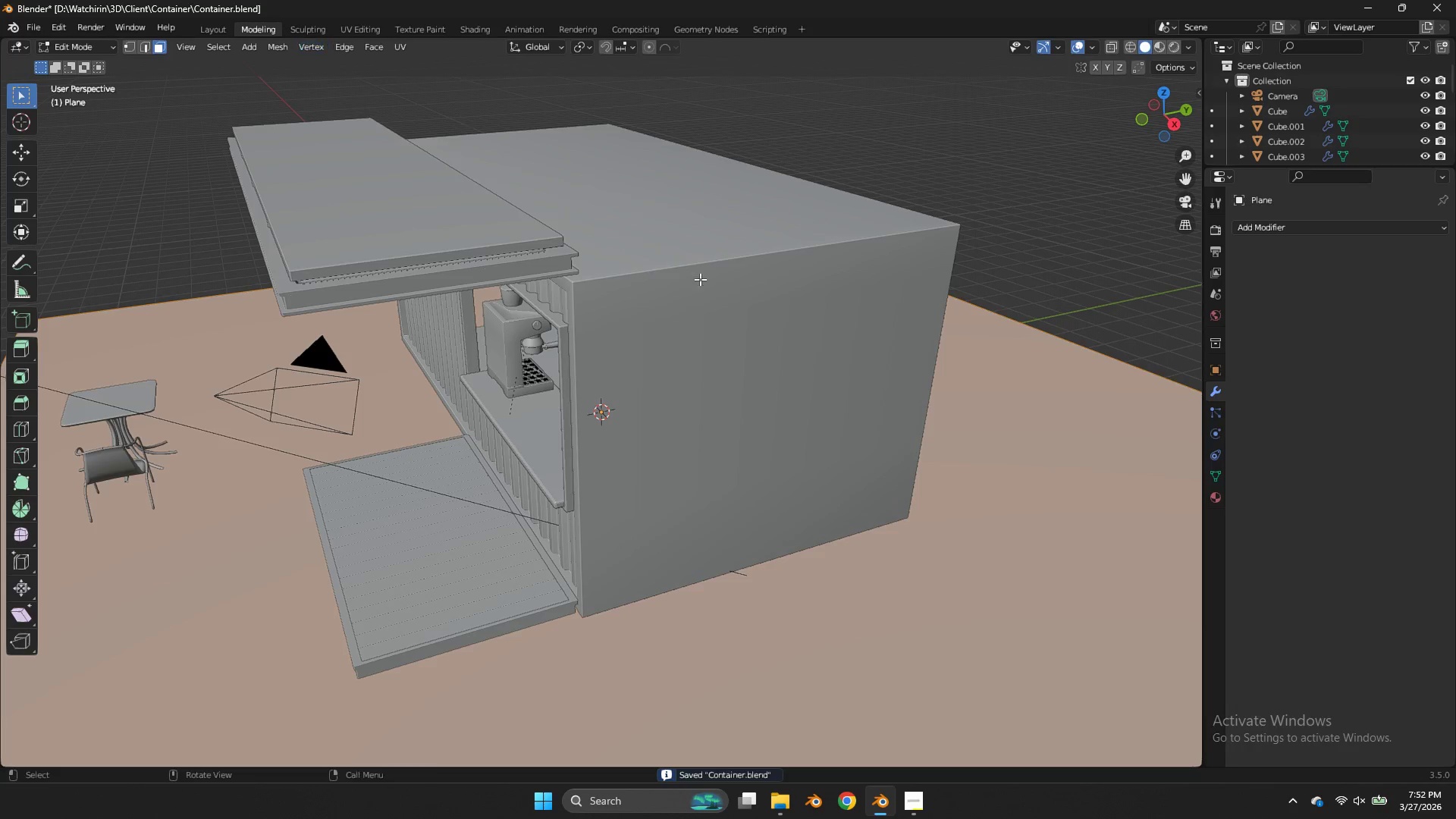 
key(Z)
 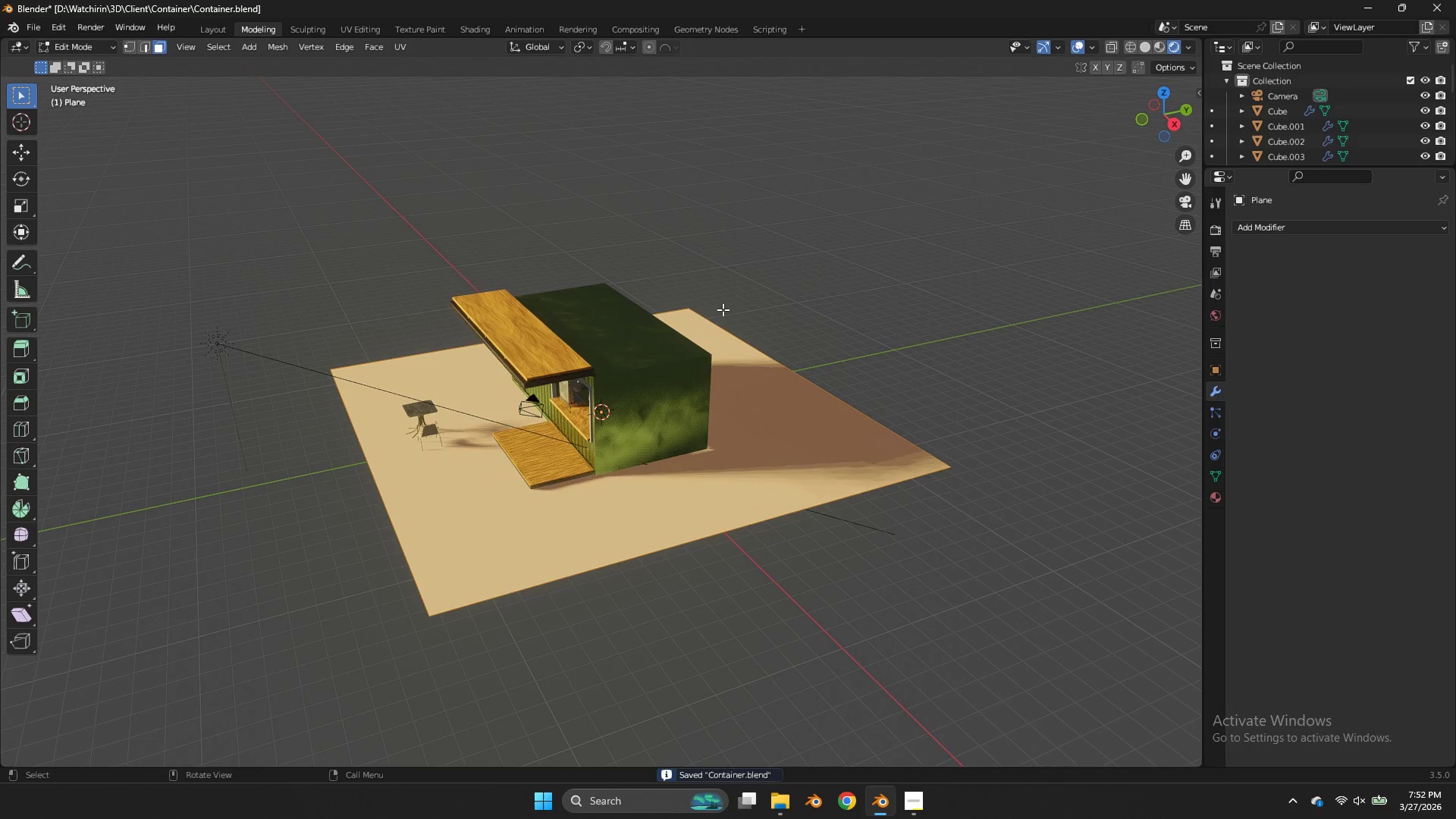 
scroll: coordinate [701, 278], scroll_direction: down, amount: 5.0
 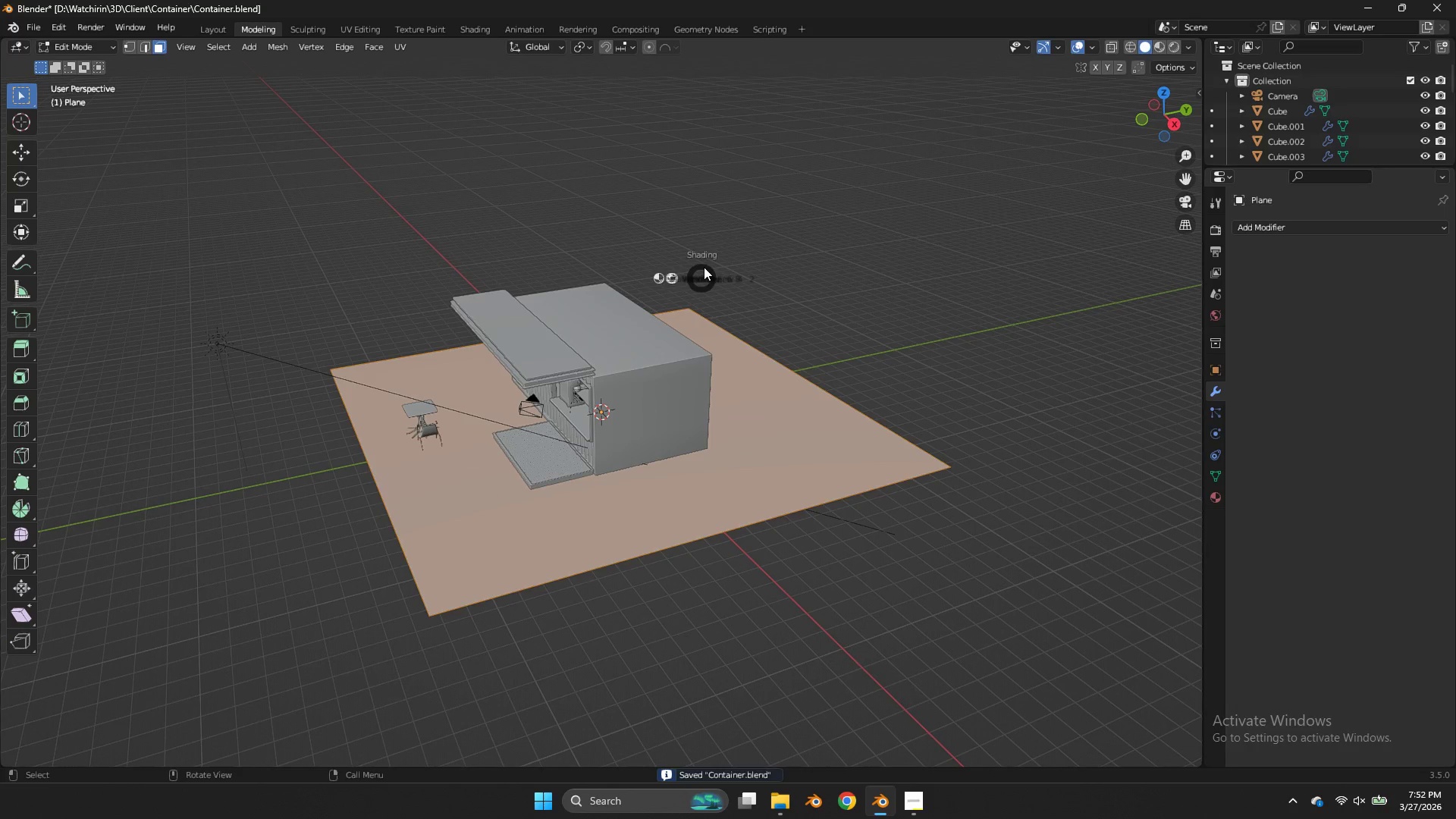 
key(Z)
 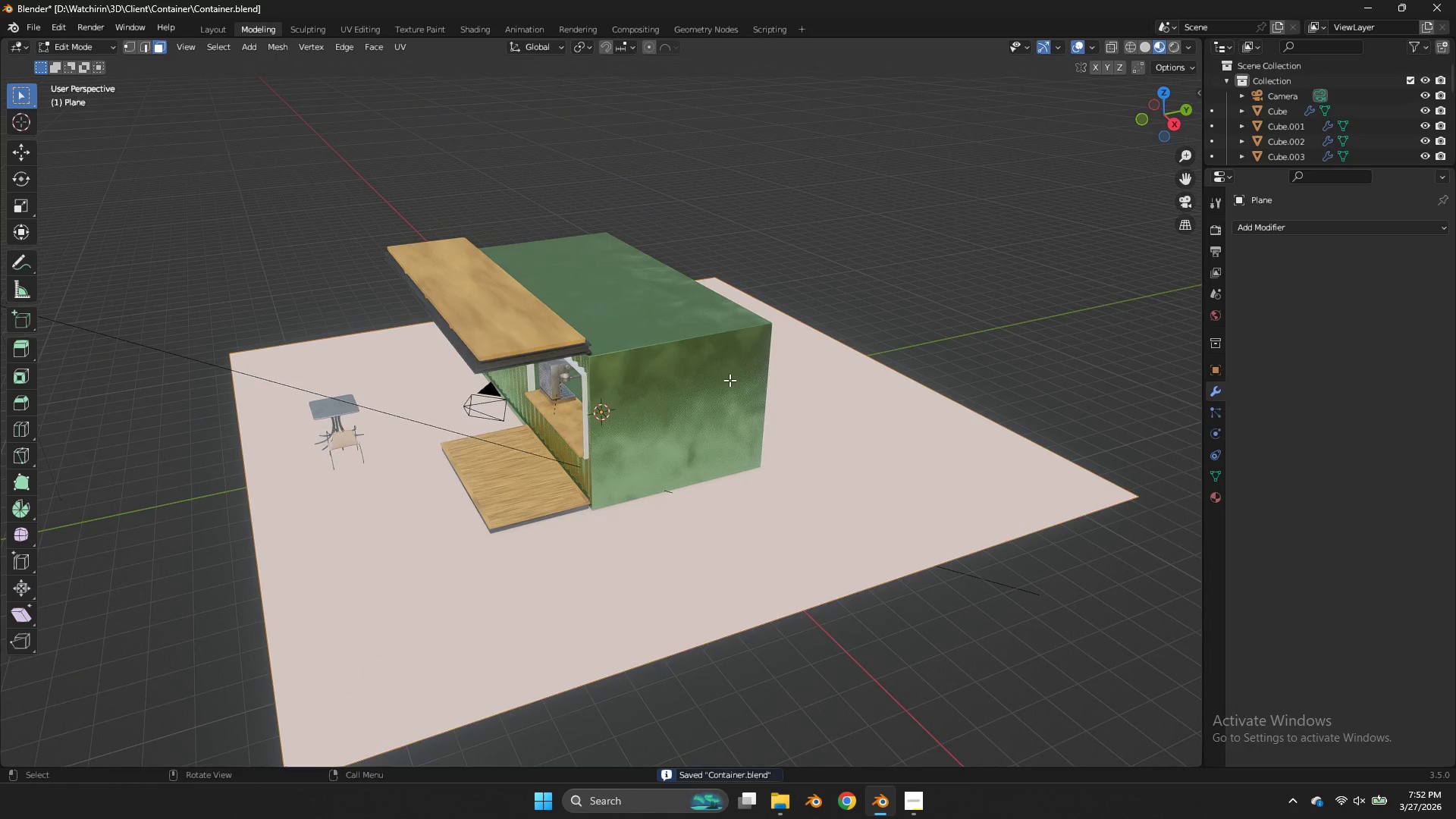 
scroll: coordinate [723, 311], scroll_direction: up, amount: 2.0
 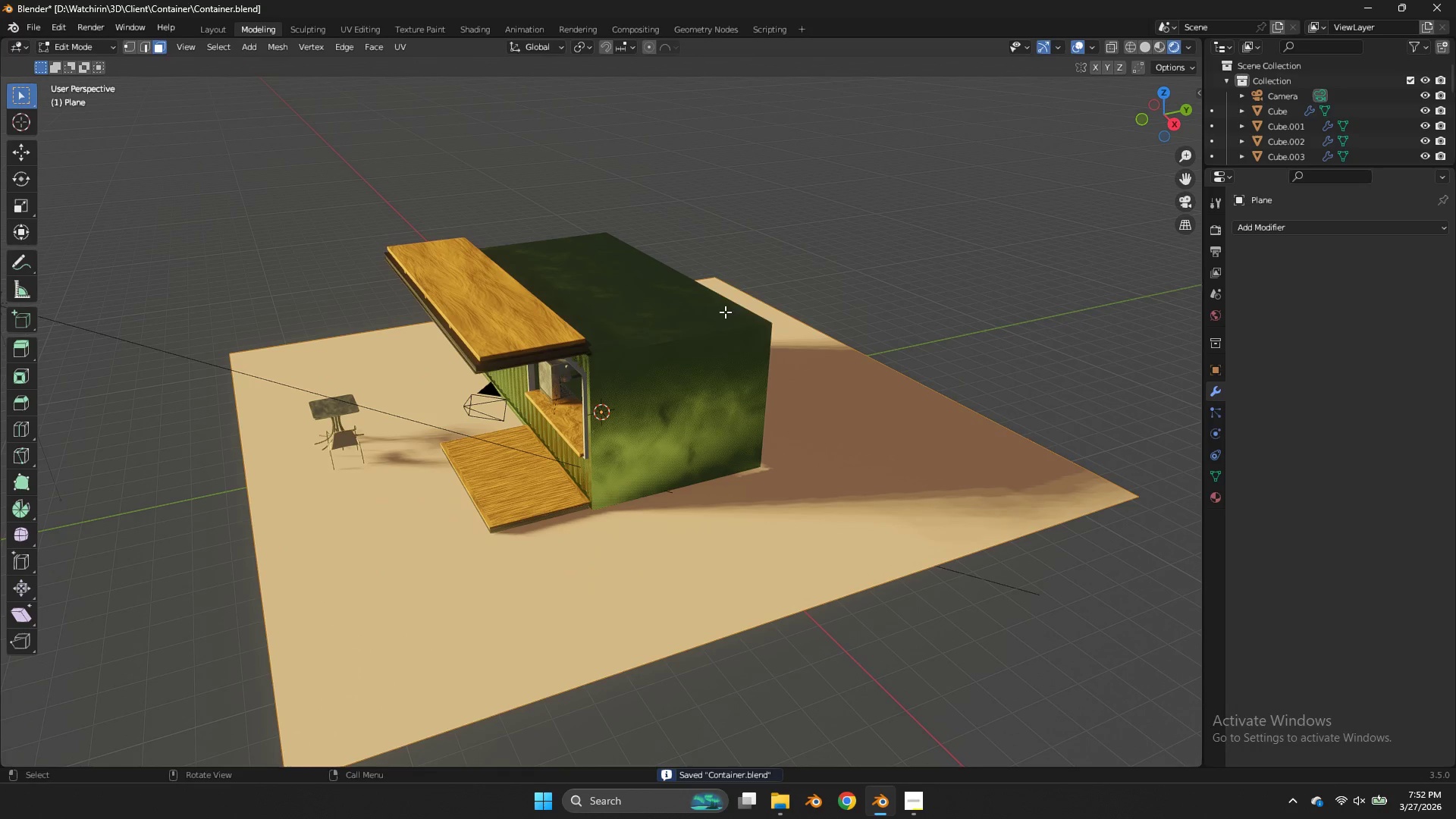 
key(Z)
 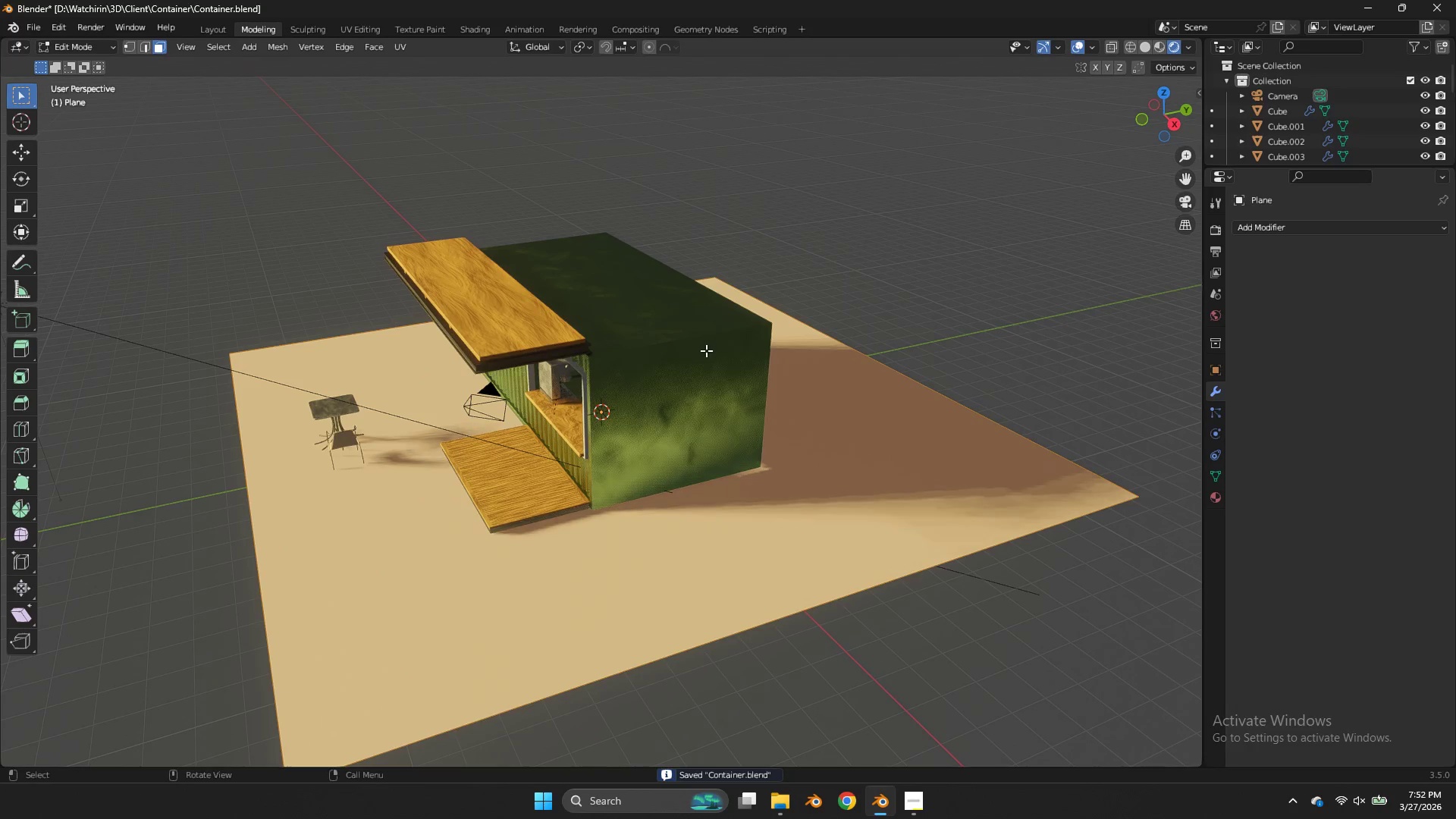 
left_click([706, 350])
 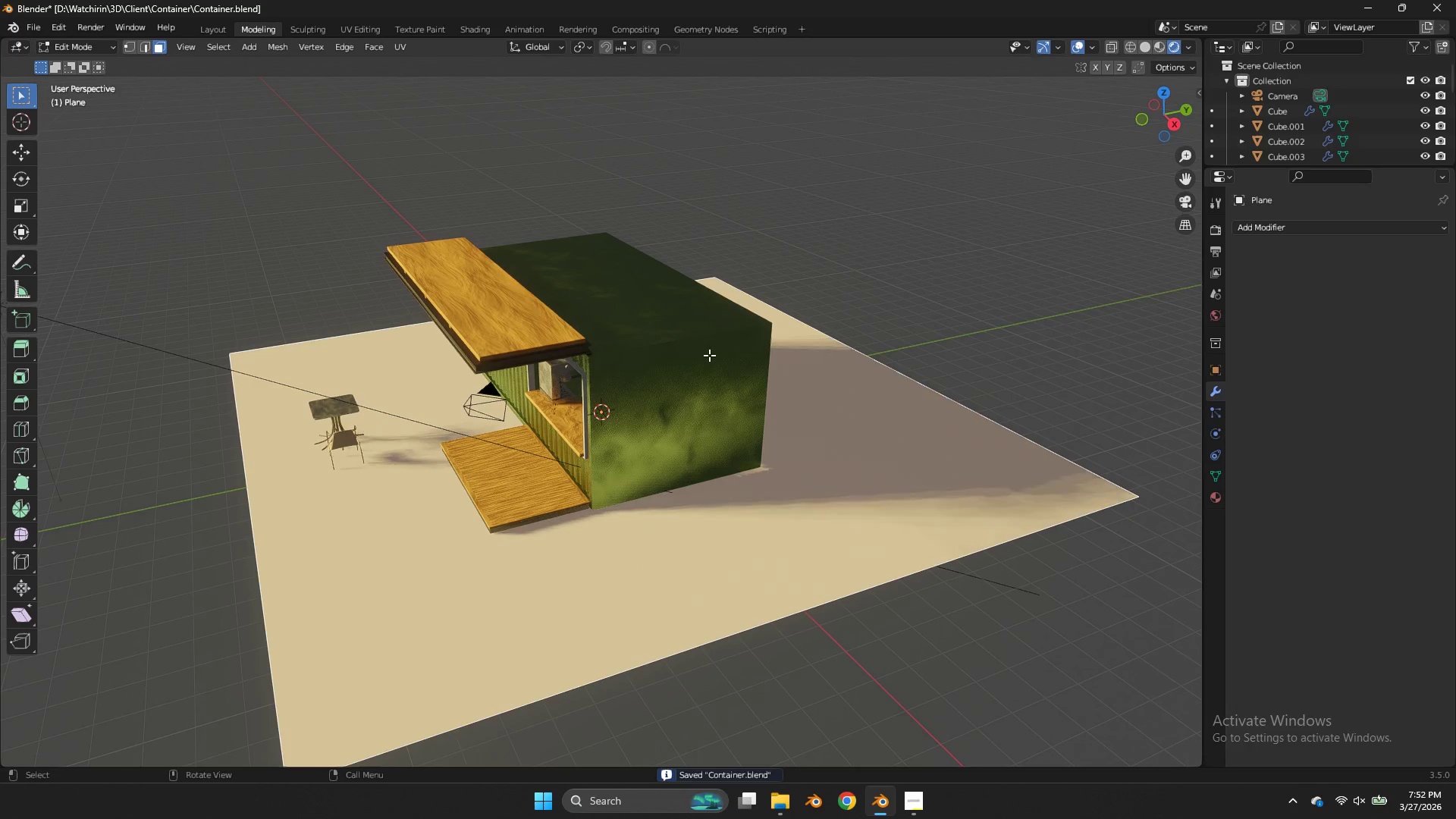 
key(Tab)
 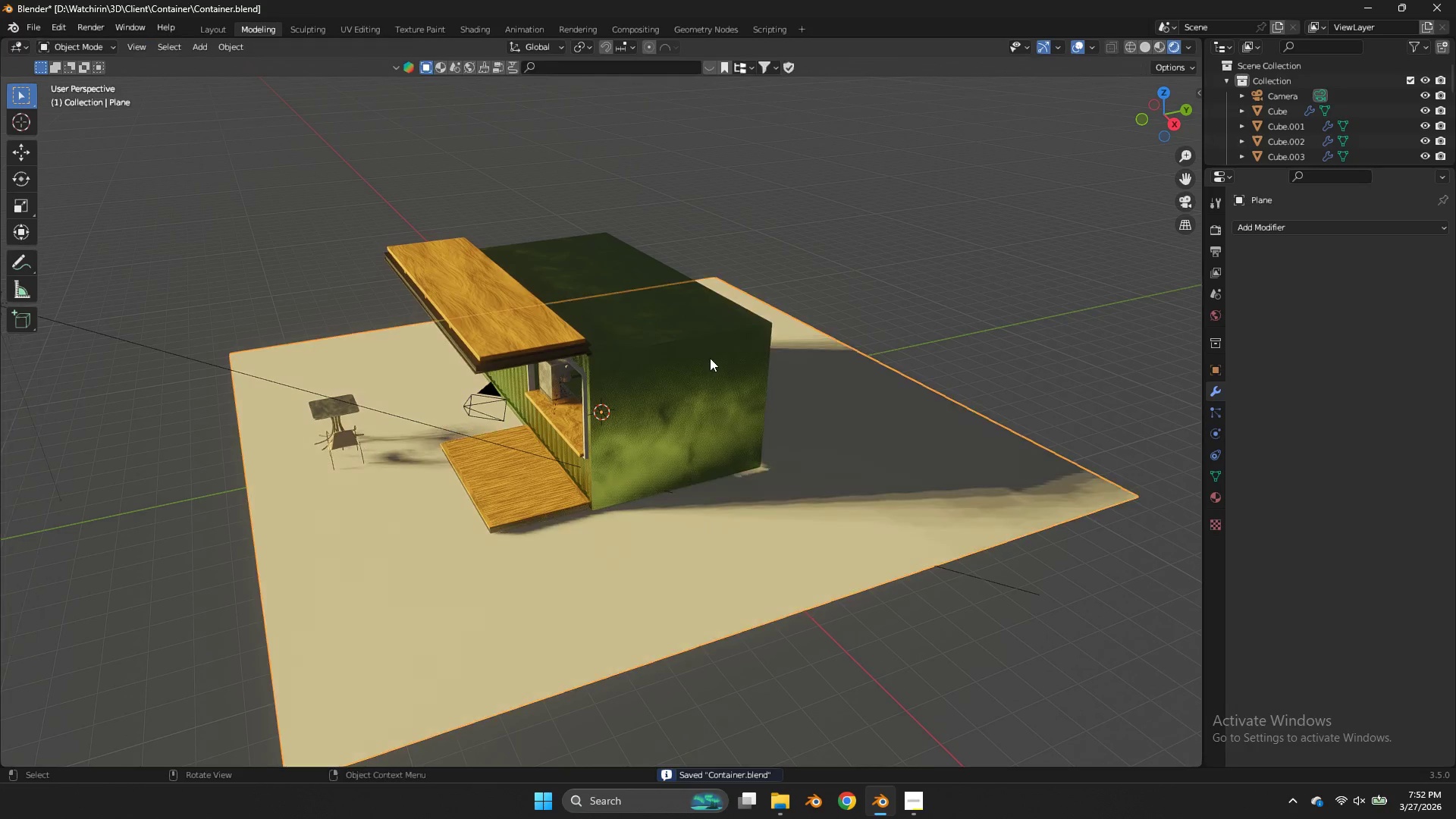 
left_click([710, 358])
 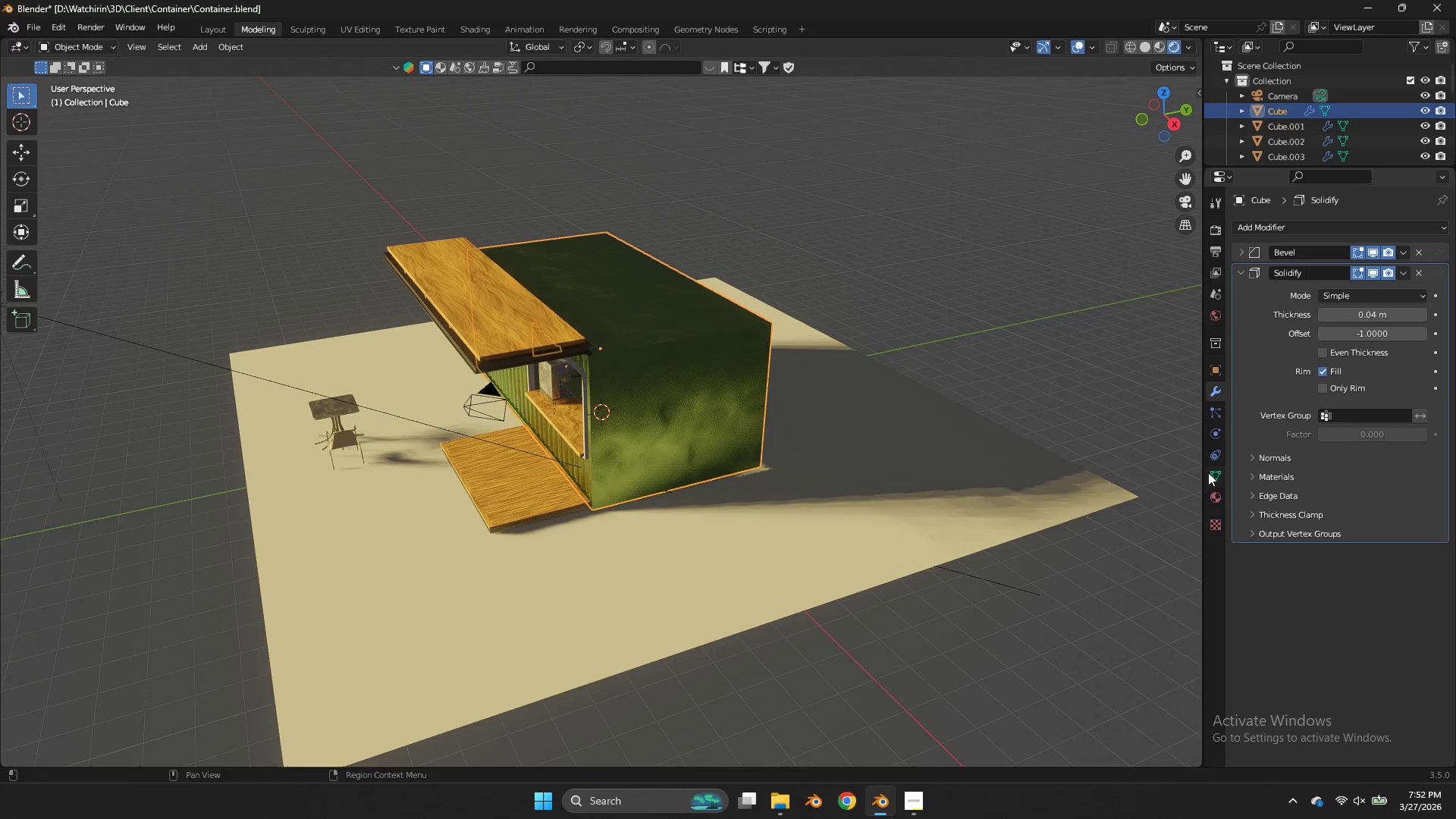 
left_click([1210, 491])
 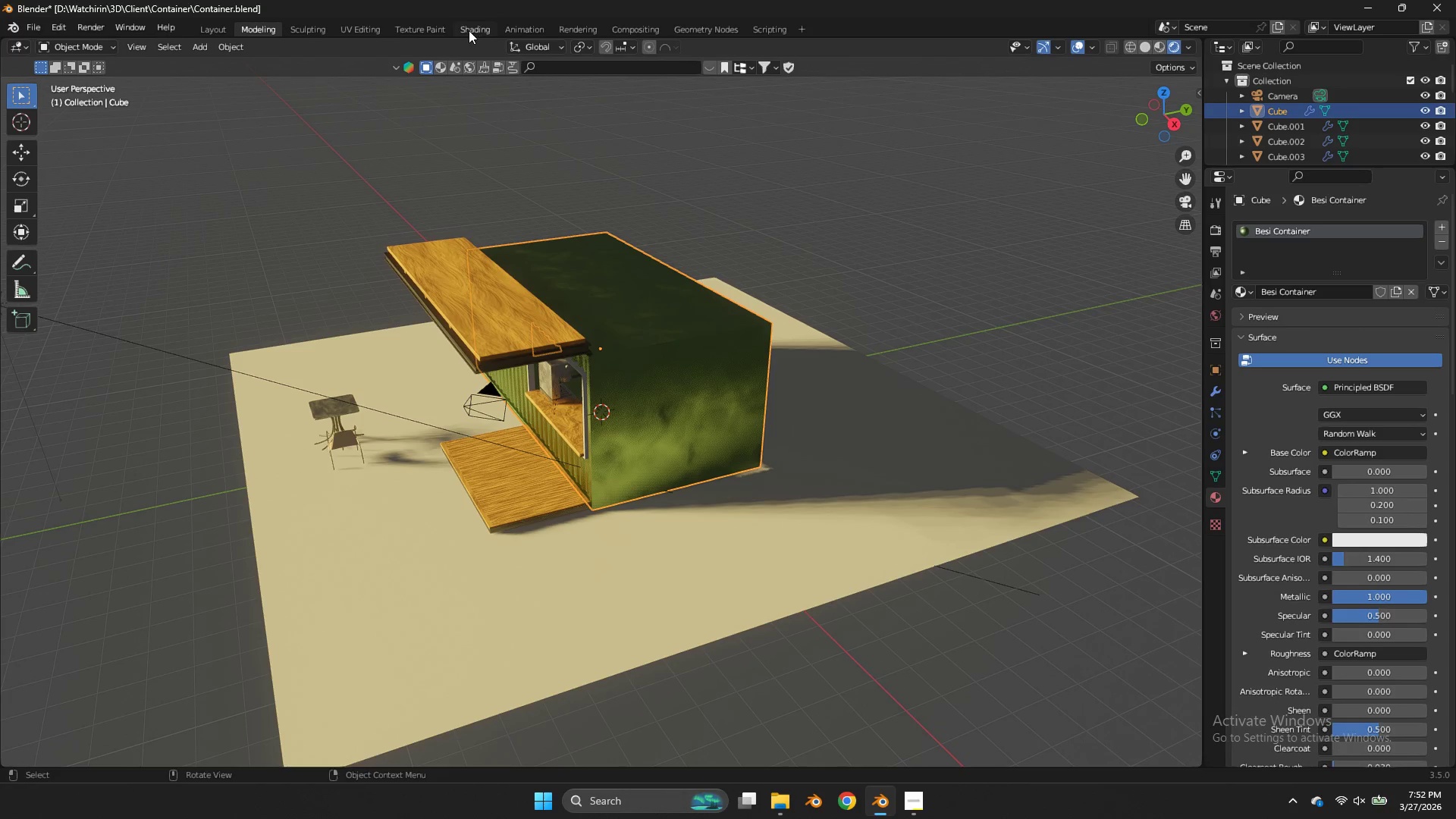 
left_click([461, 30])
 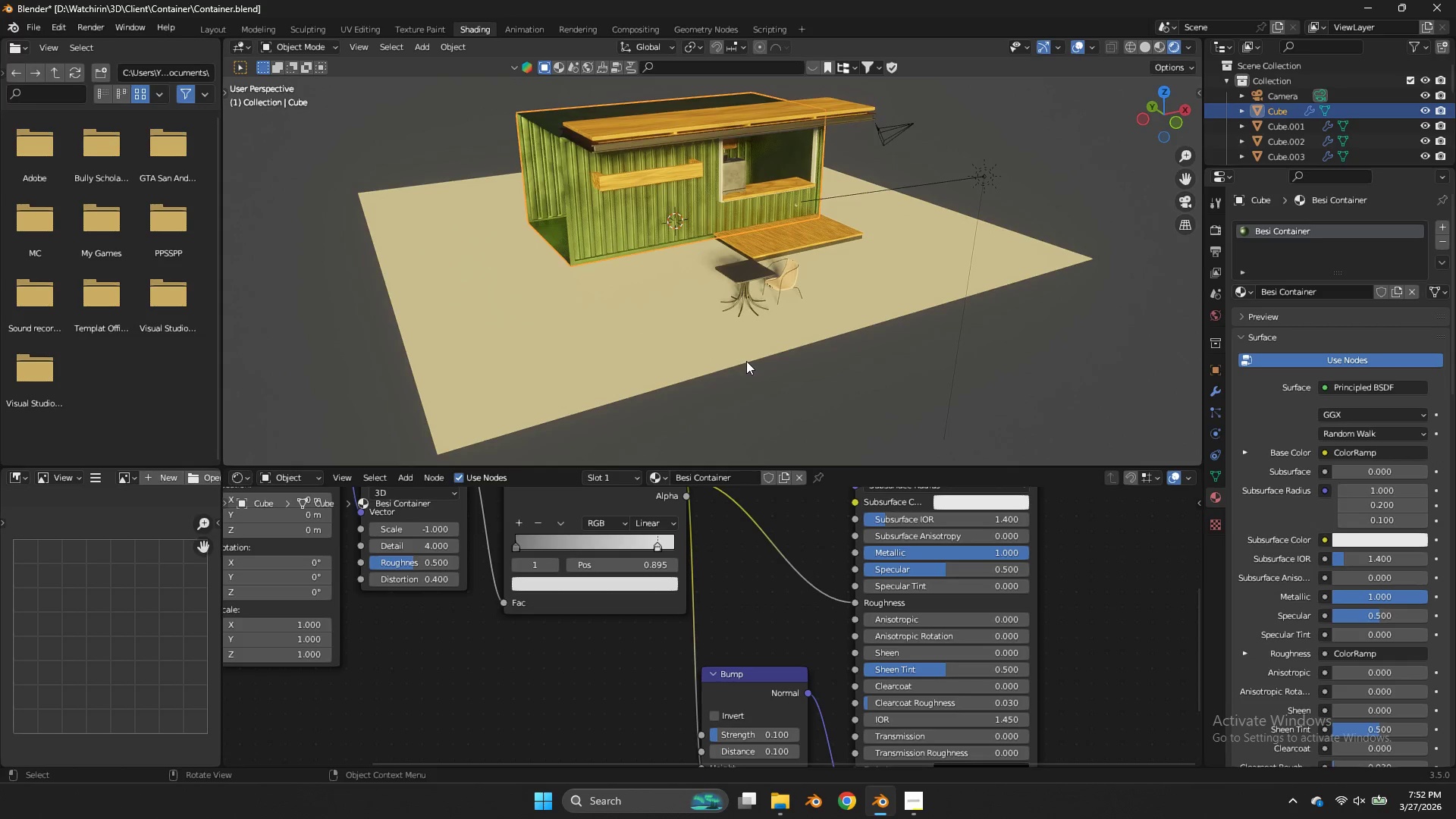 
scroll: coordinate [742, 361], scroll_direction: up, amount: 4.0
 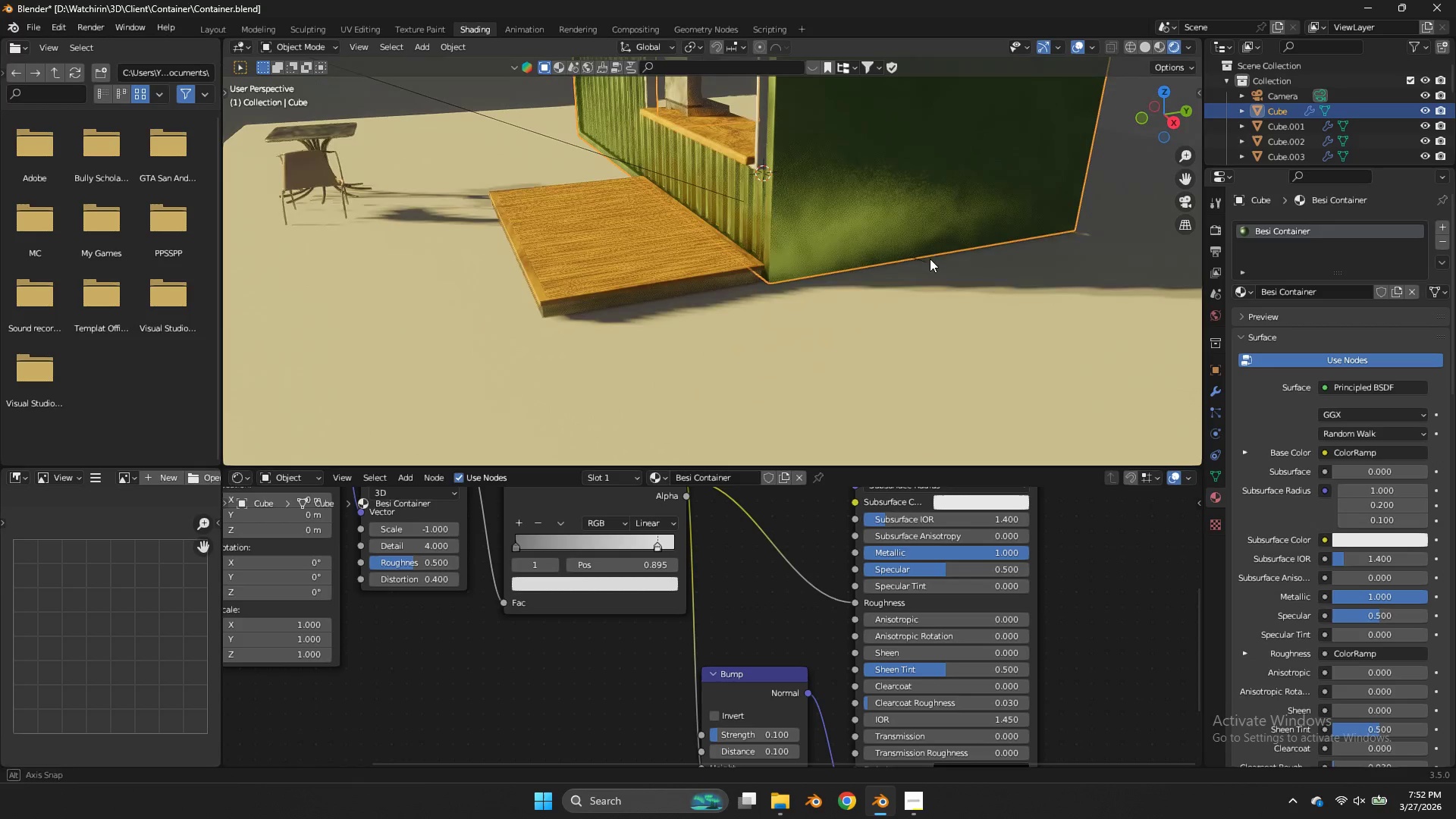 
scroll: coordinate [965, 444], scroll_direction: down, amount: 2.0
 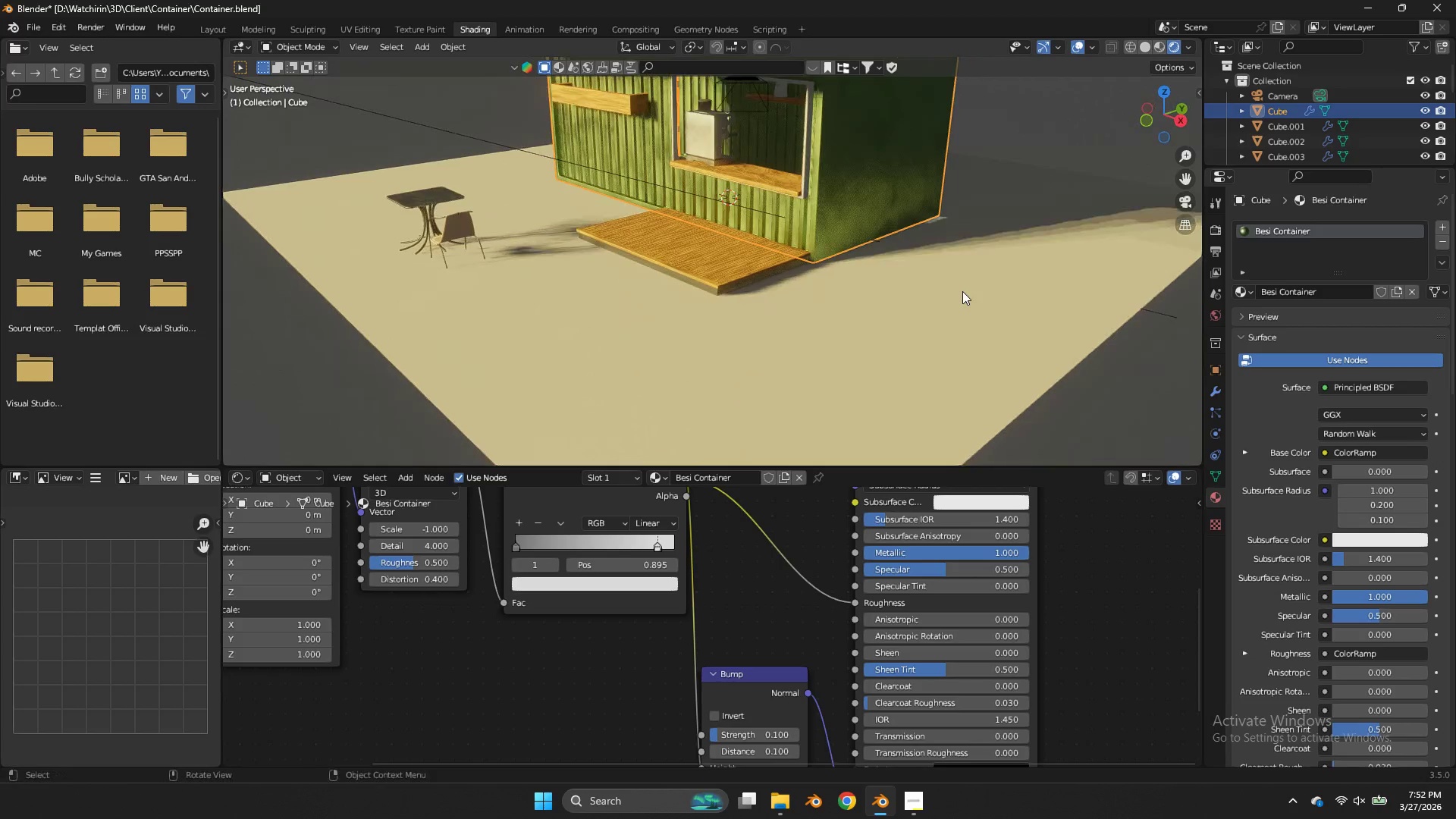 
scroll: coordinate [999, 203], scroll_direction: up, amount: 2.0
 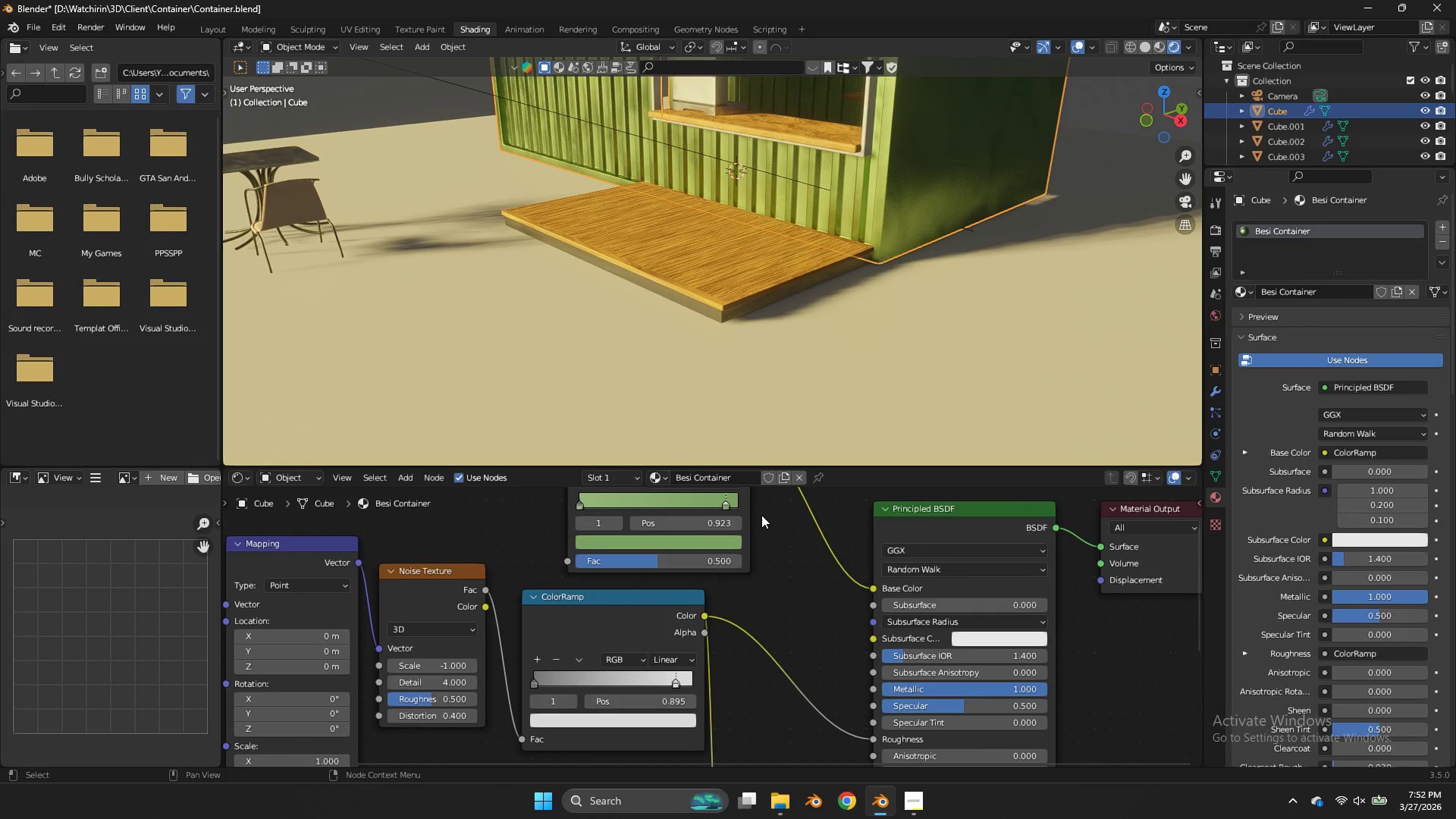 
double_click([715, 545])
 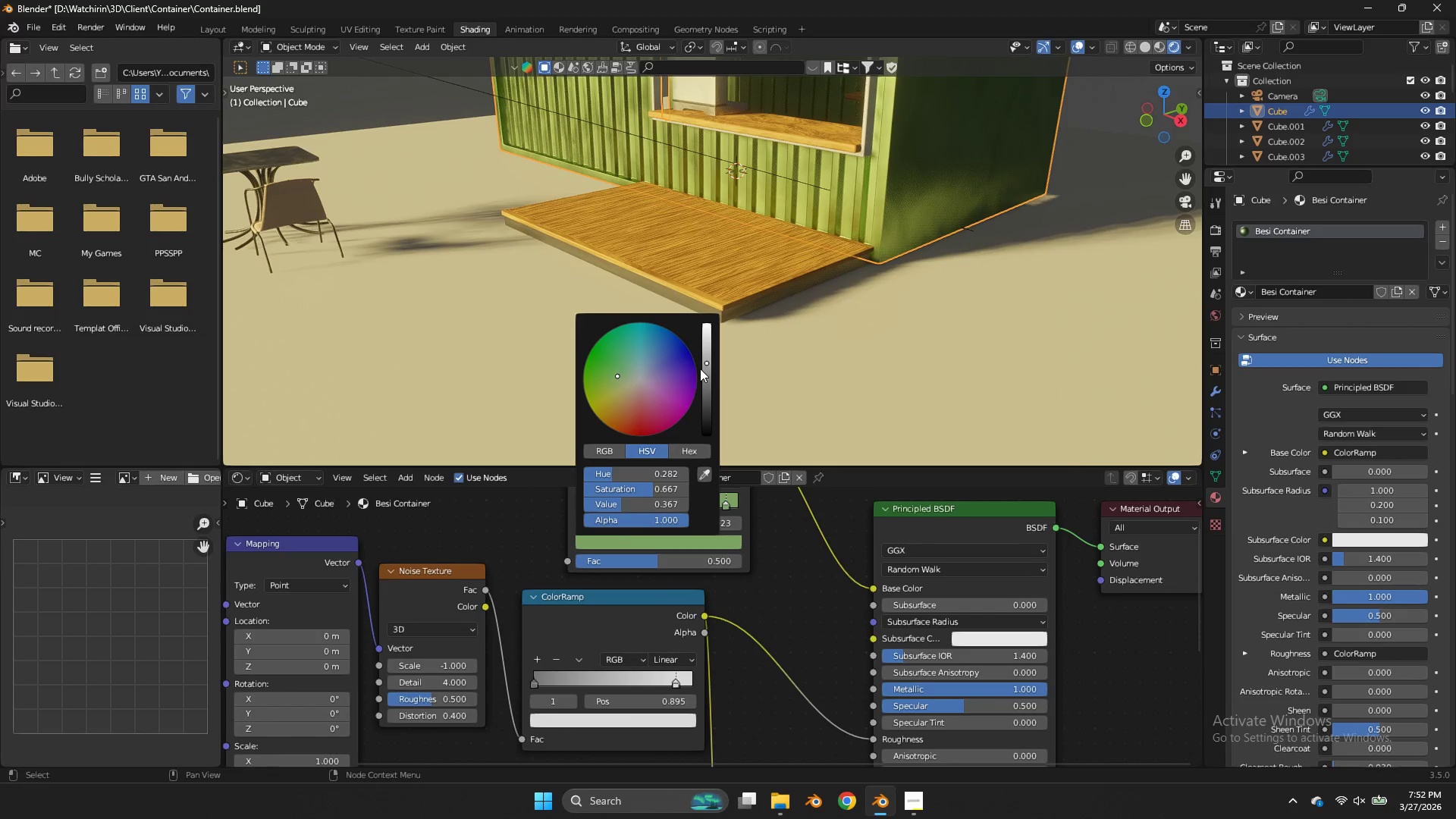 
left_click_drag(start_coordinate=[704, 366], to_coordinate=[707, 343])
 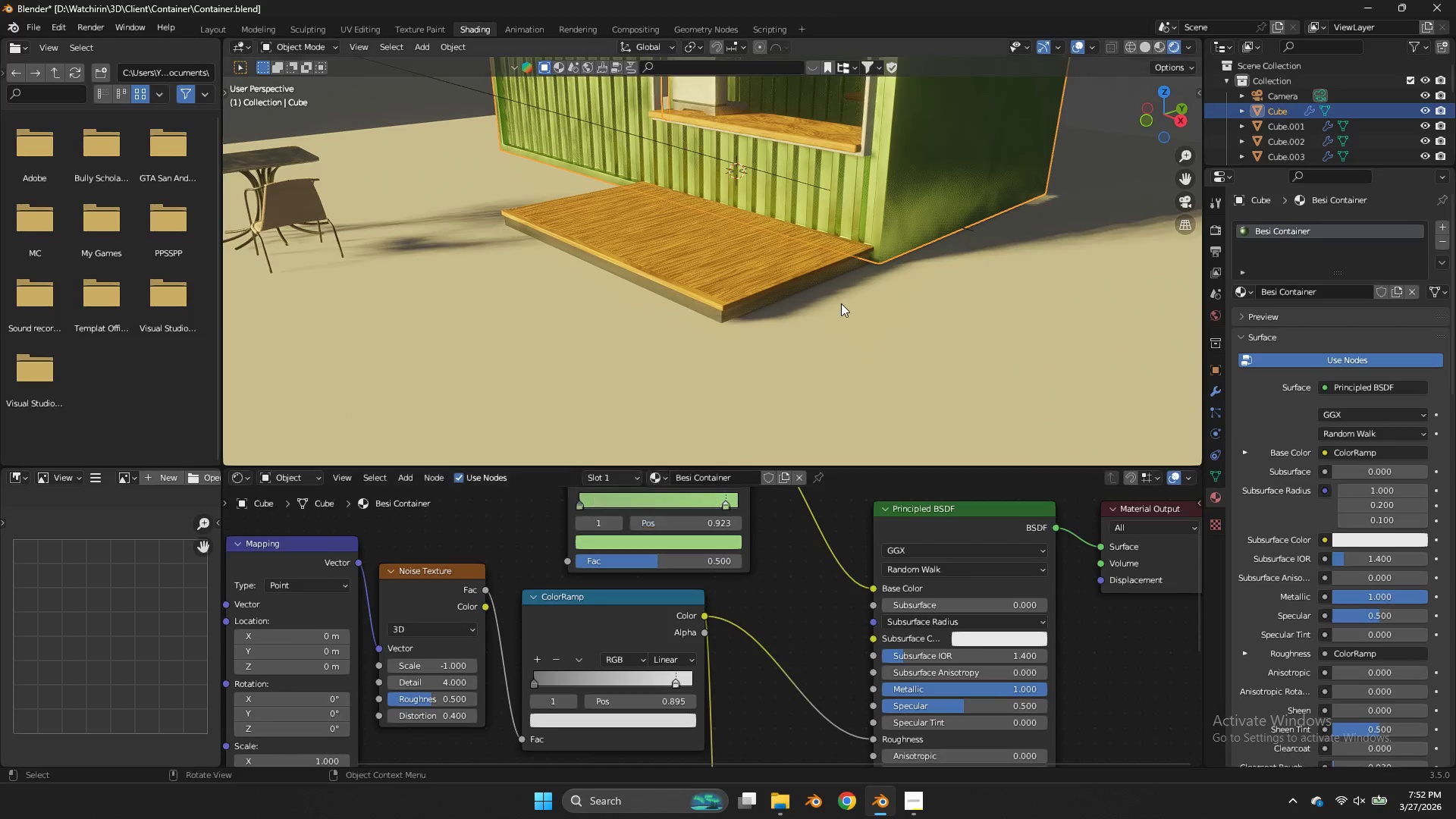 
left_click([841, 303])
 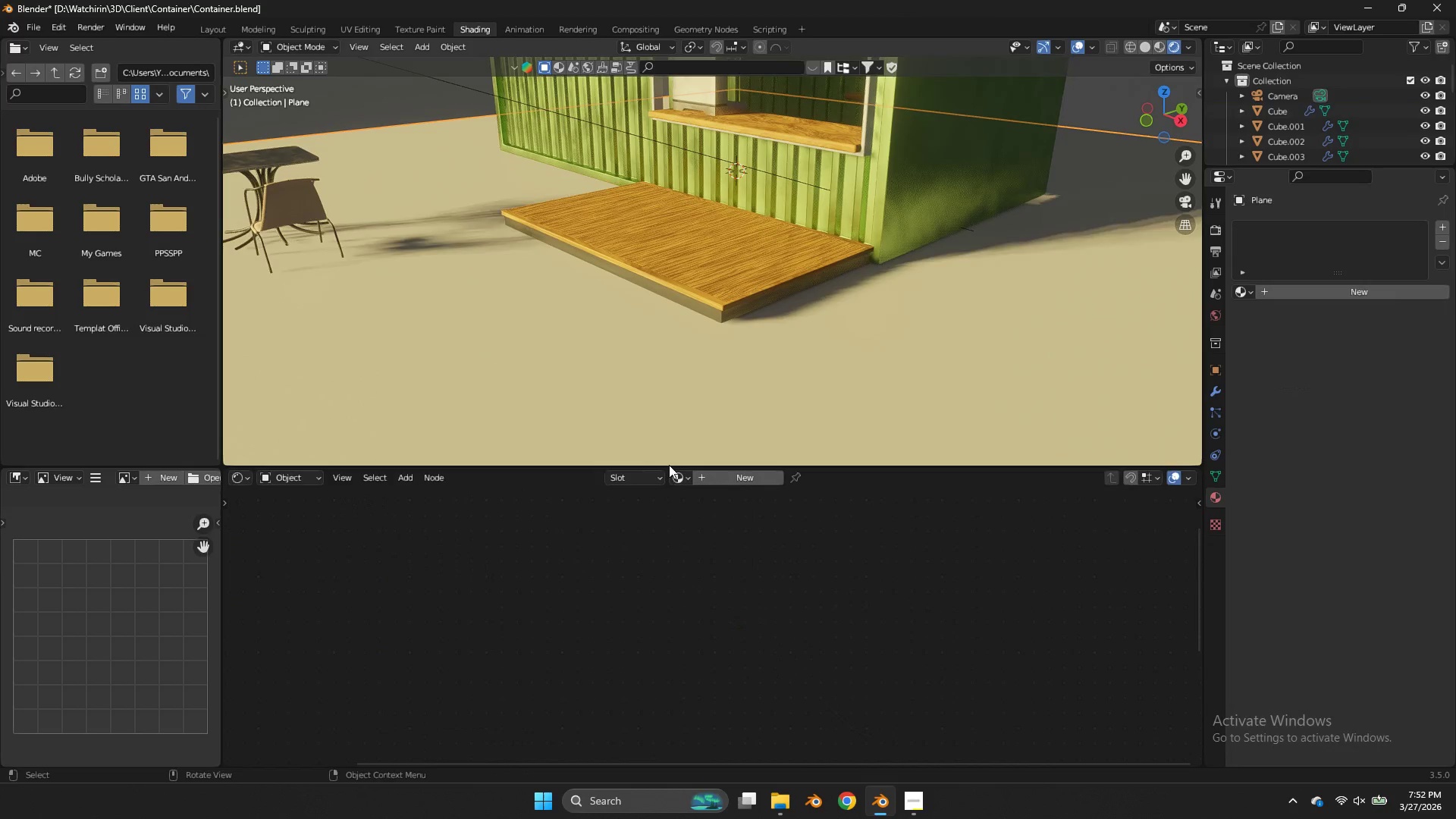 
key(Control+ControlLeft)
 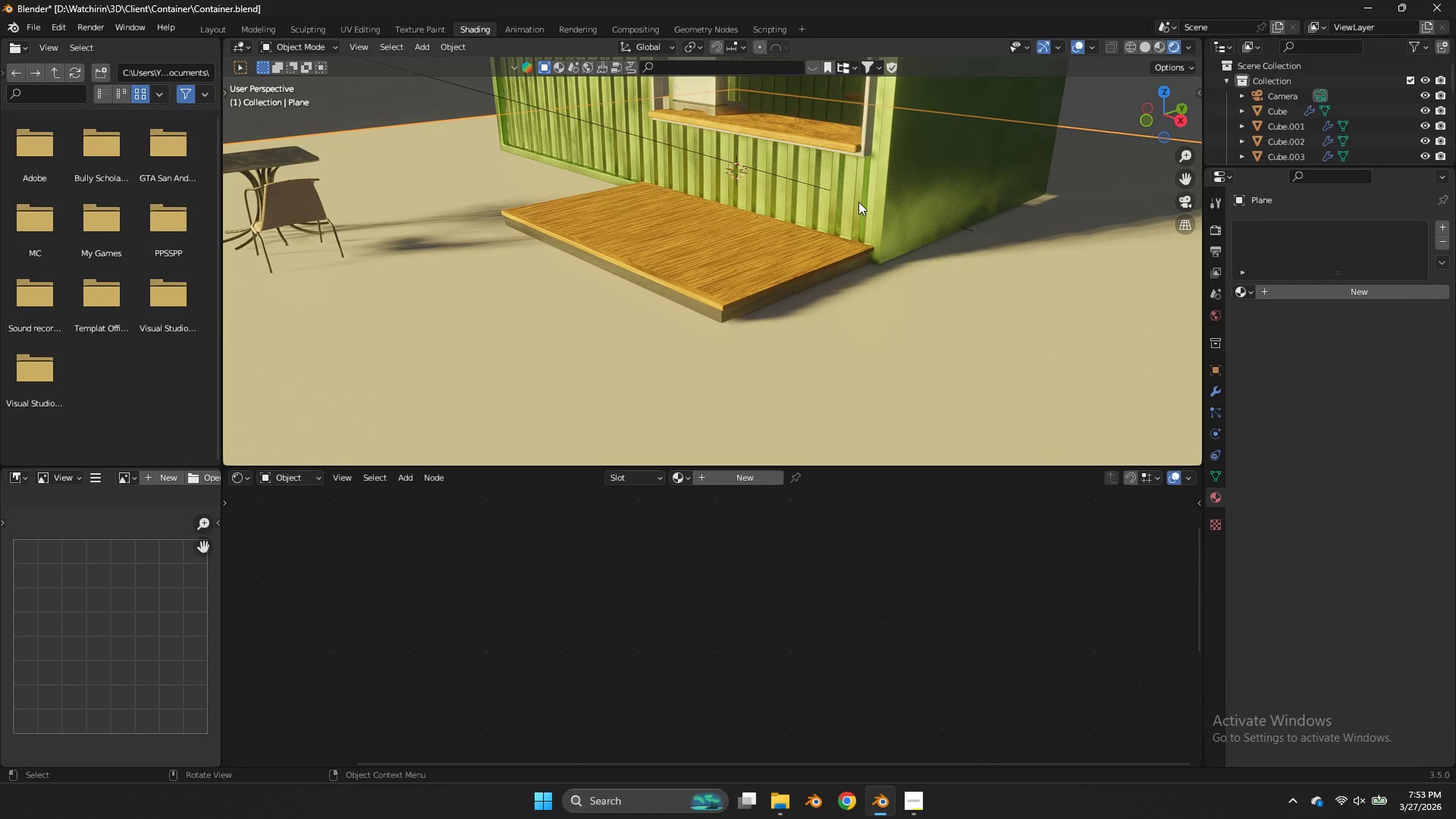 
left_click([860, 199])
 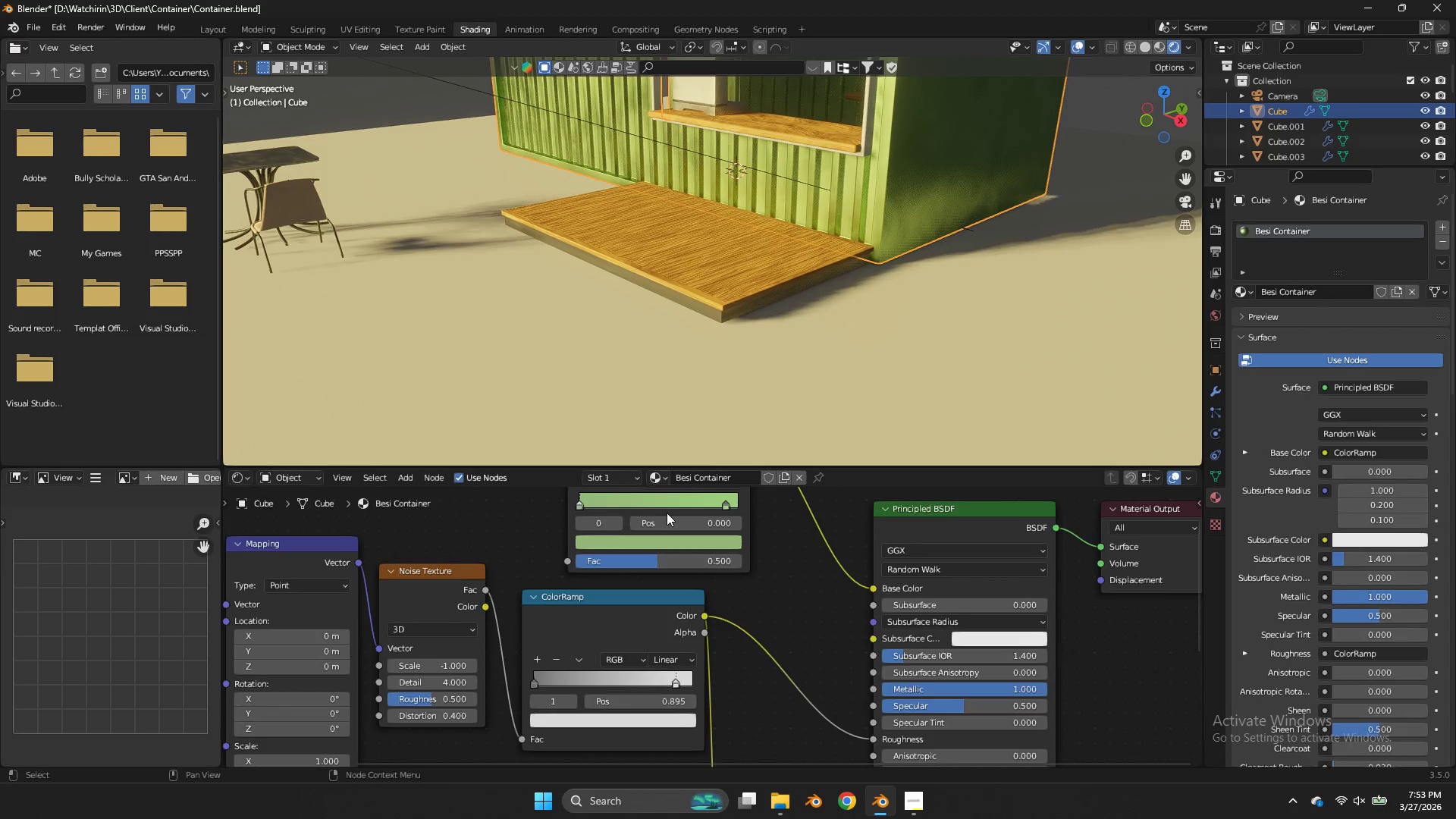 
left_click([670, 546])
 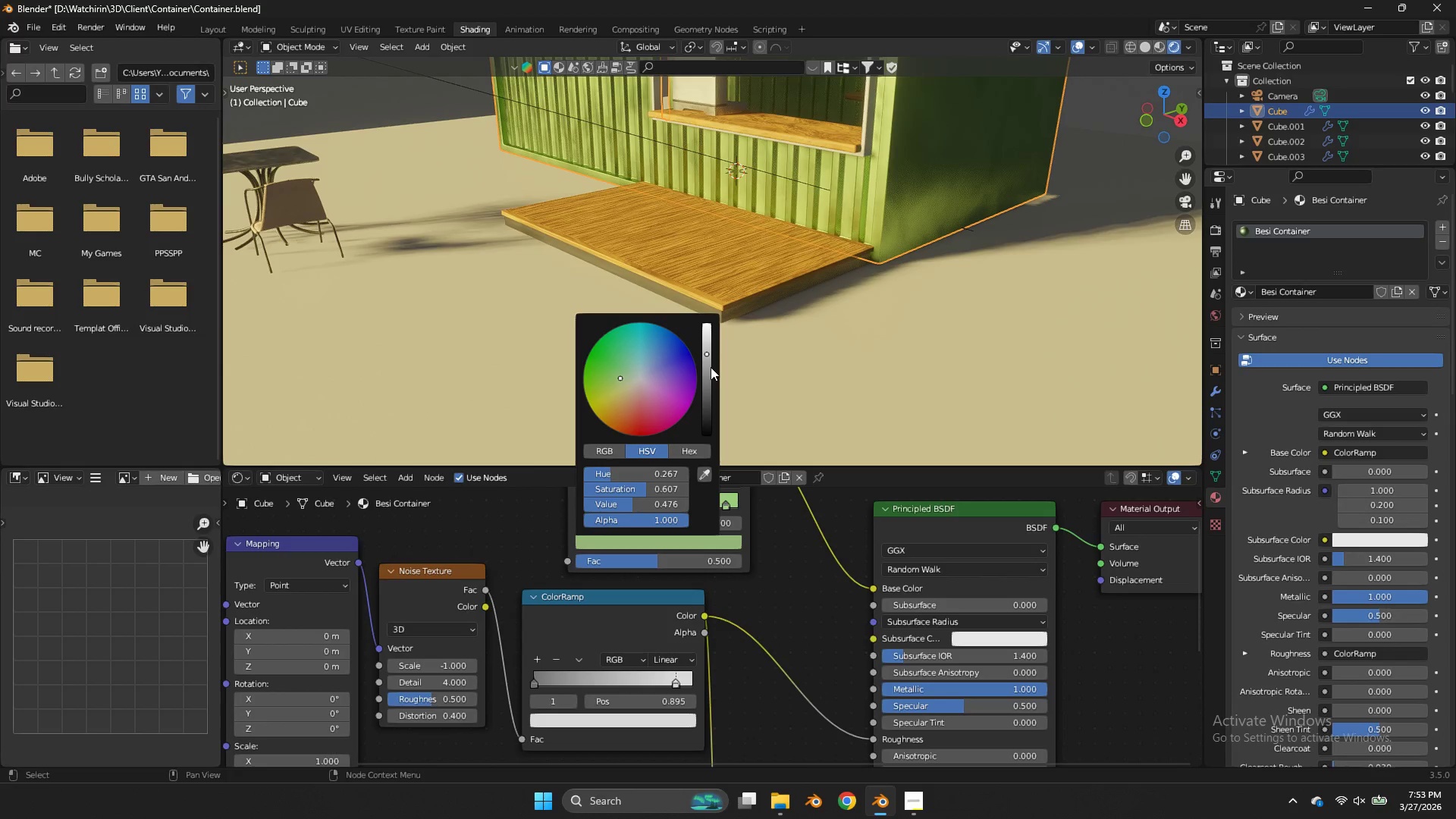 
left_click_drag(start_coordinate=[710, 366], to_coordinate=[705, 379])
 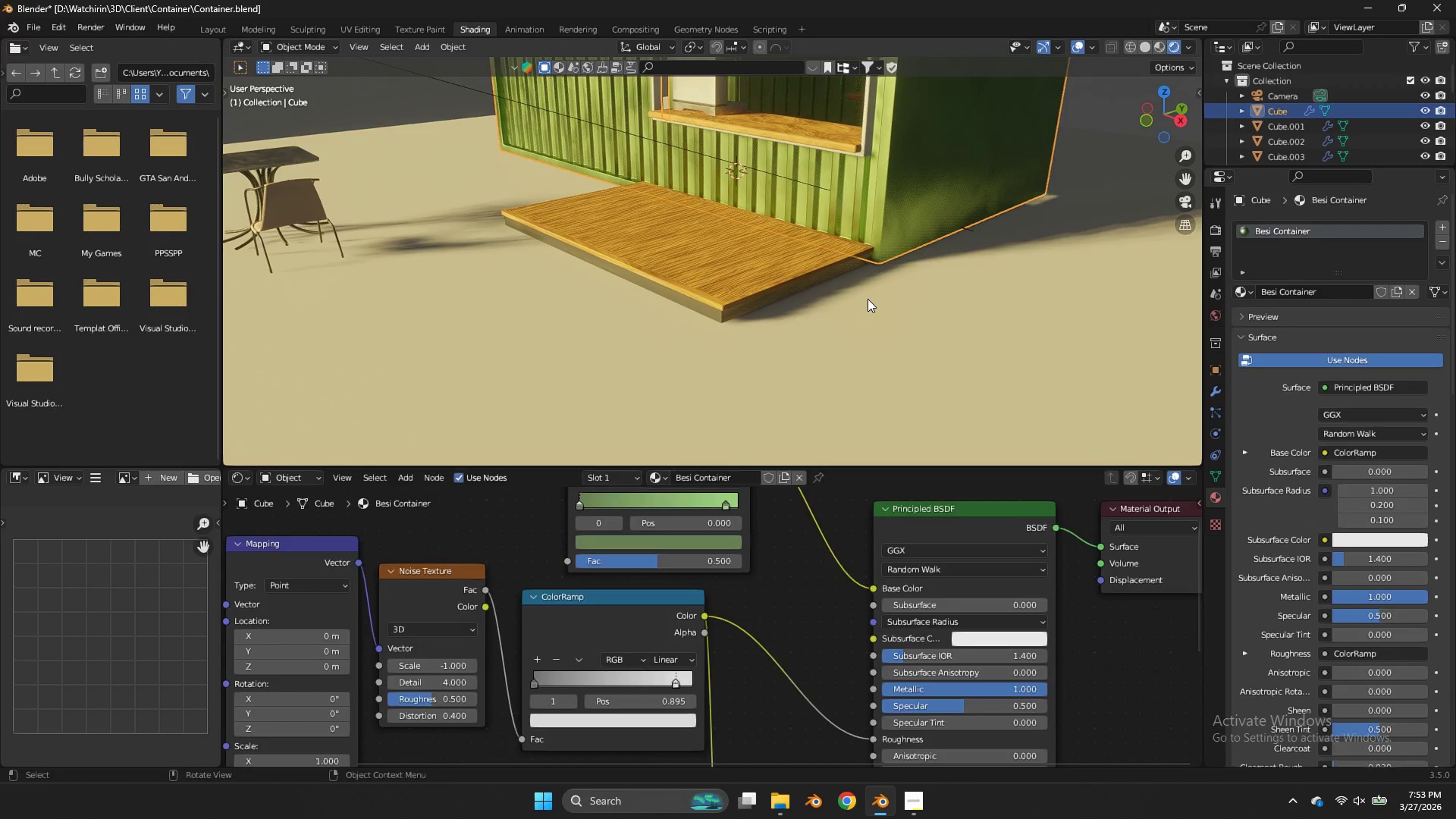 
left_click([868, 299])
 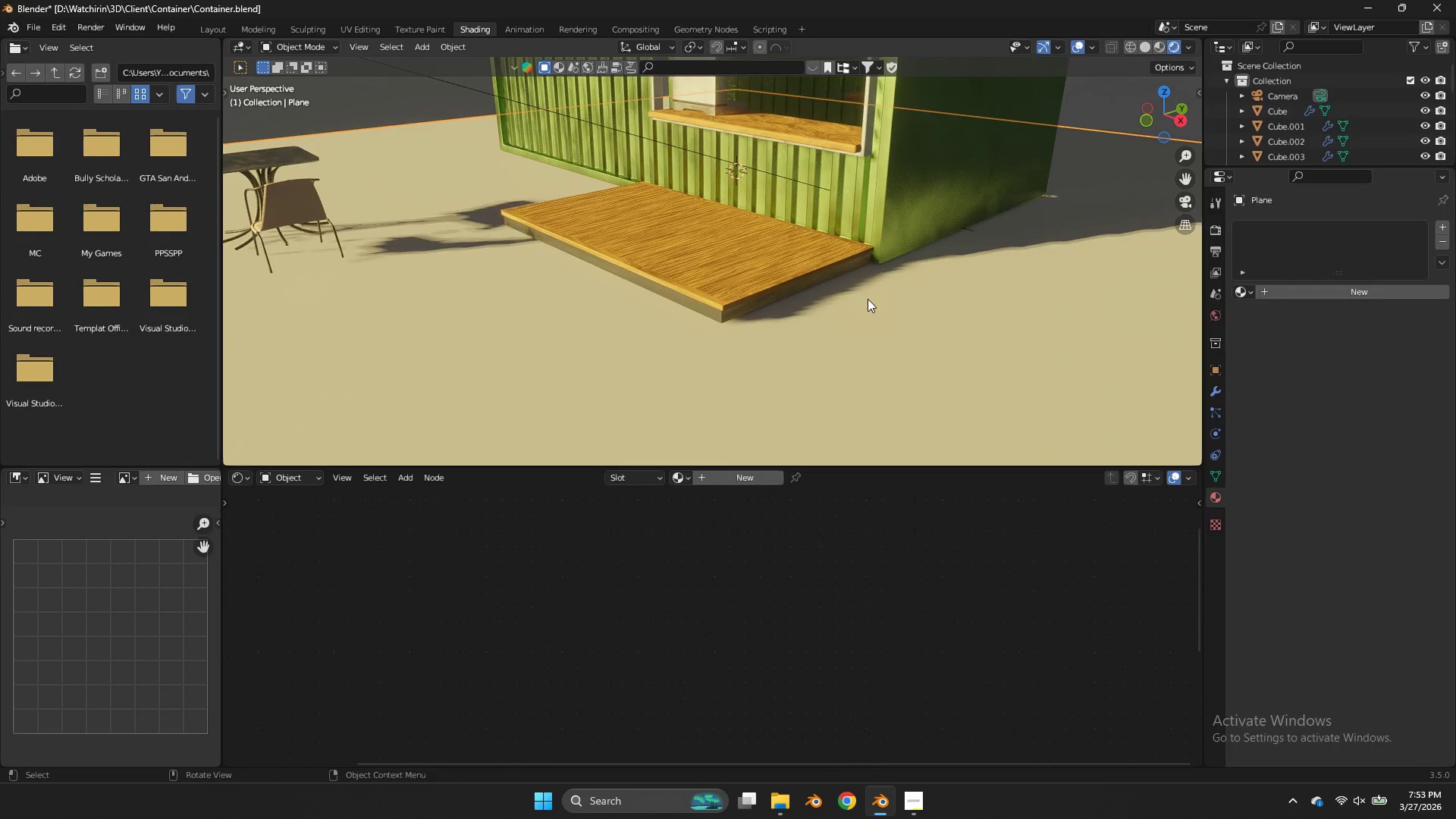 
key(Control+S)
 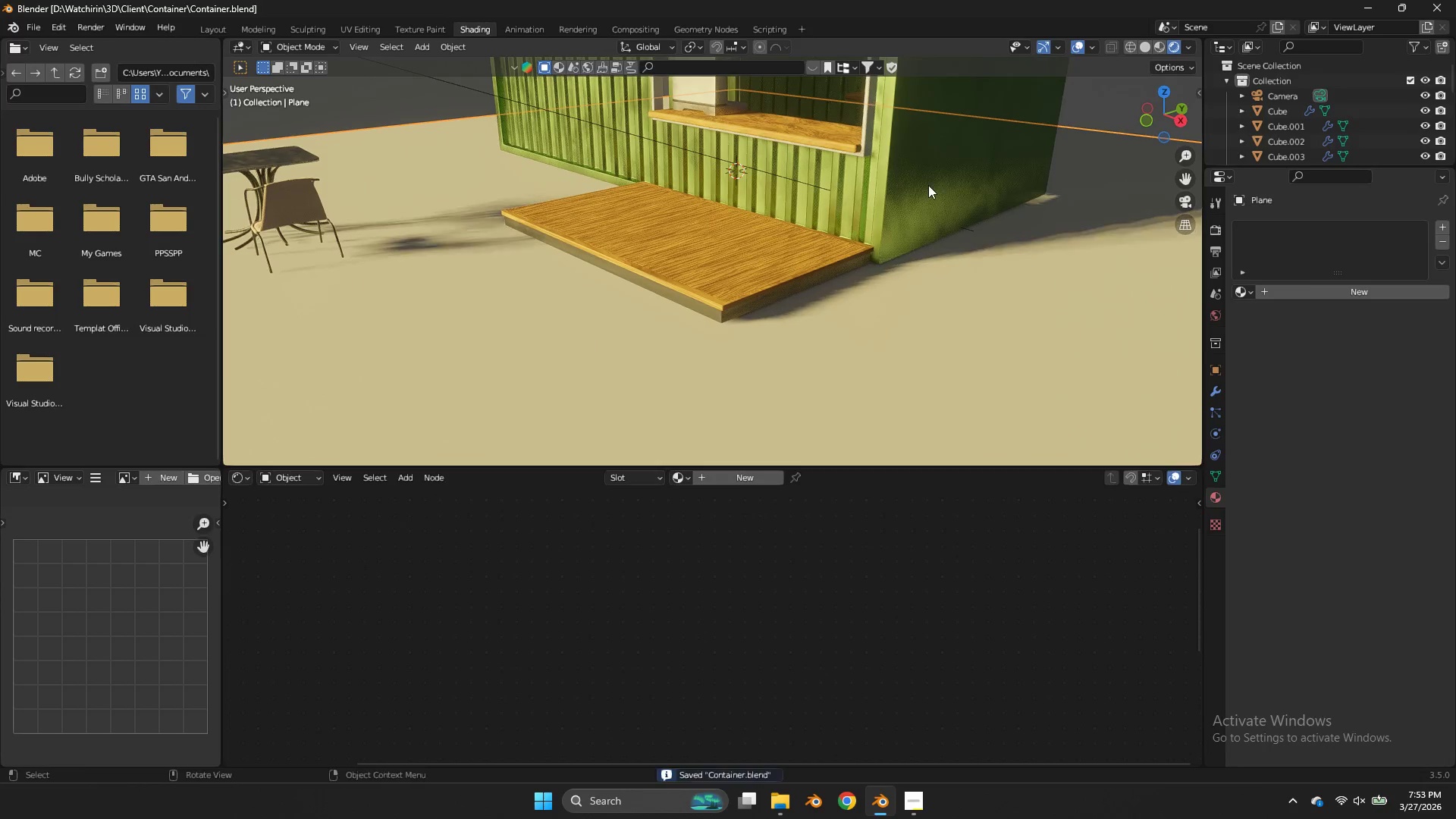 
left_click([928, 185])
 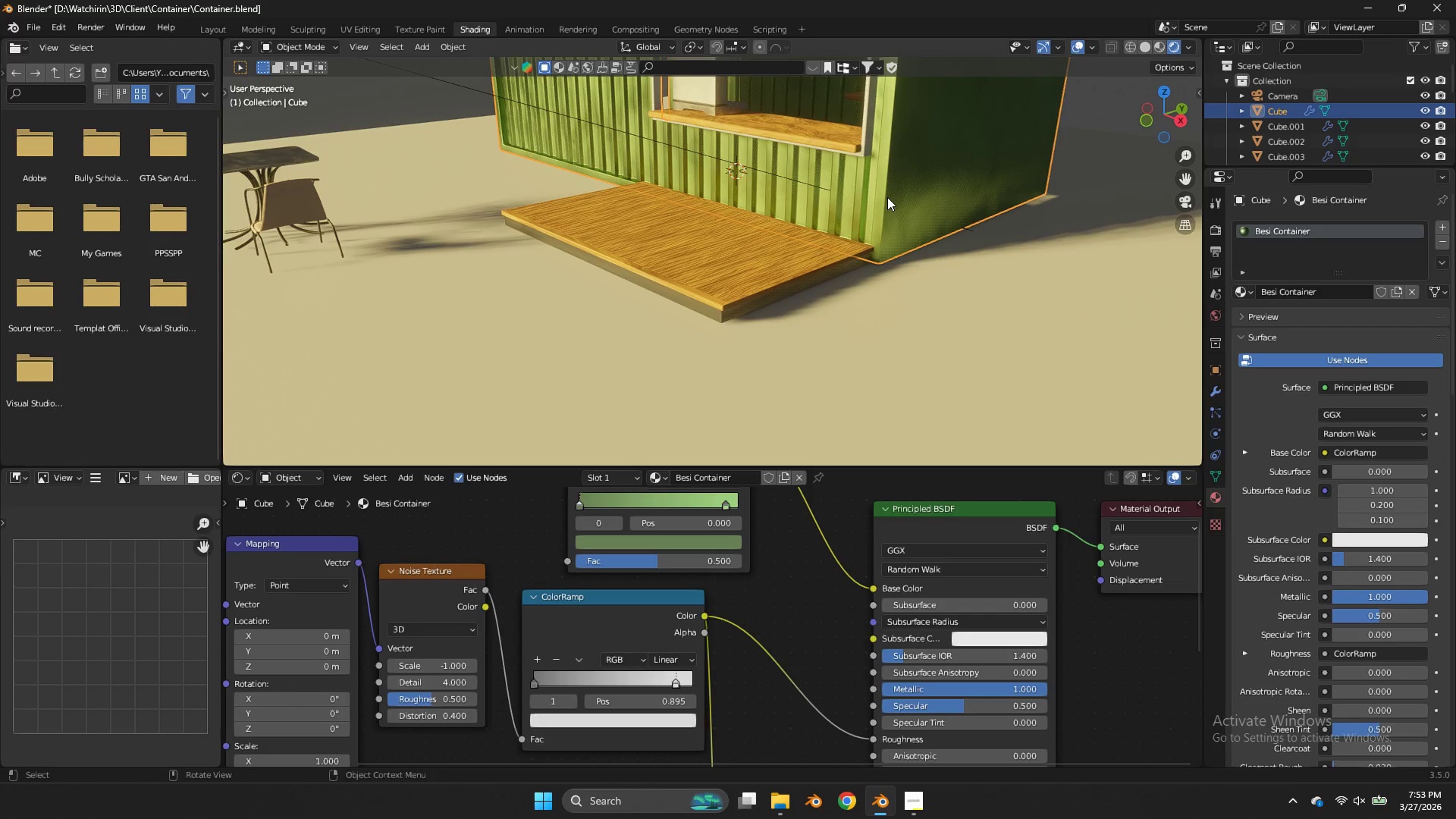 
wait(45.89)
 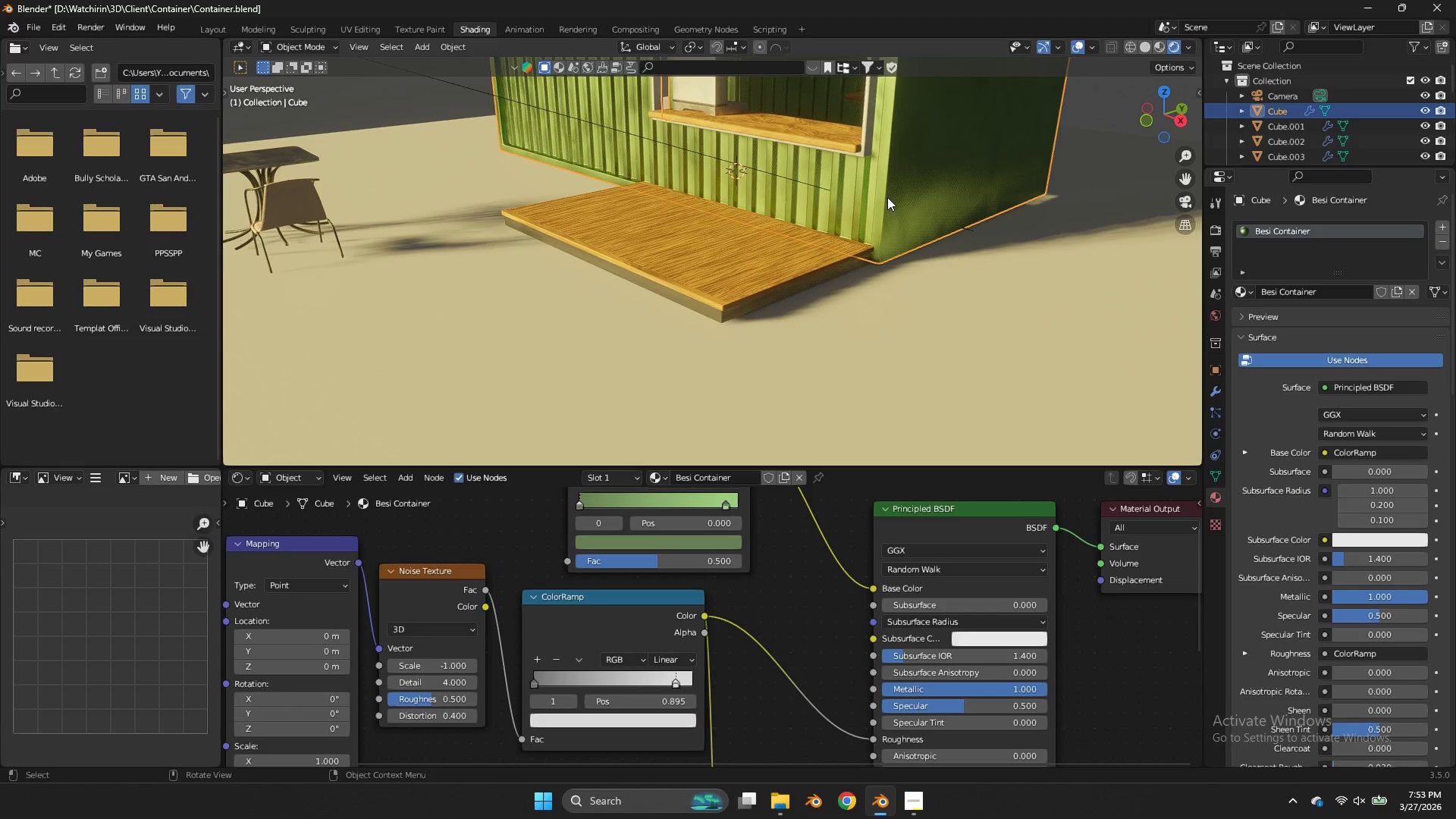 
key(Control+ControlLeft)
 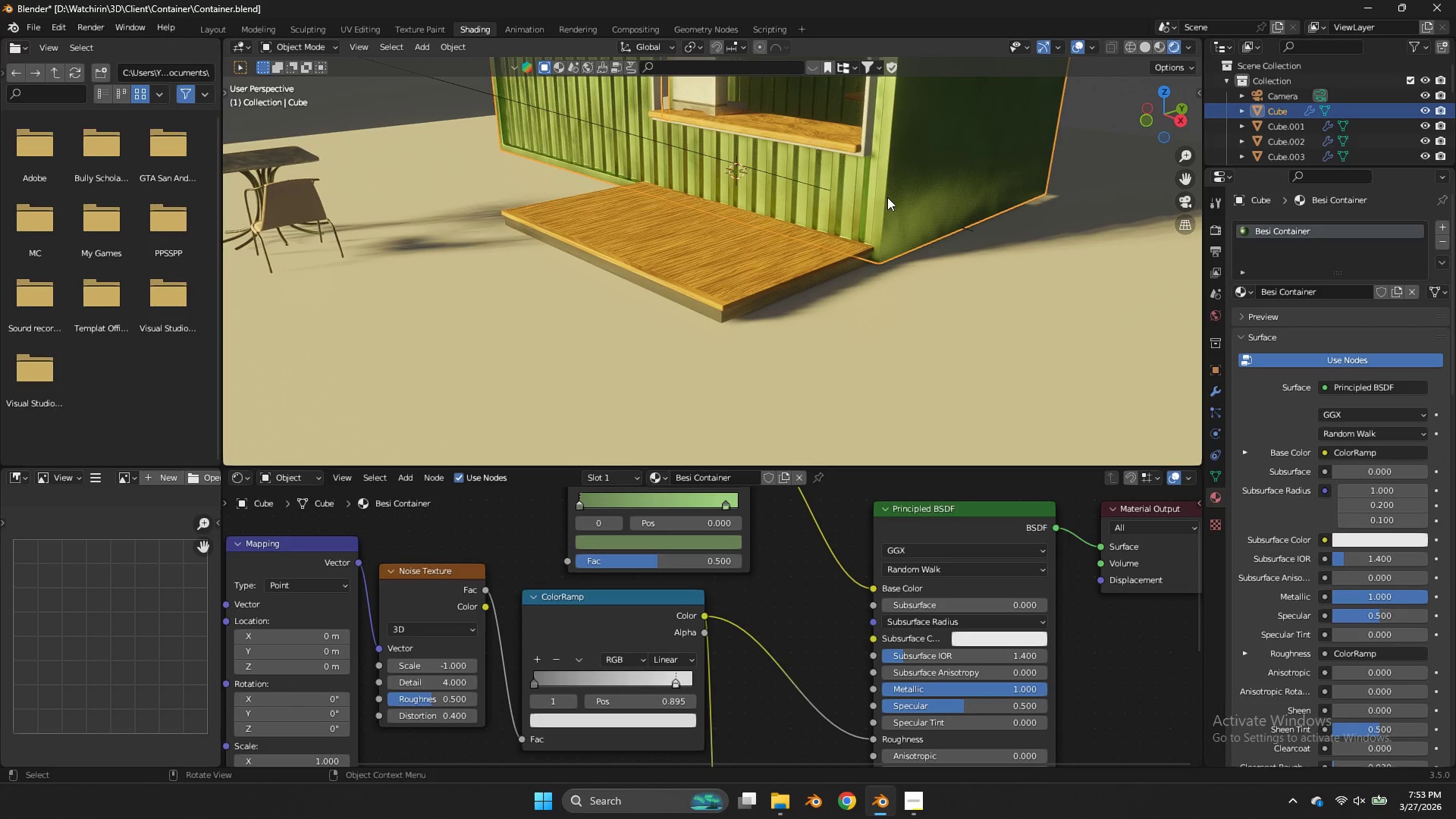 
key(Control+S)
 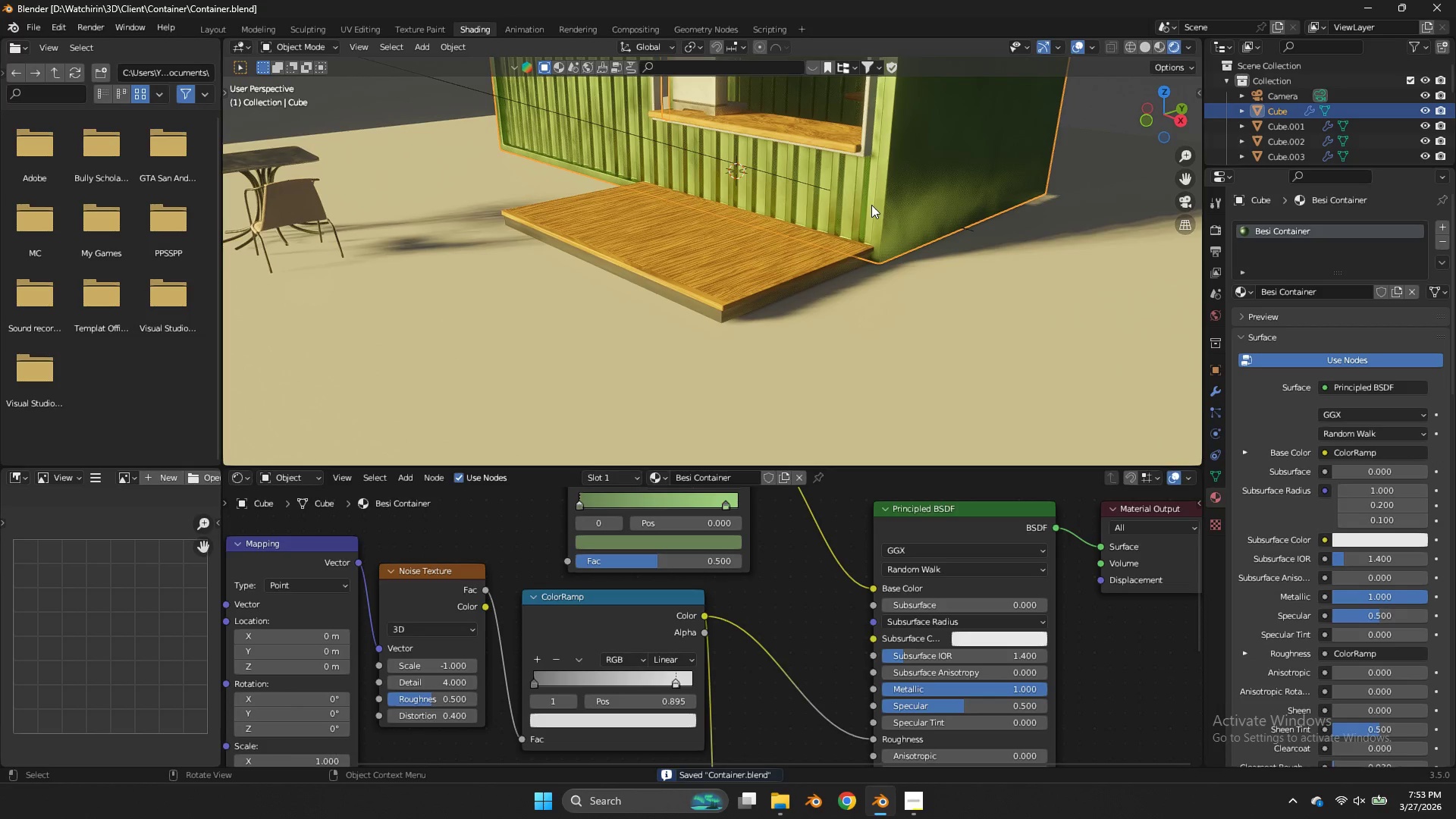 
scroll: coordinate [861, 212], scroll_direction: down, amount: 4.0
 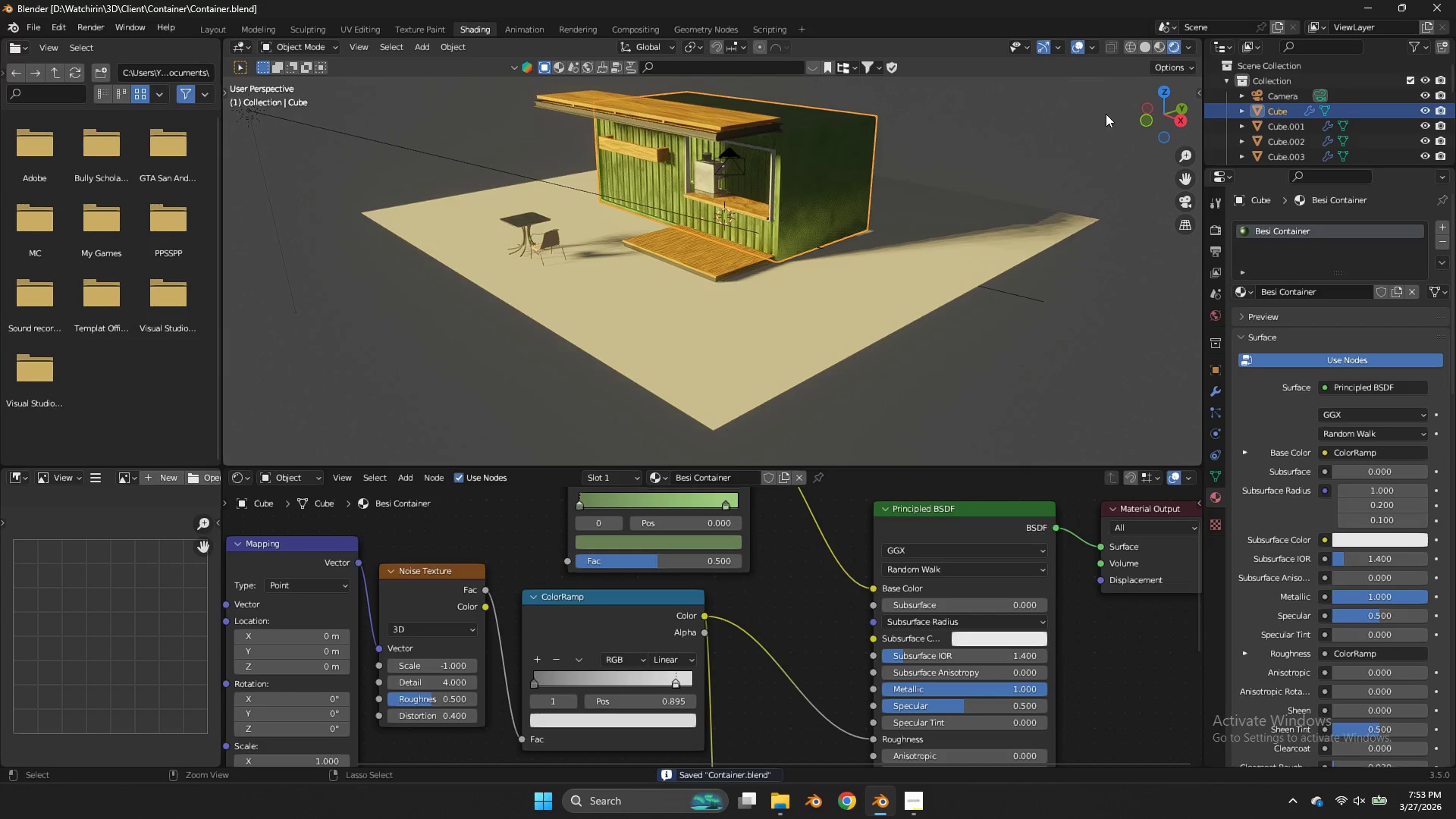 
key(Control+ControlLeft)
 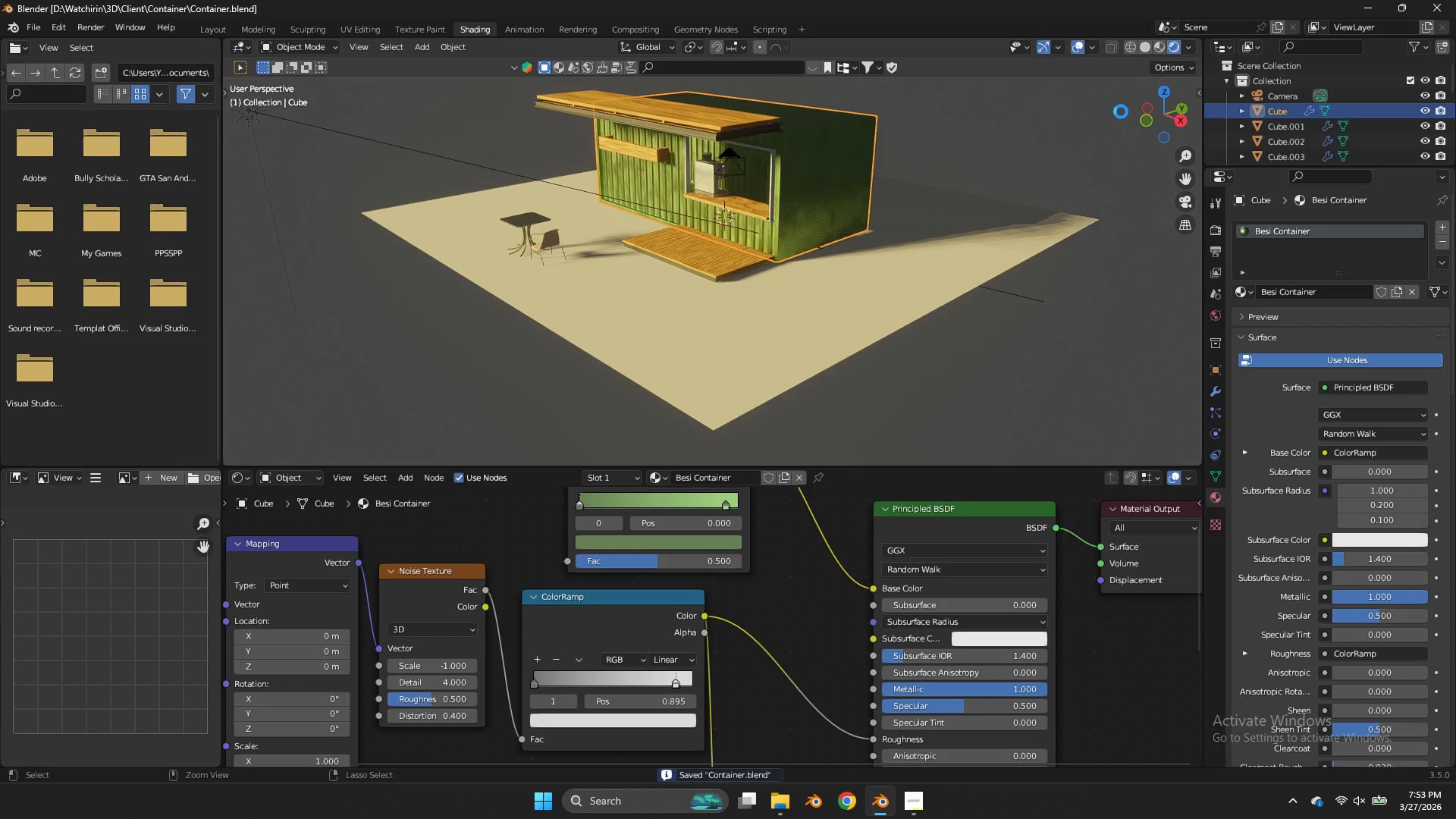 
key(Control+S)
 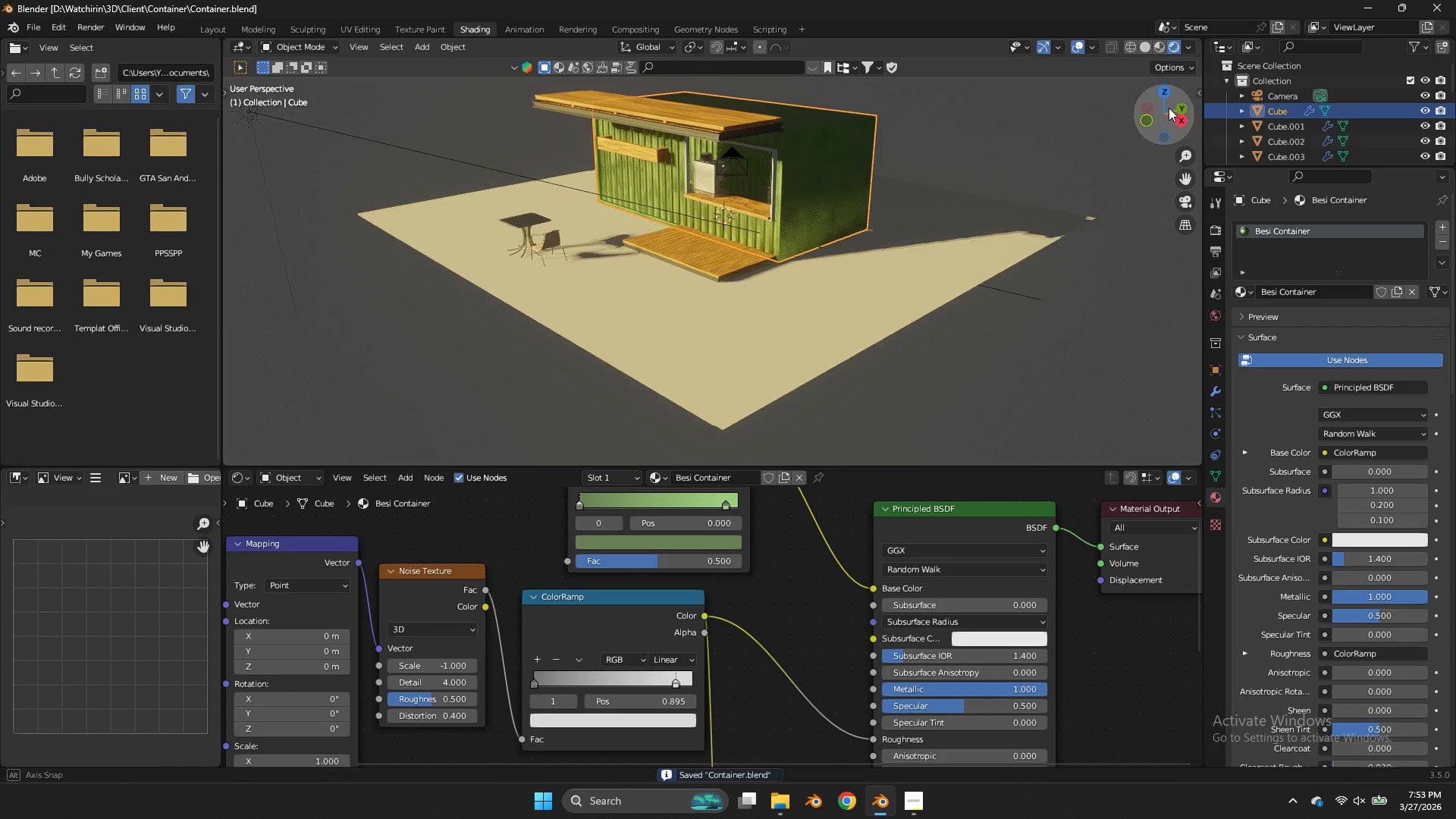 
left_click_drag(start_coordinate=[1156, 104], to_coordinate=[249, 96])
 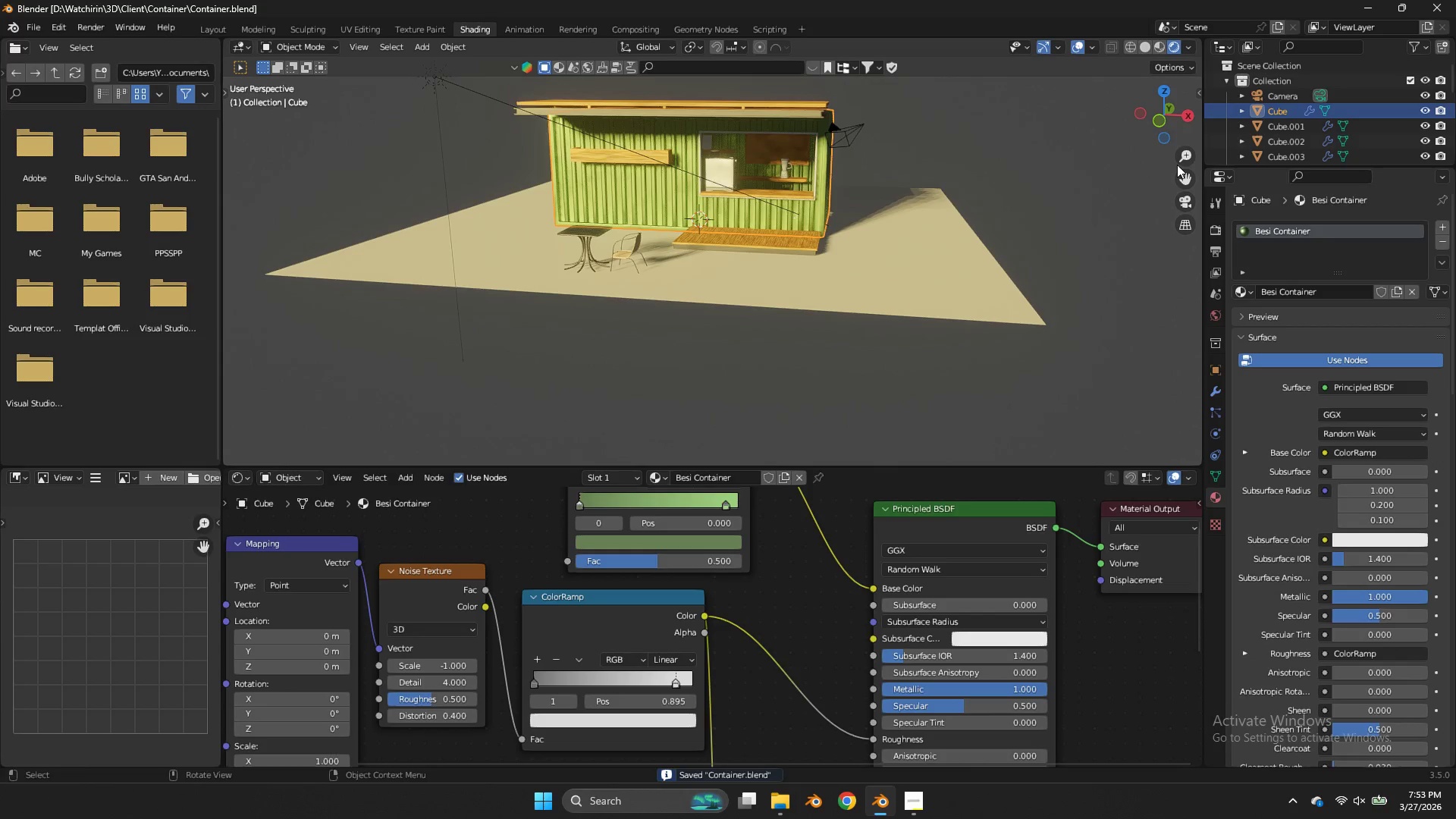 
left_click_drag(start_coordinate=[1178, 166], to_coordinate=[1186, 249])
 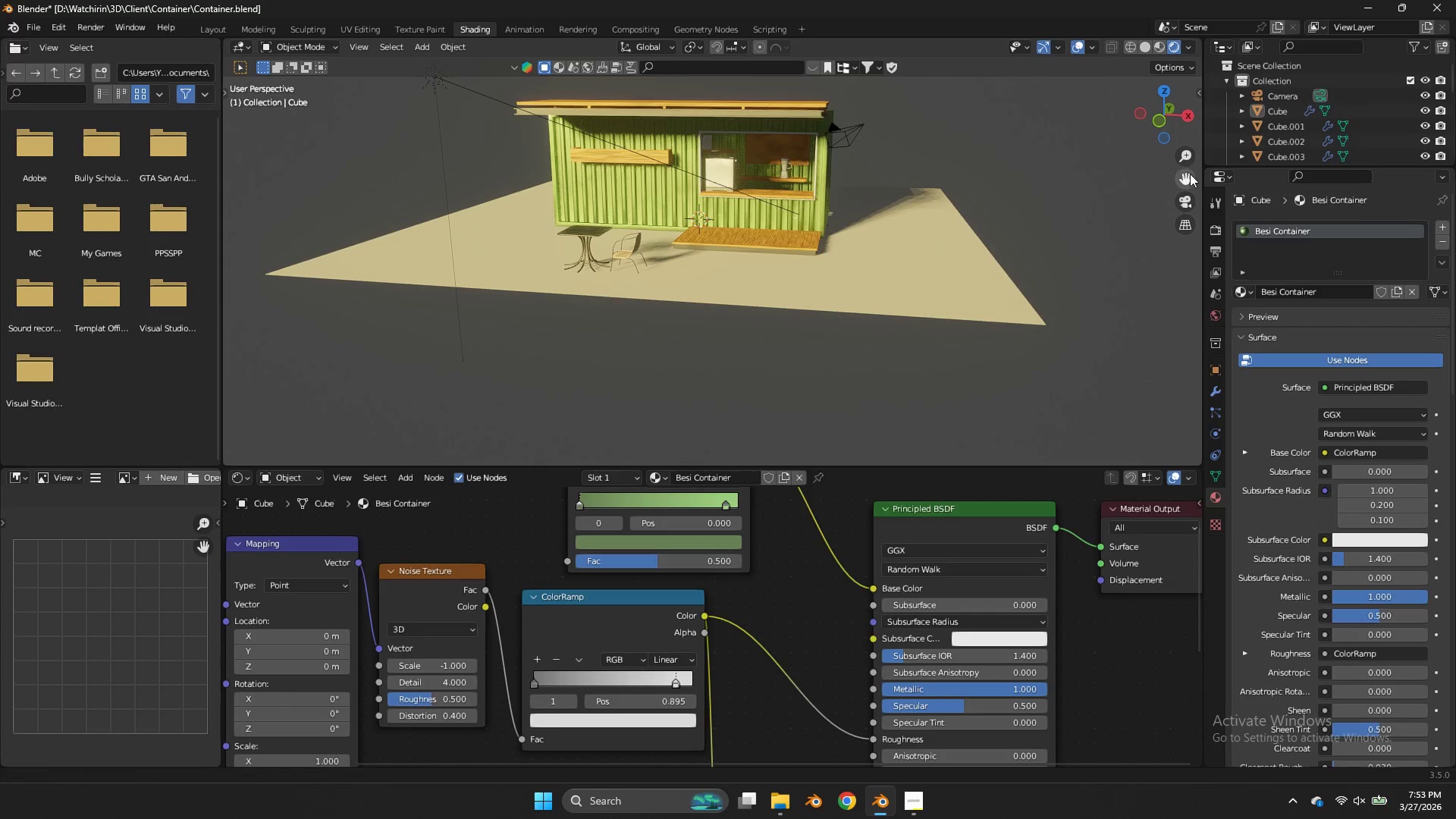 
left_click_drag(start_coordinate=[1190, 174], to_coordinate=[1166, 342])
 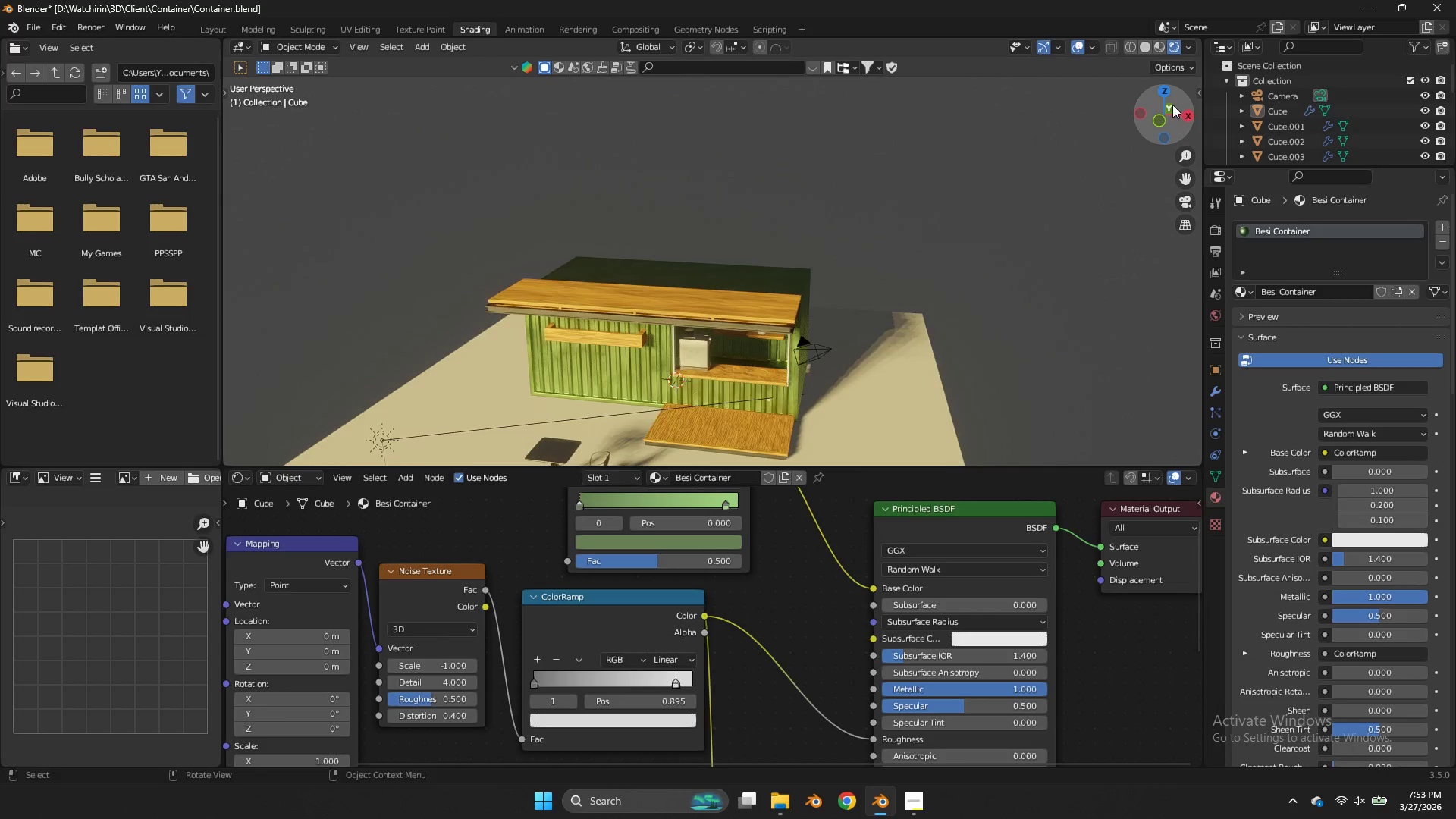 
left_click_drag(start_coordinate=[1175, 108], to_coordinate=[1141, 450])
 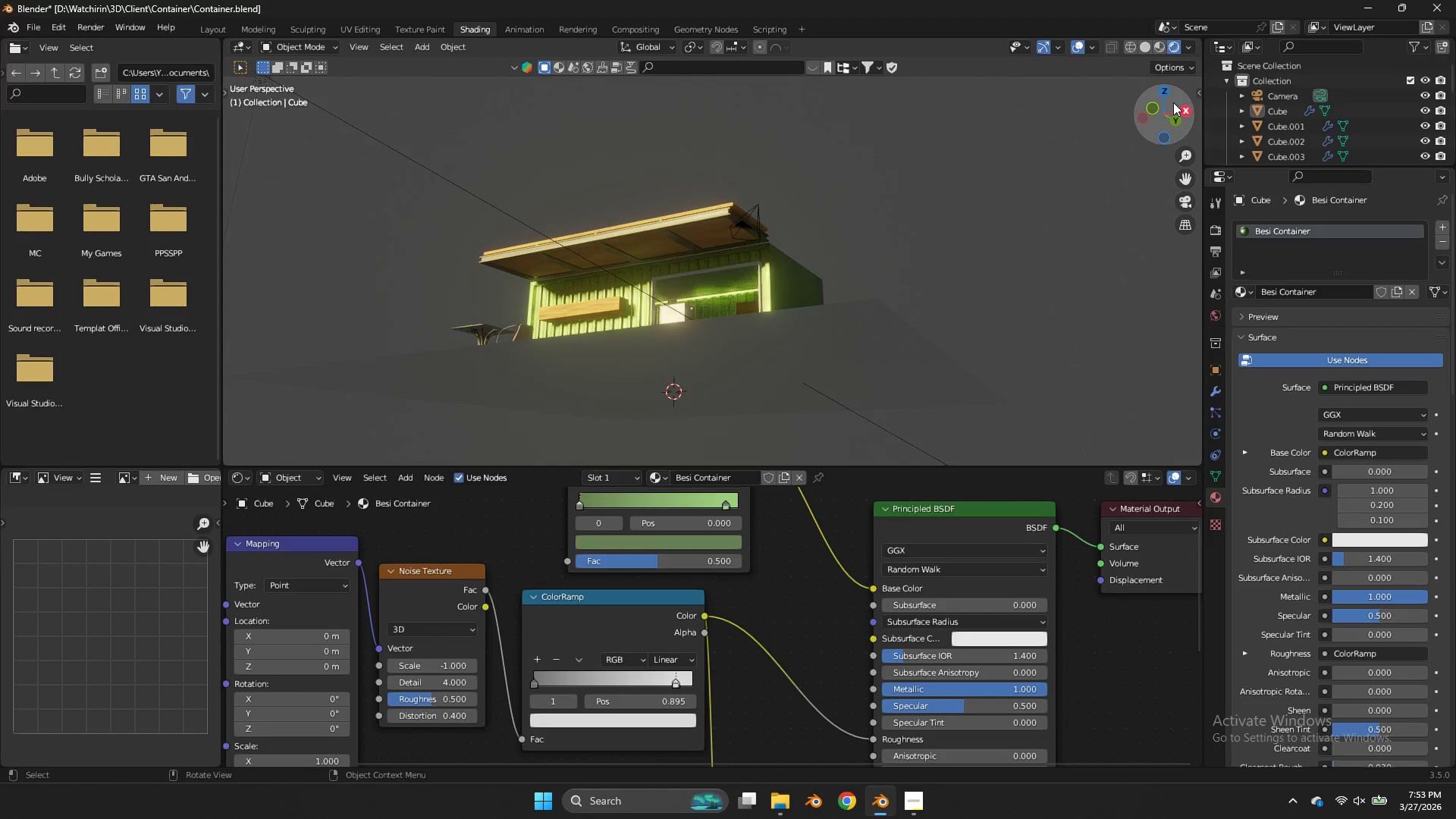 
left_click_drag(start_coordinate=[1174, 102], to_coordinate=[1194, 127])
 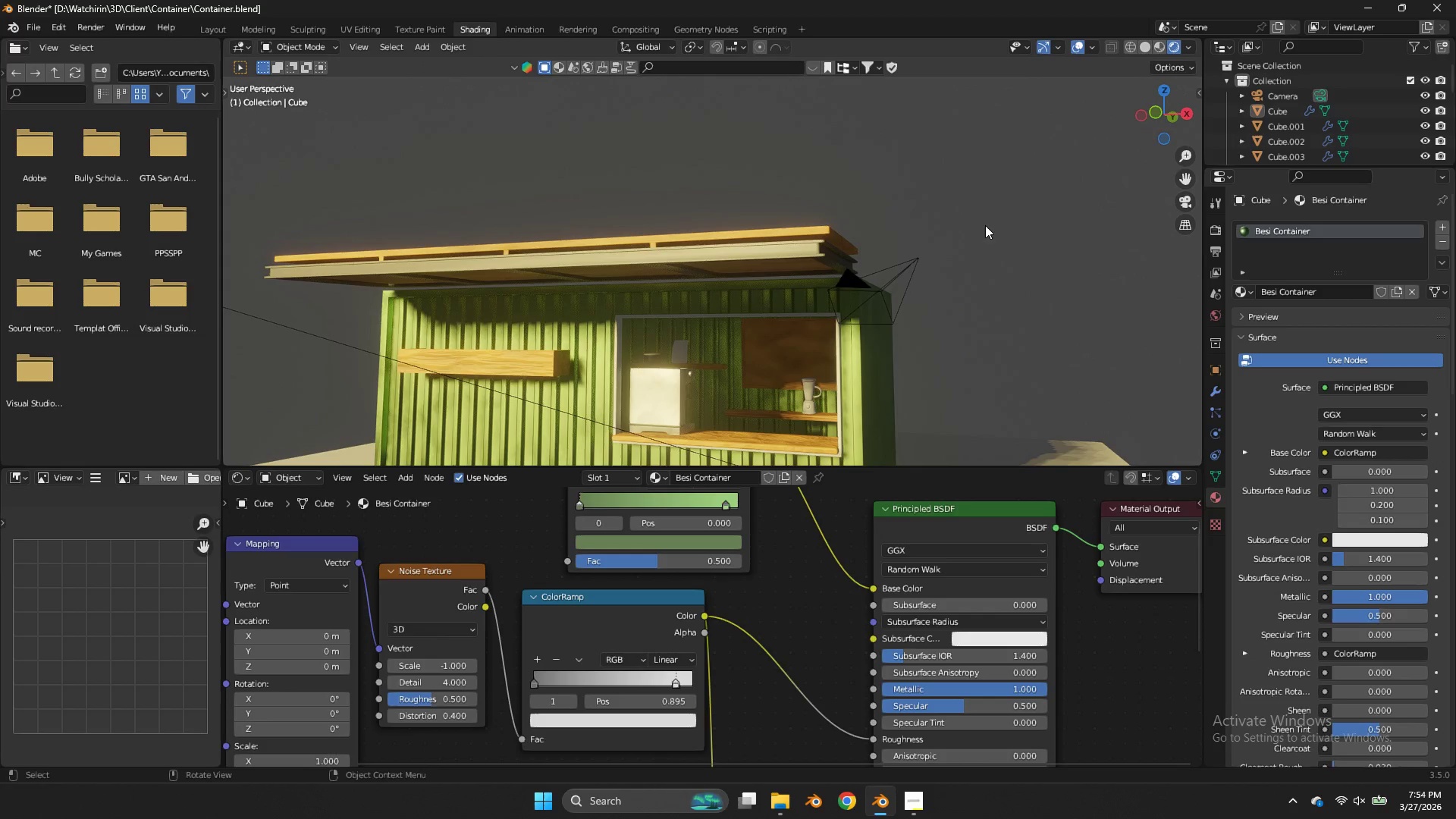 
scroll: coordinate [1173, 102], scroll_direction: up, amount: 3.0
 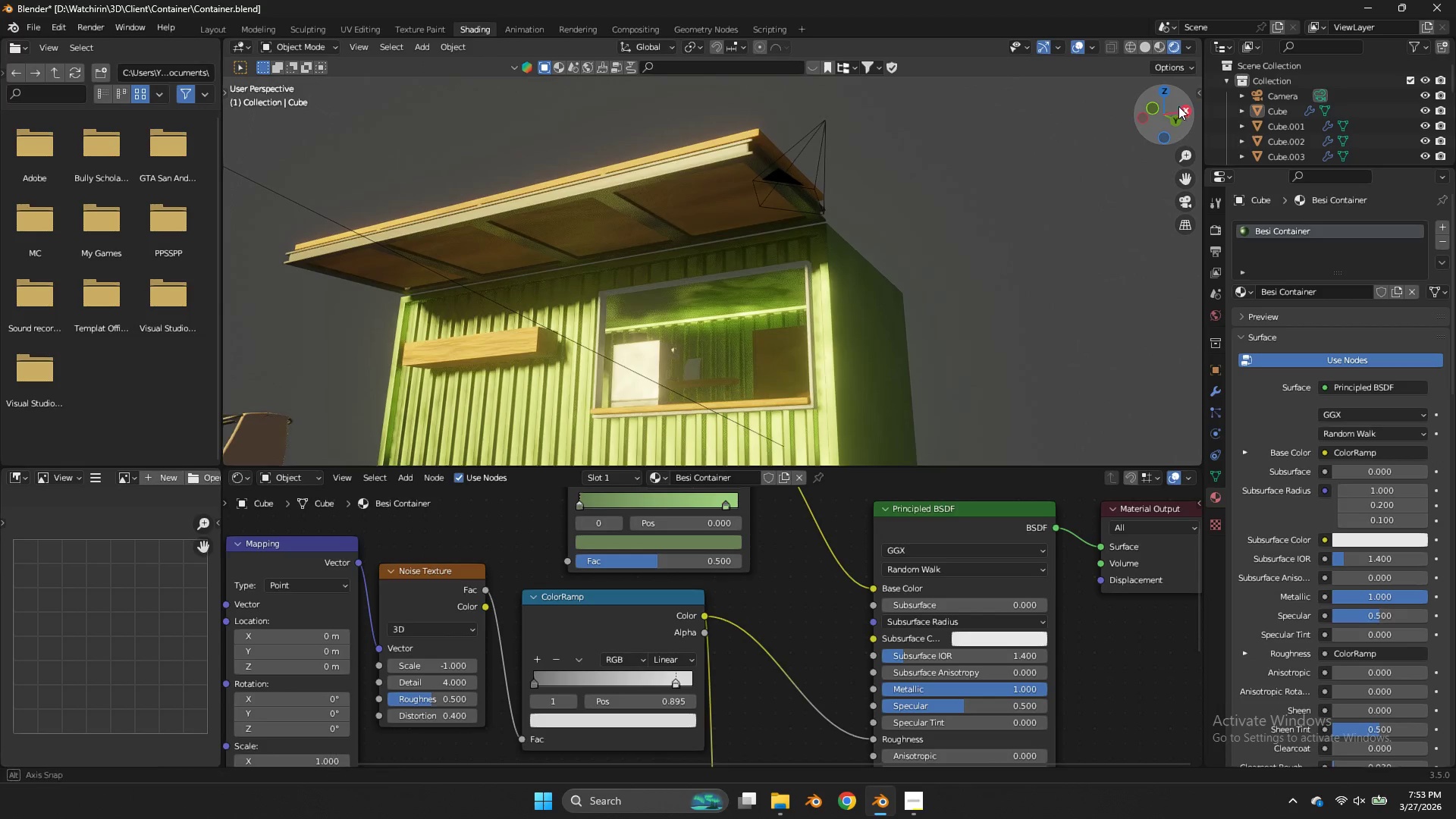 
key(Control+S)
 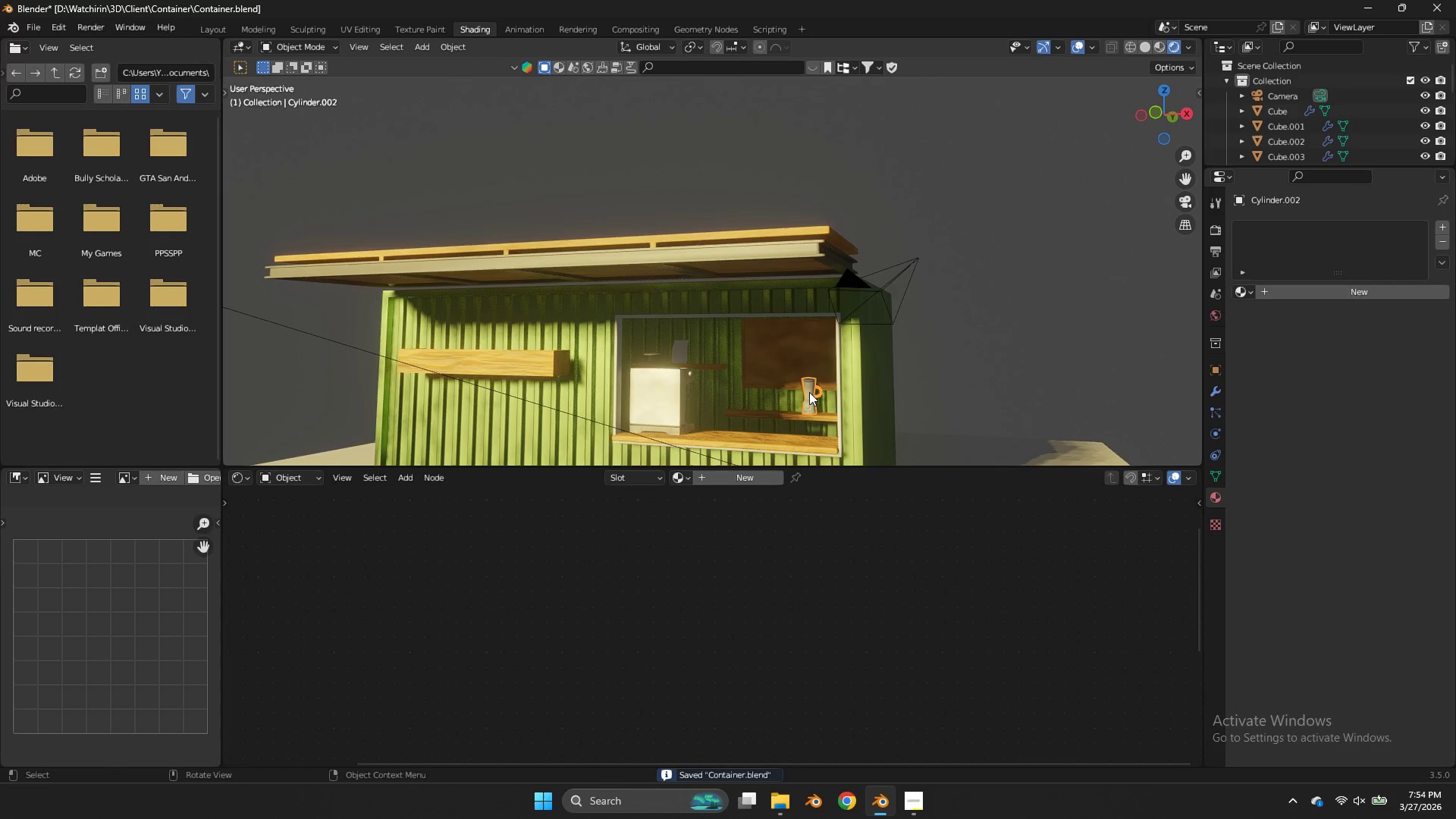 
key(NumpadDivide)
 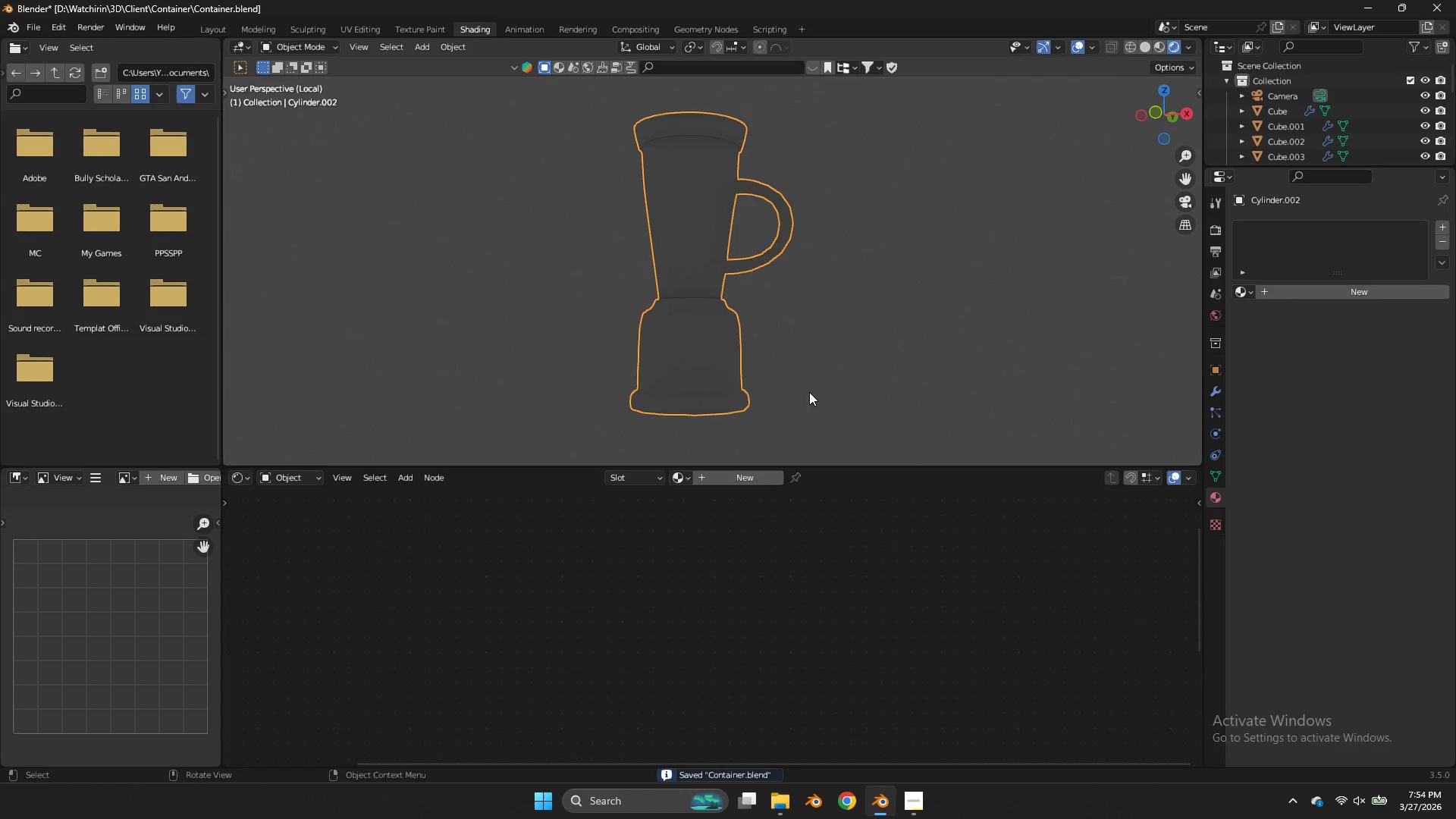 
key(Tab)
 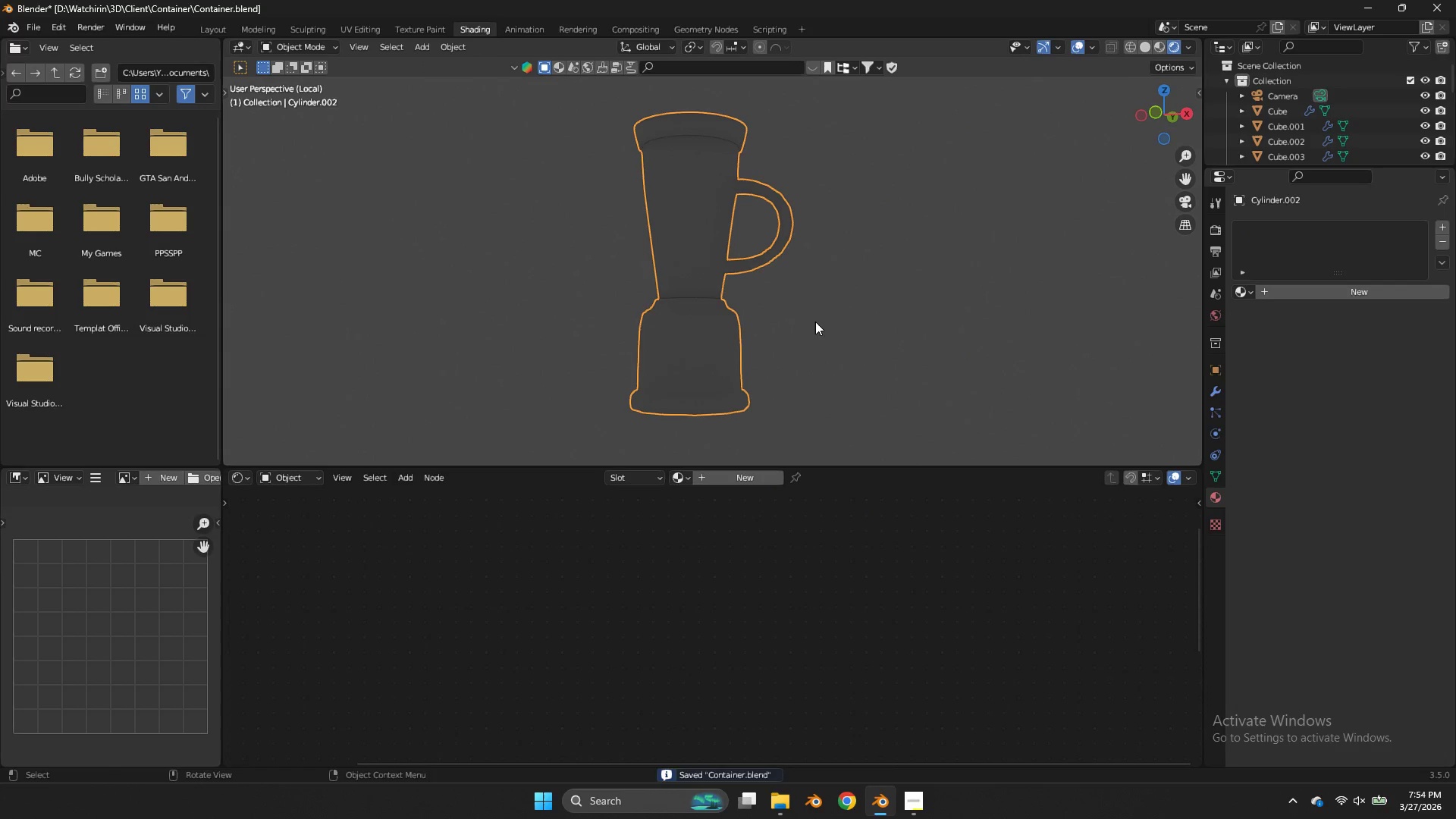 
key(Tab)
type(zzz)
key(Tab)
key(Tab)
key(Tab)
 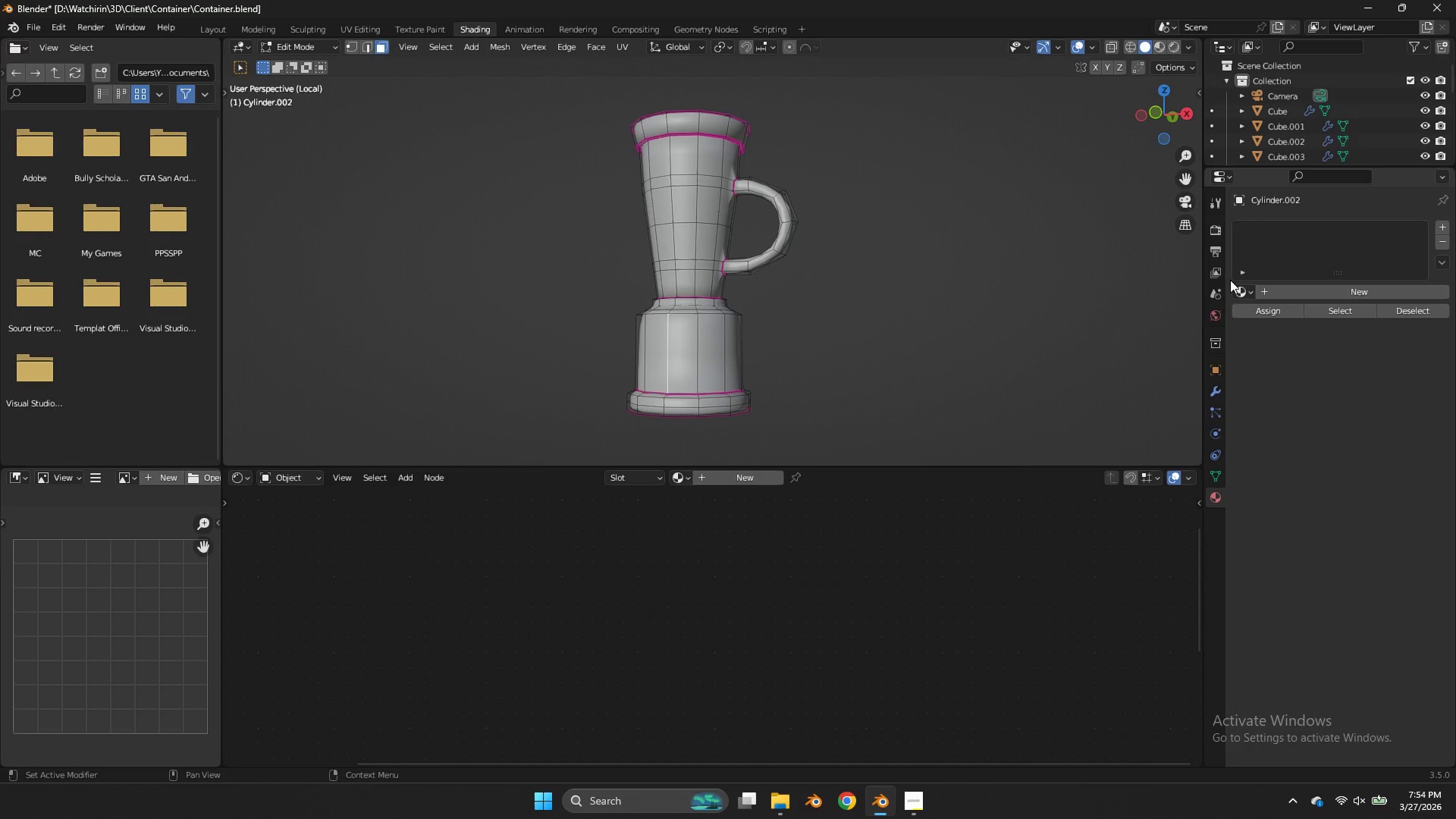 
left_click([1237, 284])
 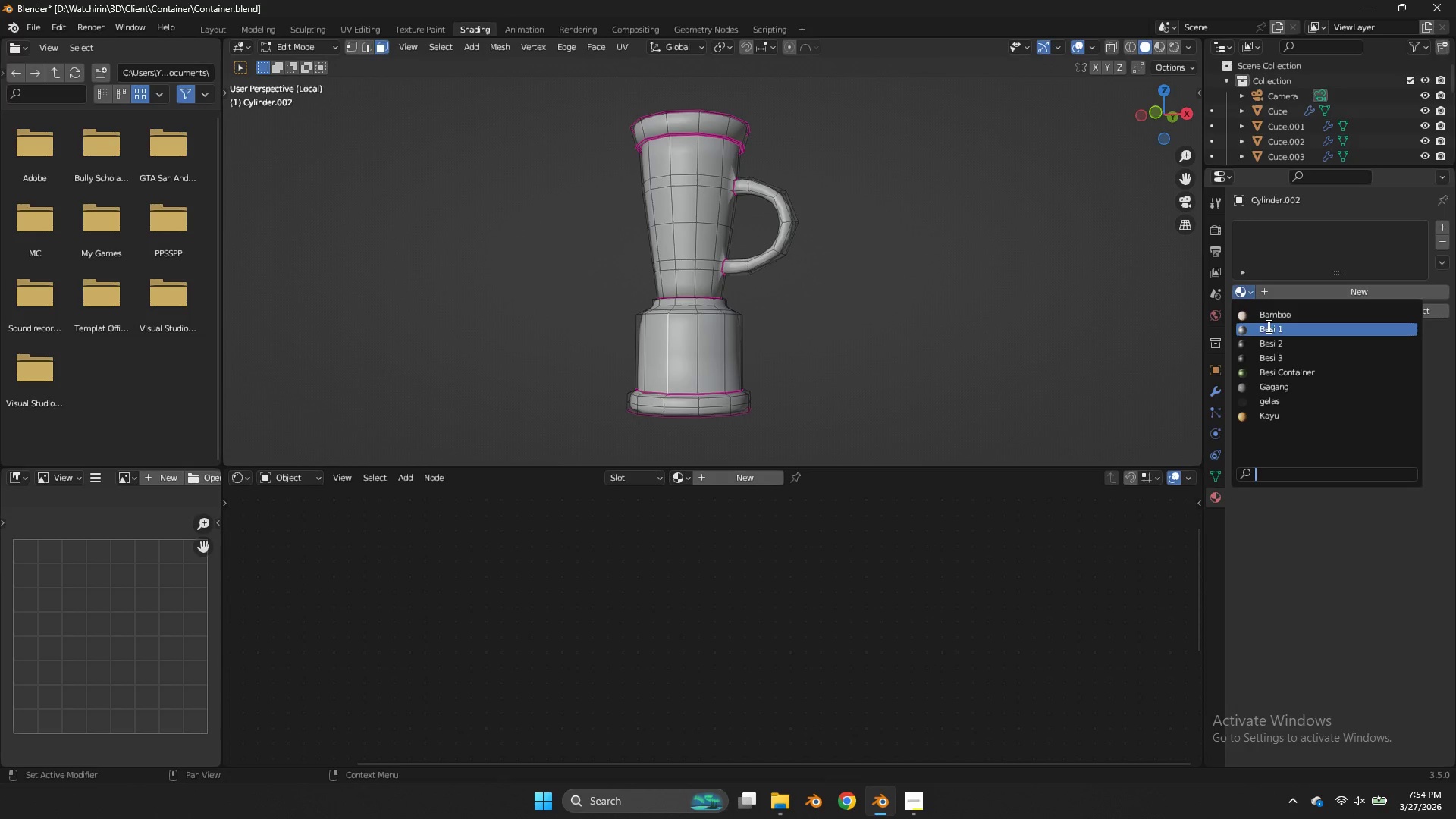 
left_click([1270, 341])
 